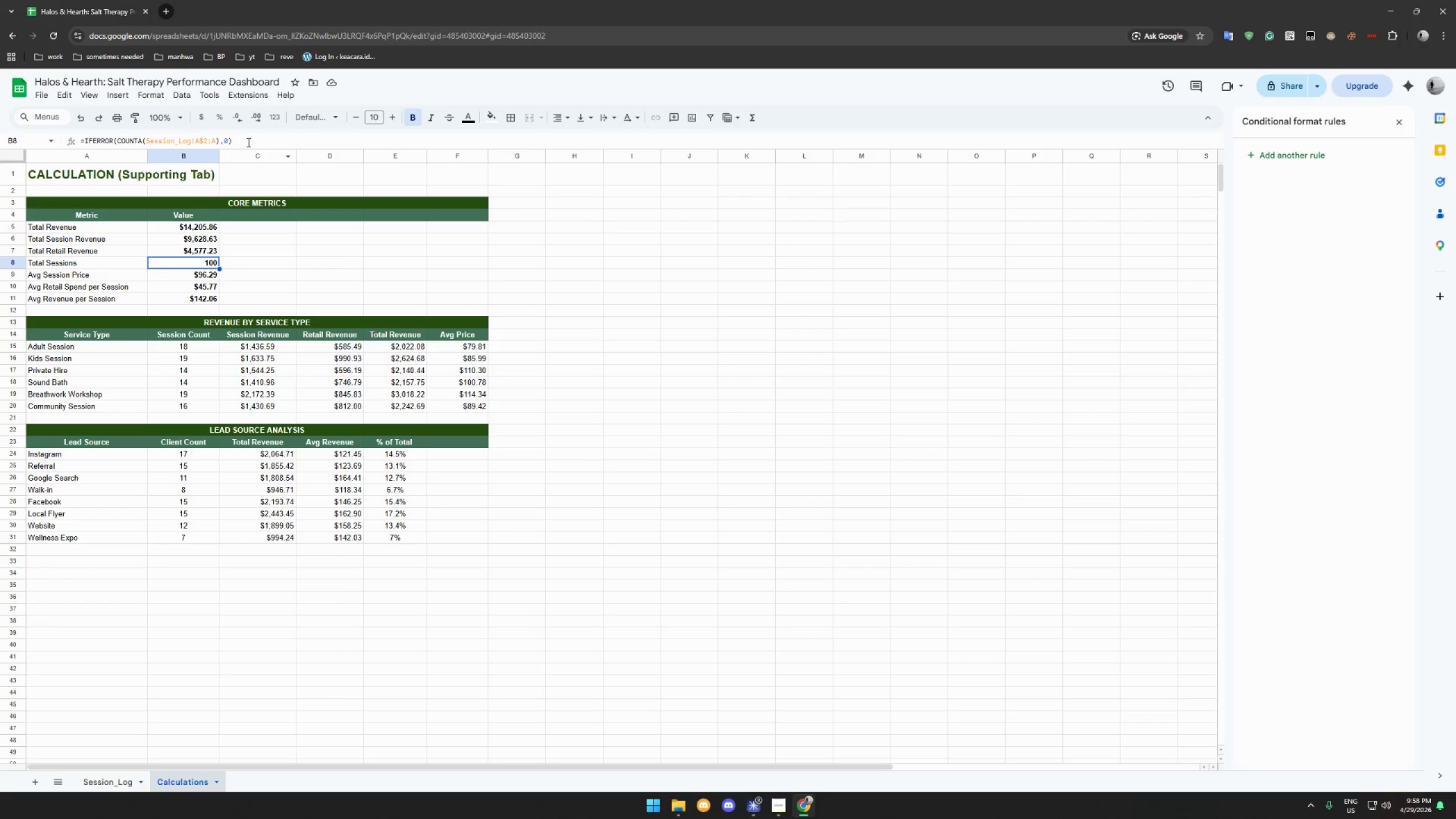 
left_click([249, 142])
 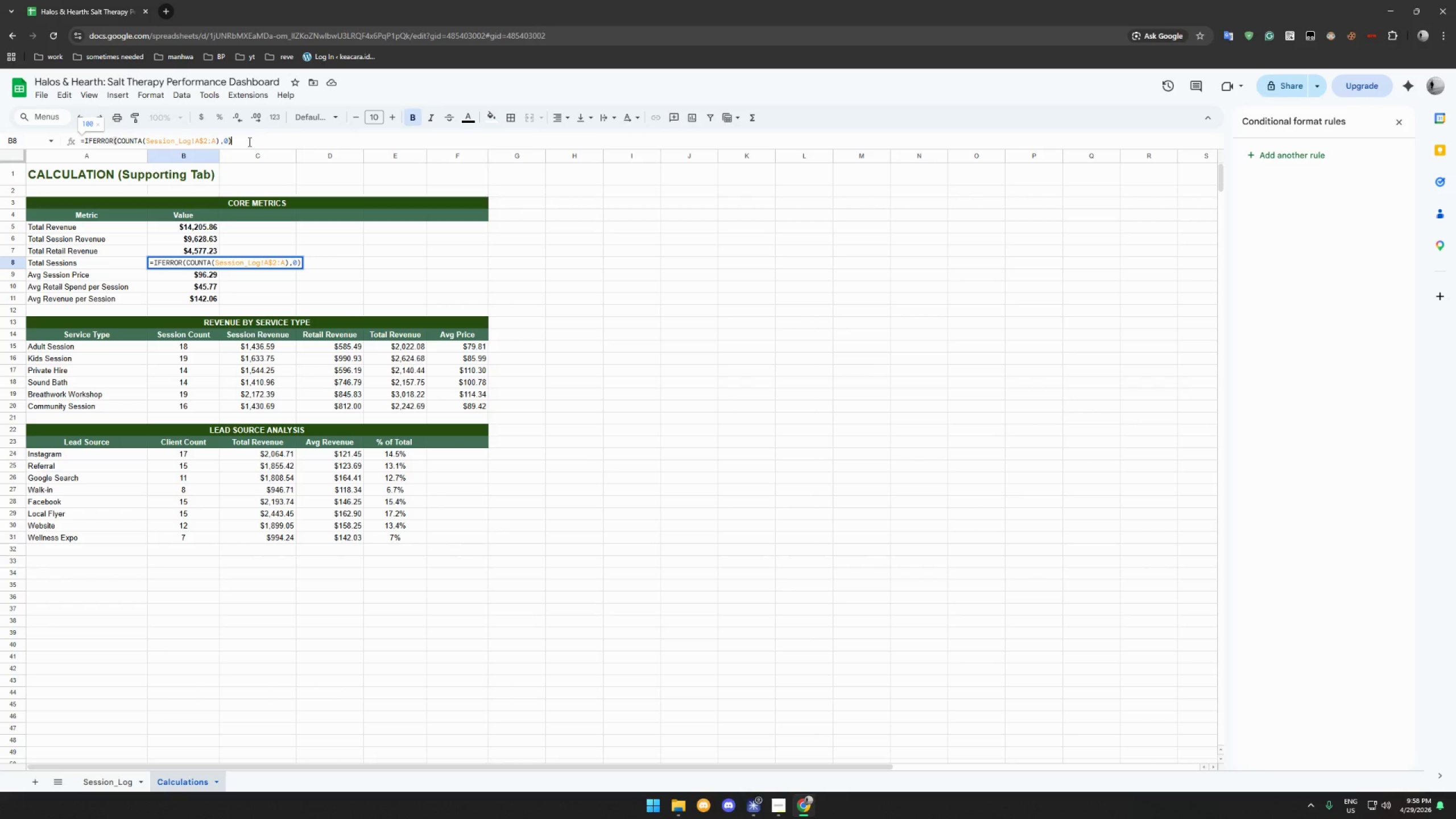 
key(Control+V)
 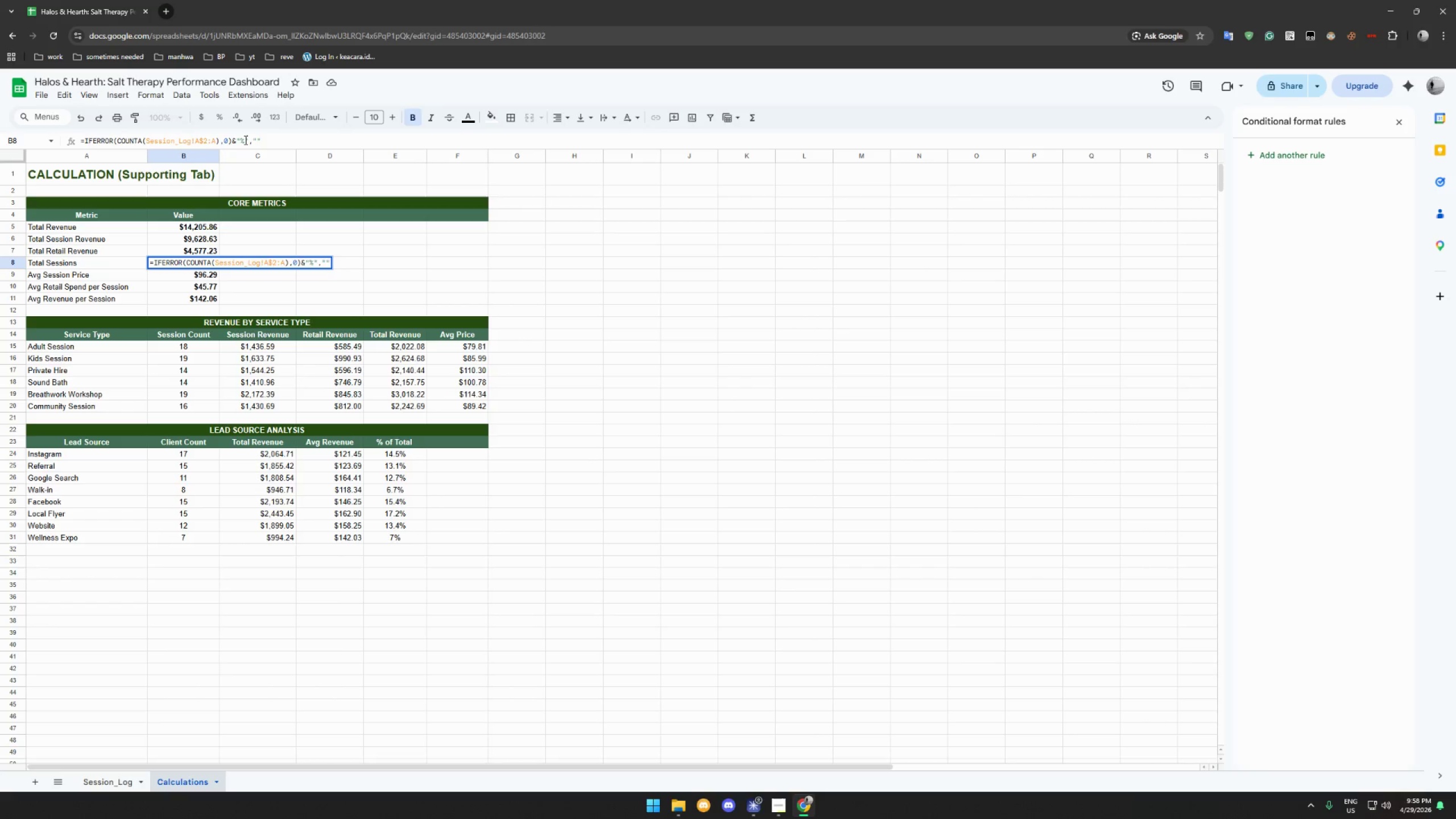 
left_click_drag(start_coordinate=[245, 140], to_coordinate=[241, 139])
 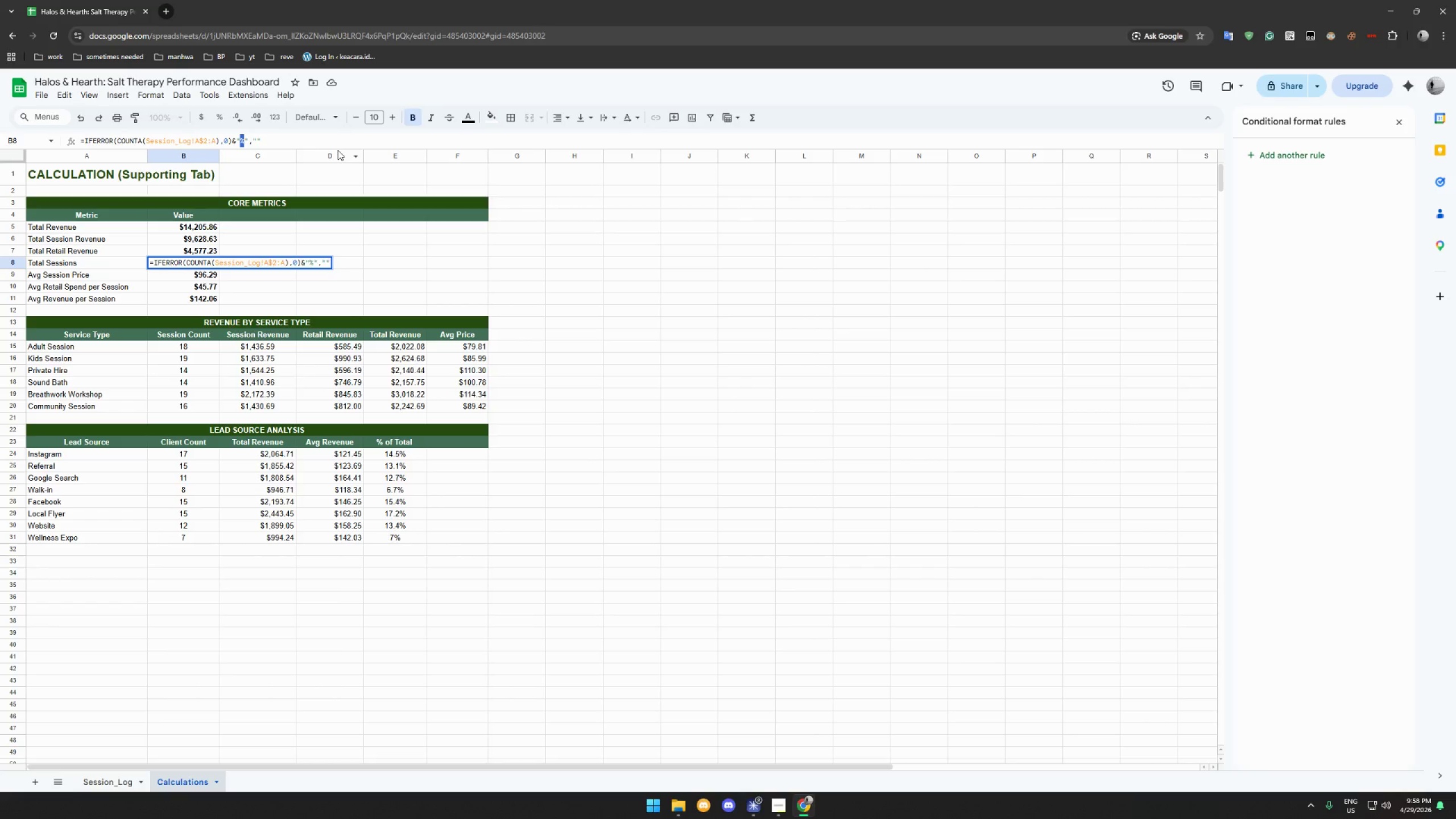 
type(Sessions)
 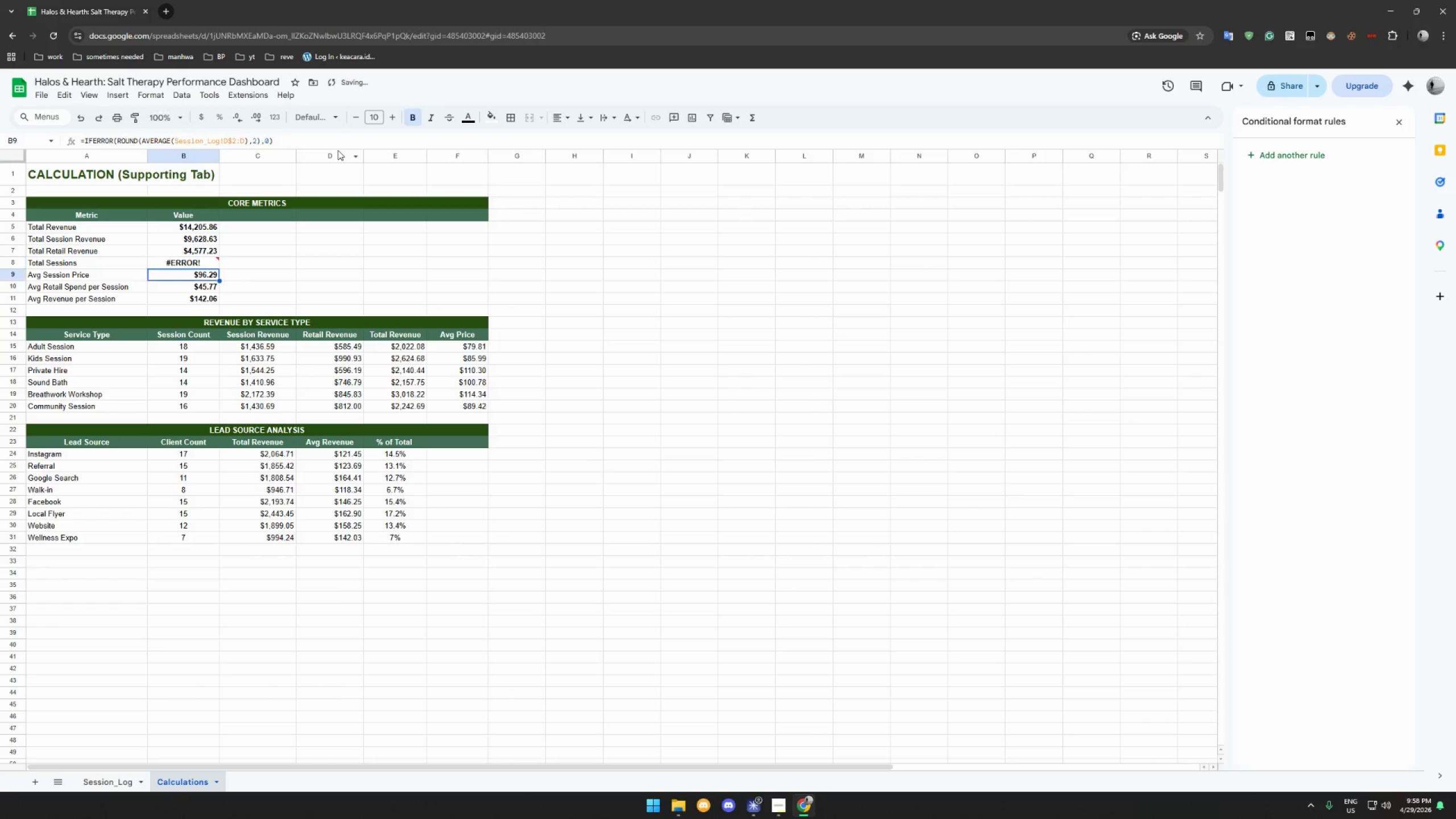 
key(Enter)
 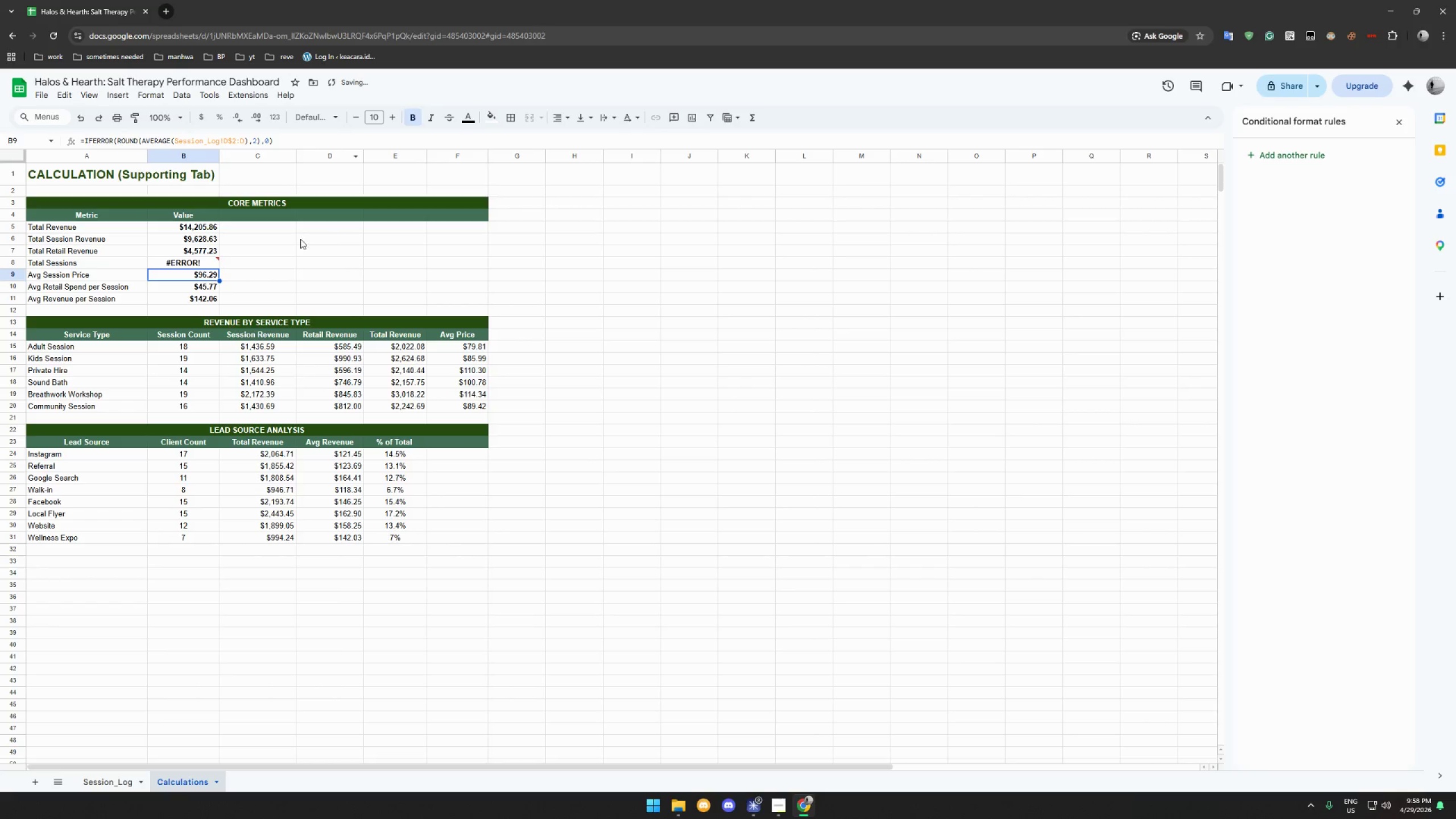 
left_click([190, 261])
 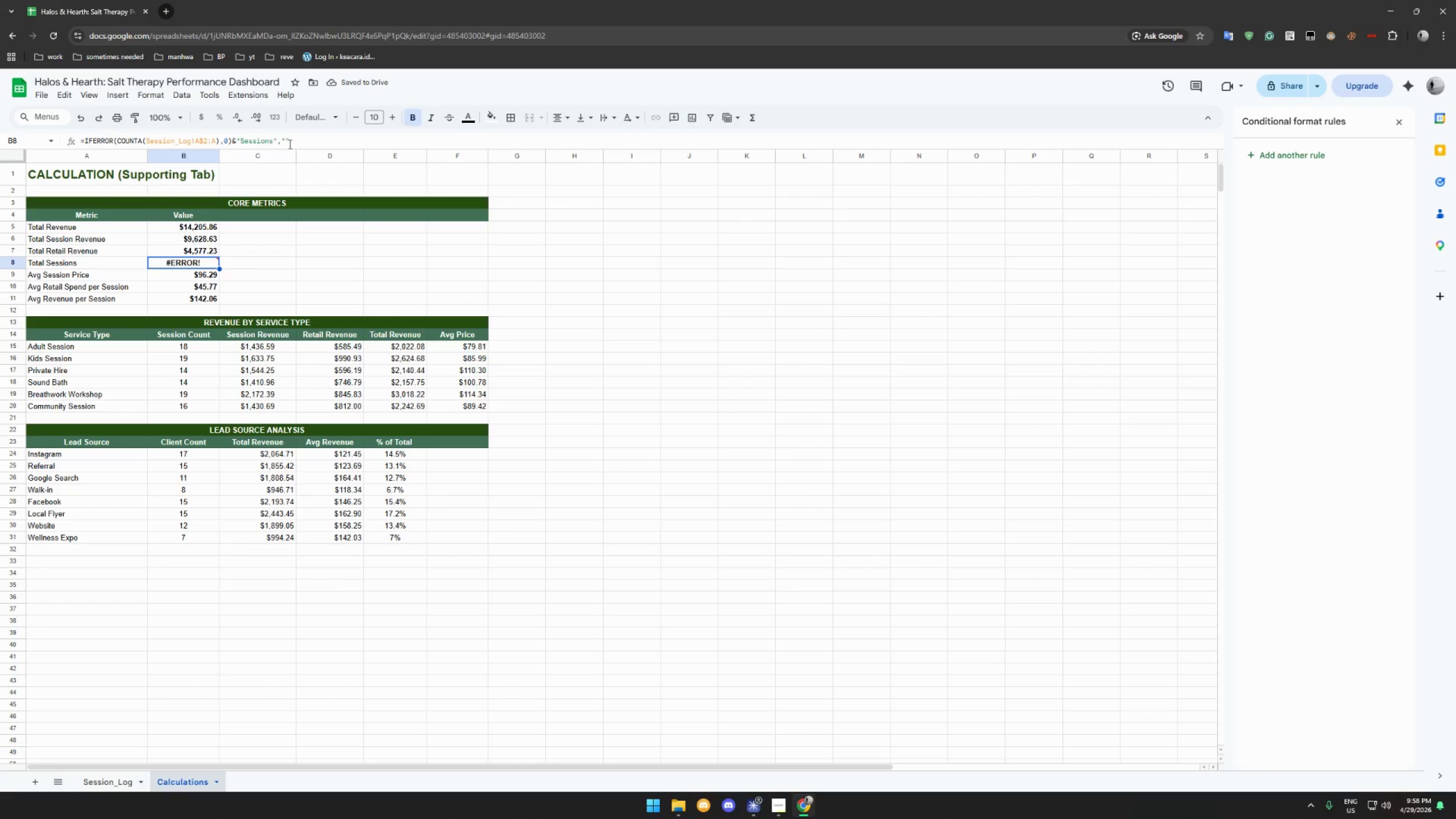 
left_click([293, 142])
 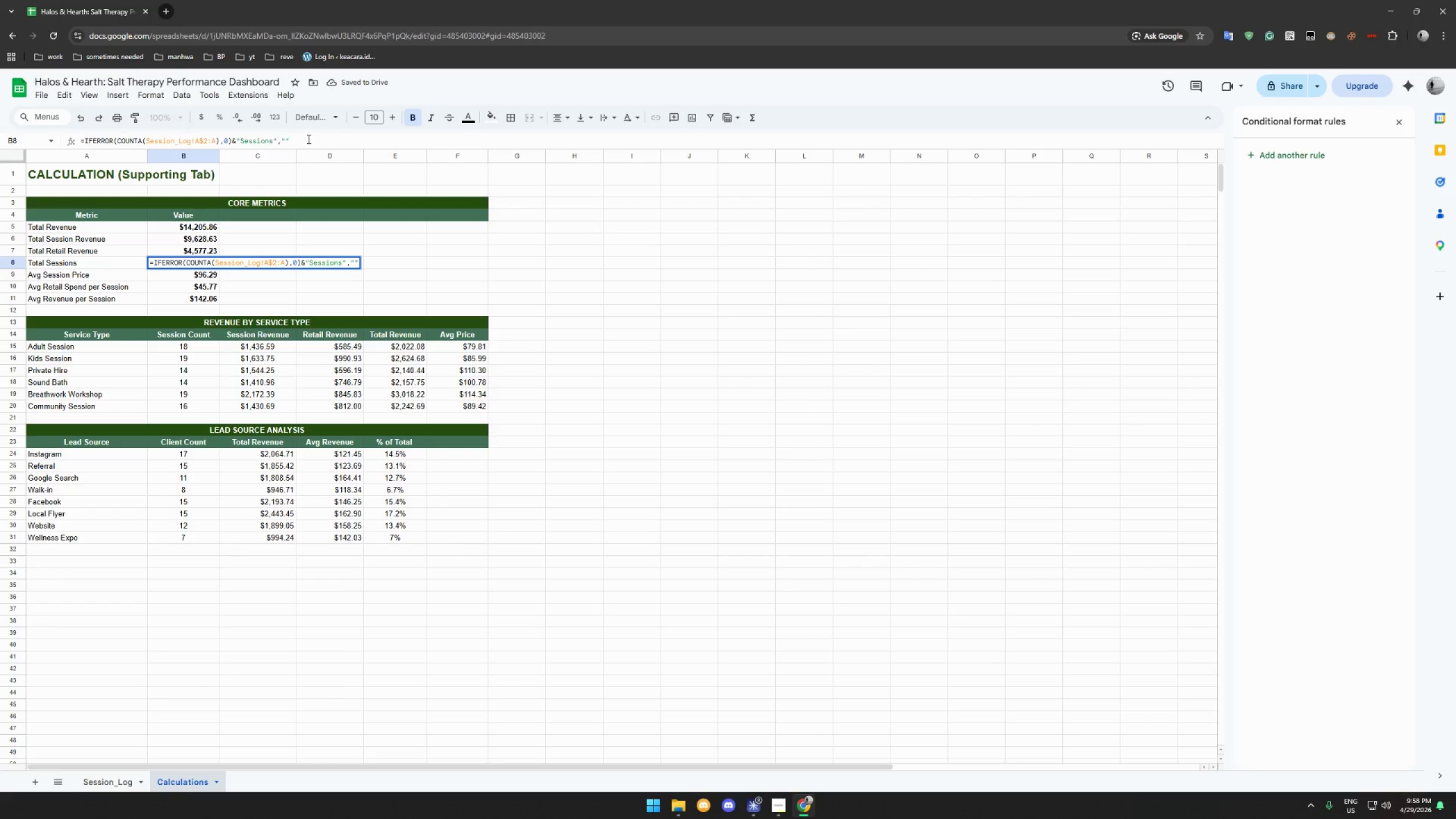 
key(Shift+0)
 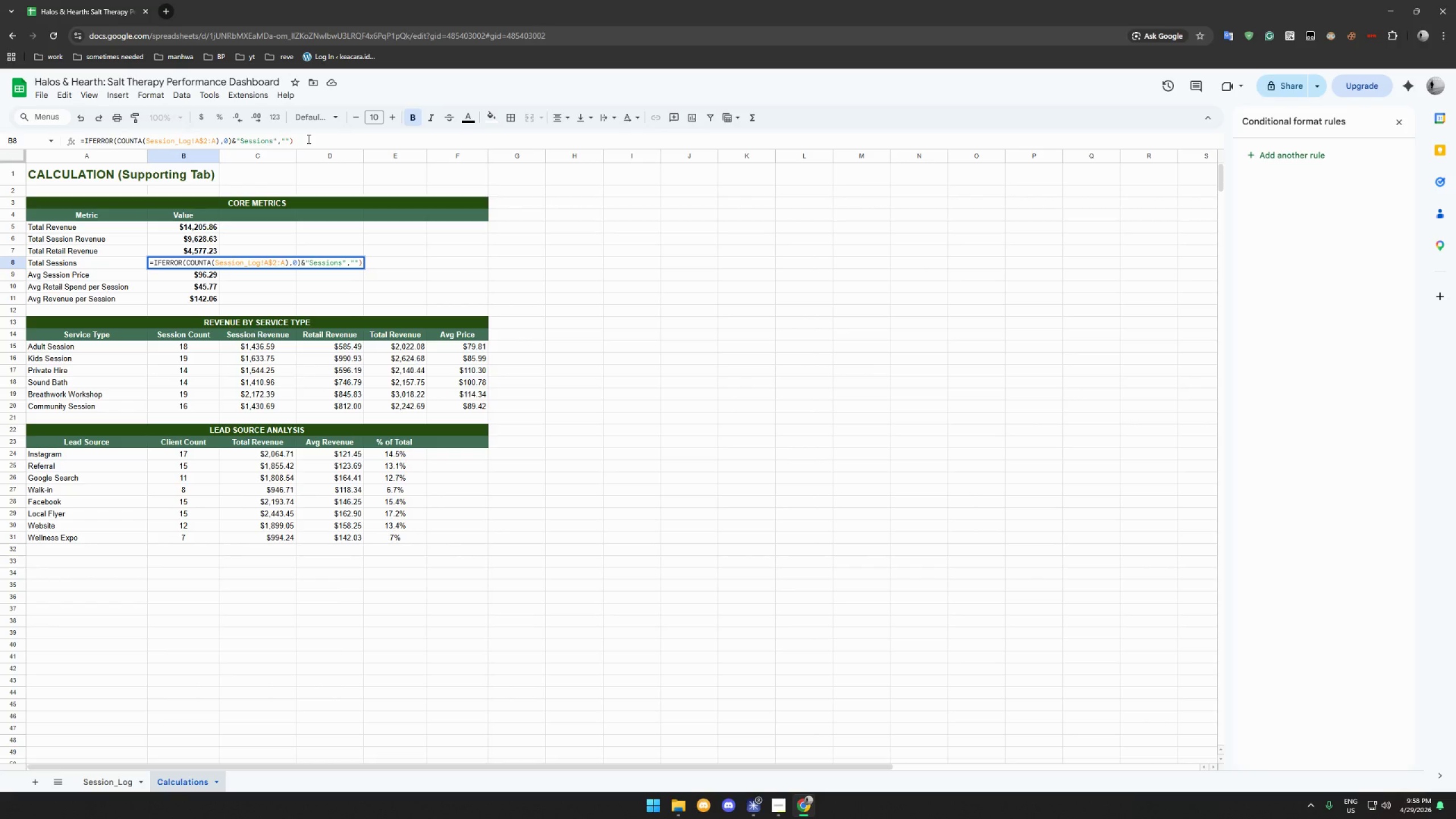 
key(Backspace)
 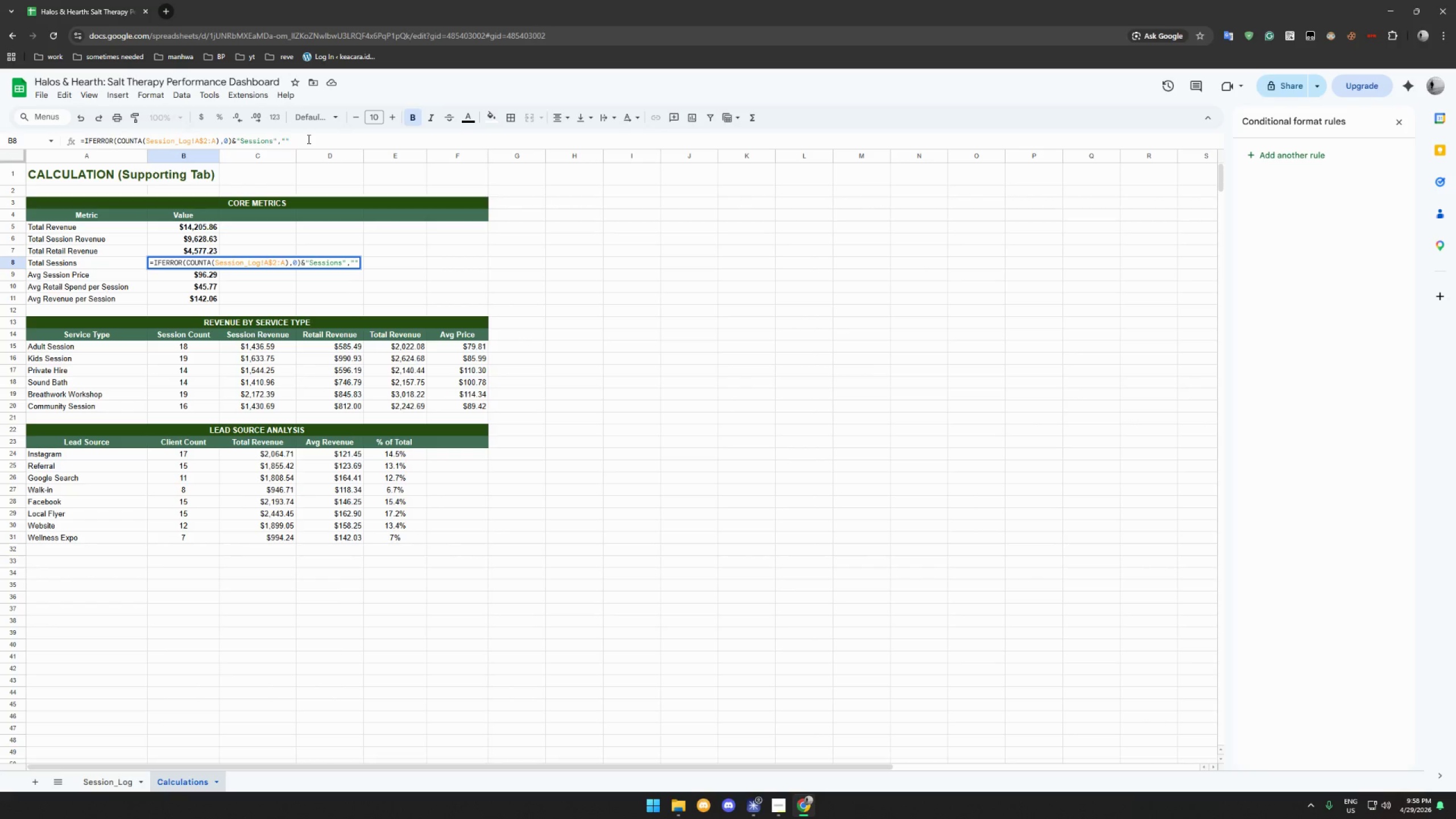 
wait(9.16)
 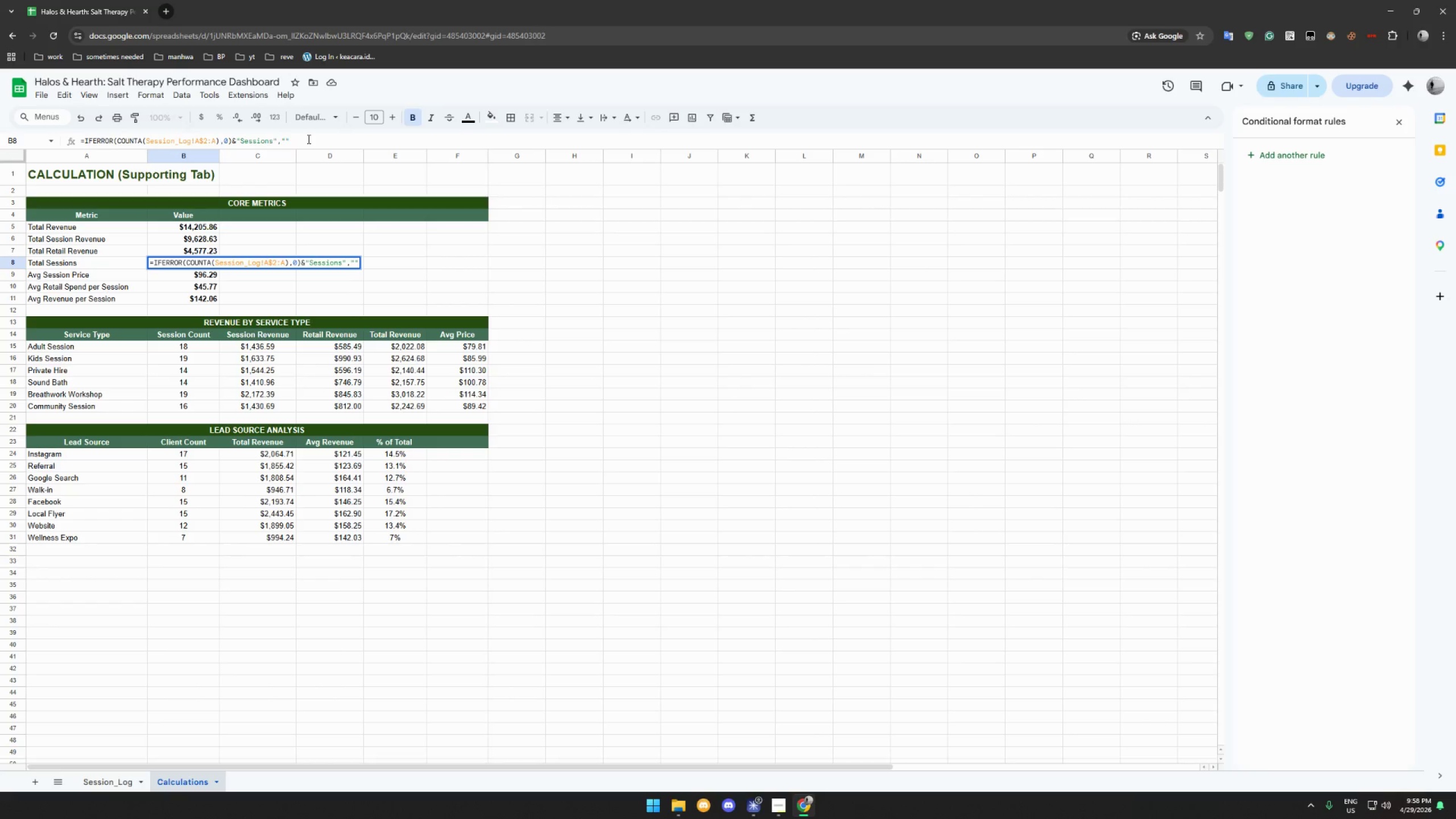 
left_click([399, 284])
 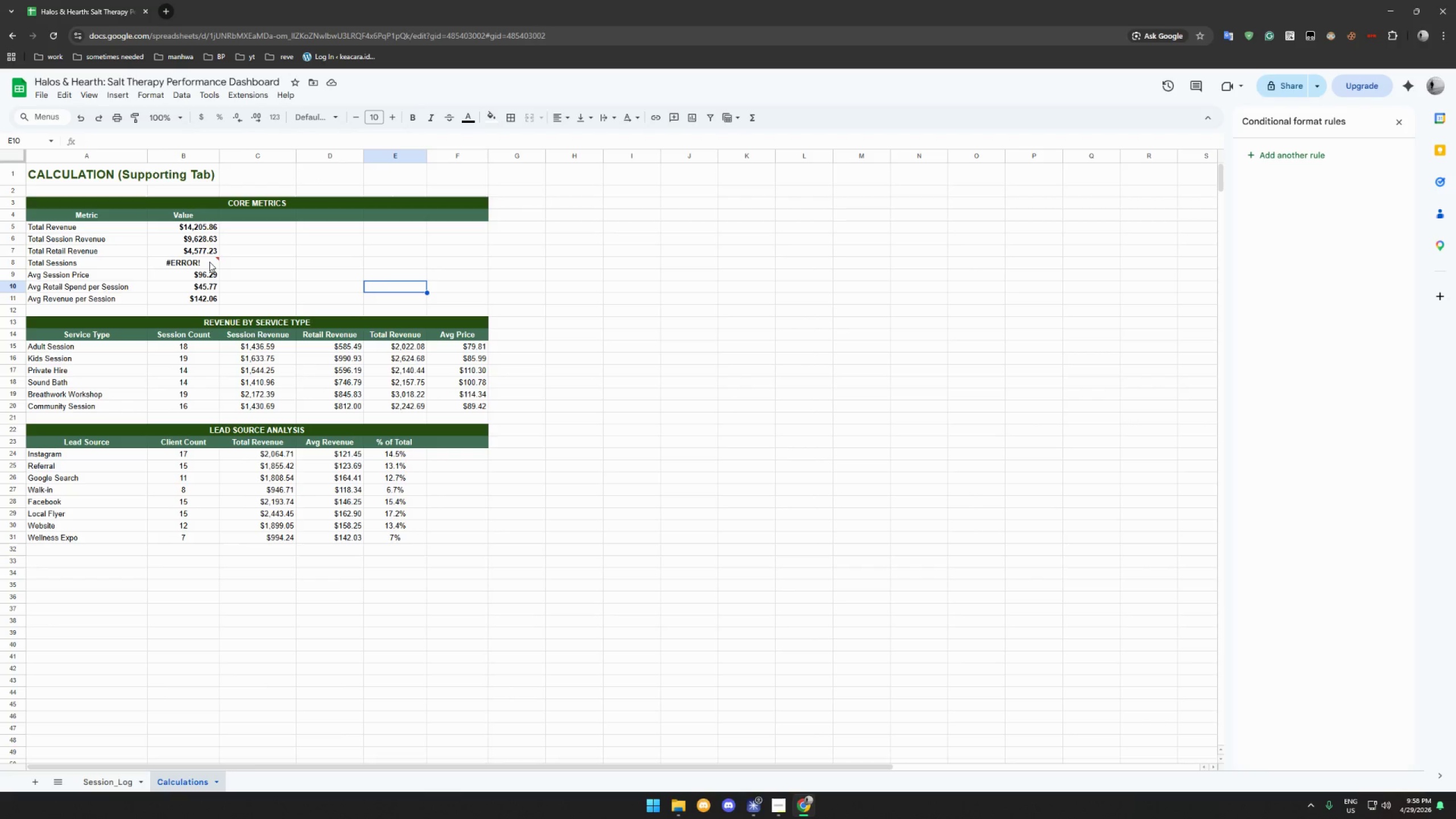 
left_click([210, 262])
 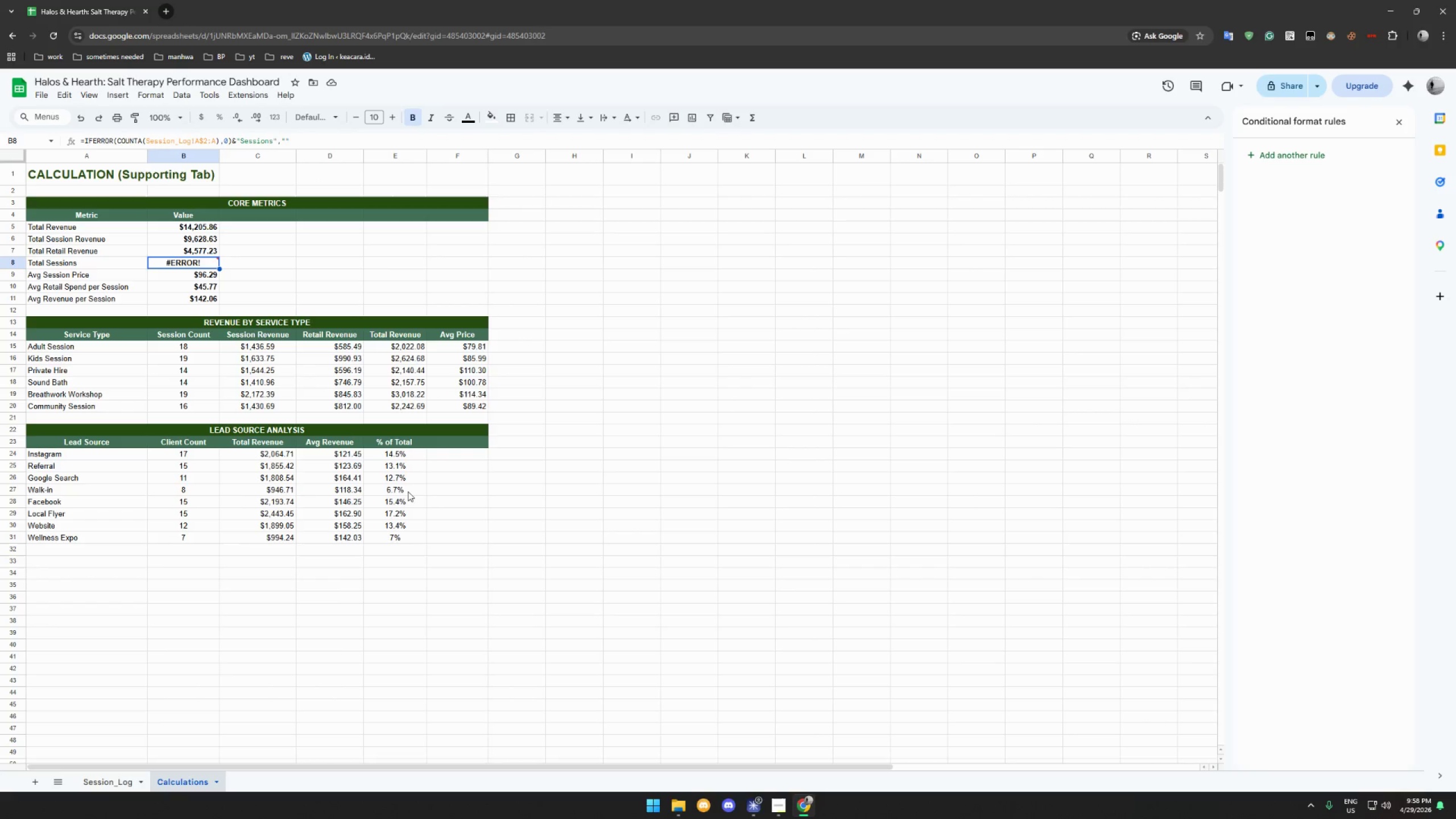 
left_click([406, 457])
 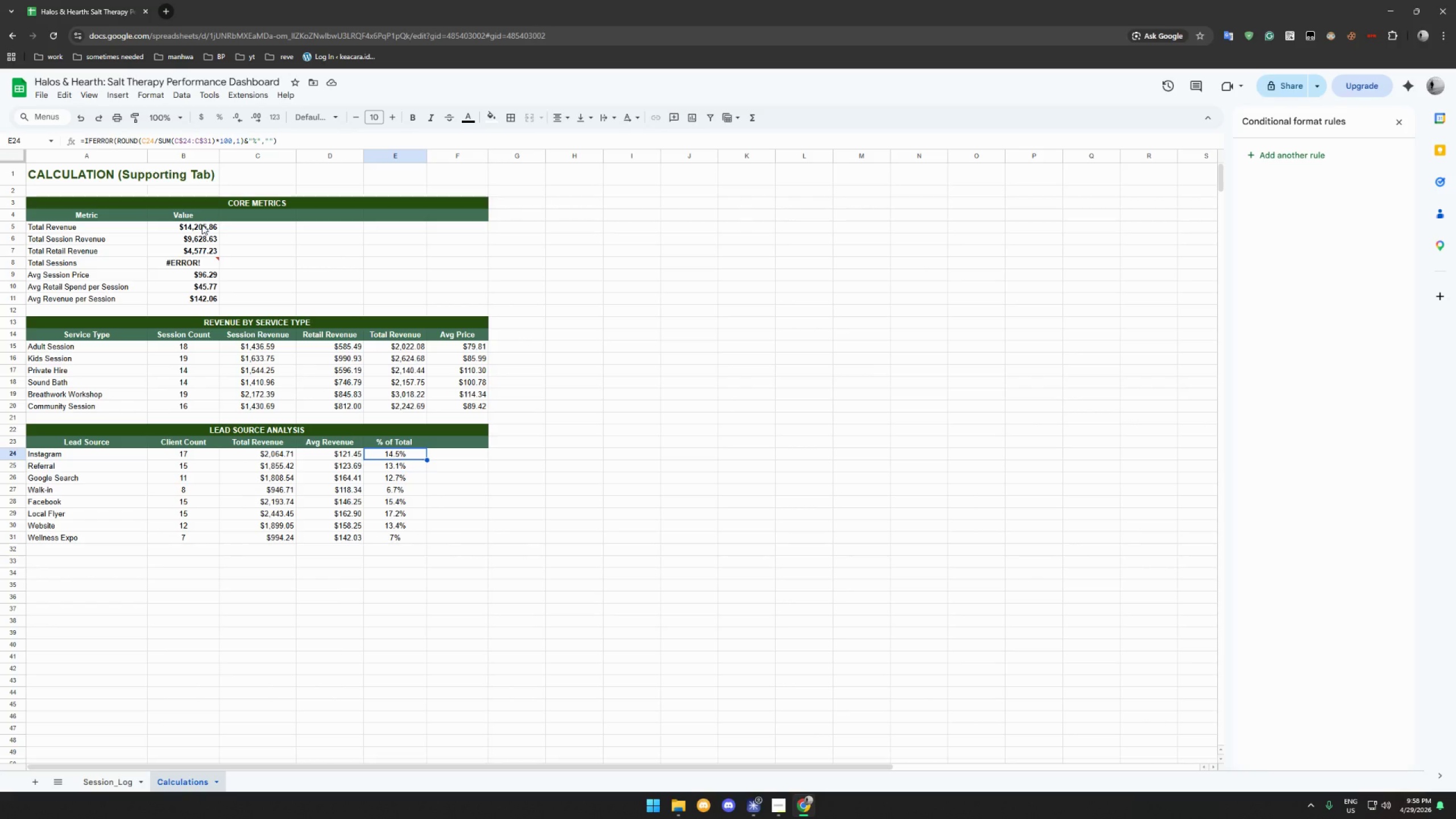 
wait(6.78)
 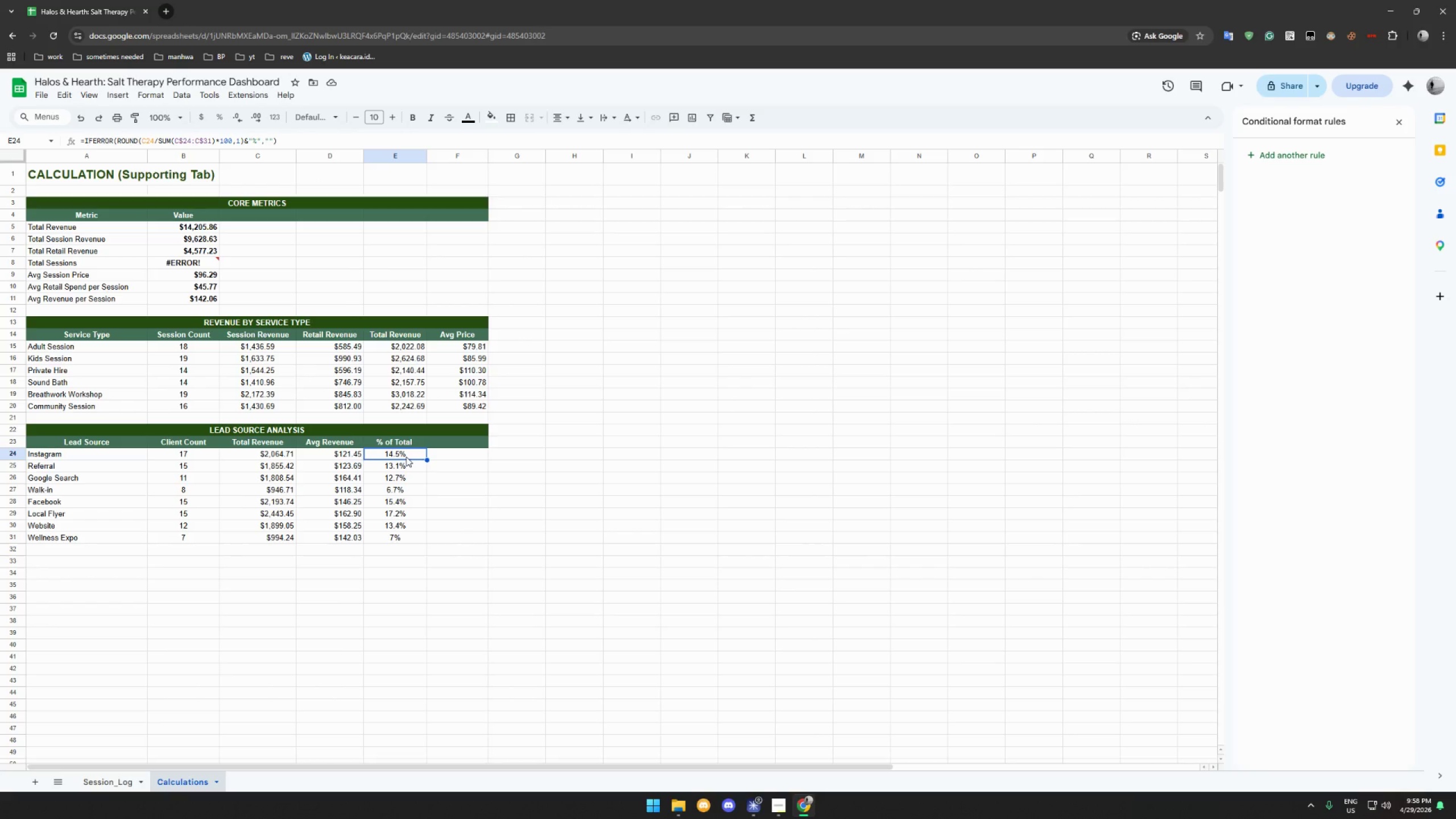 
left_click([199, 262])
 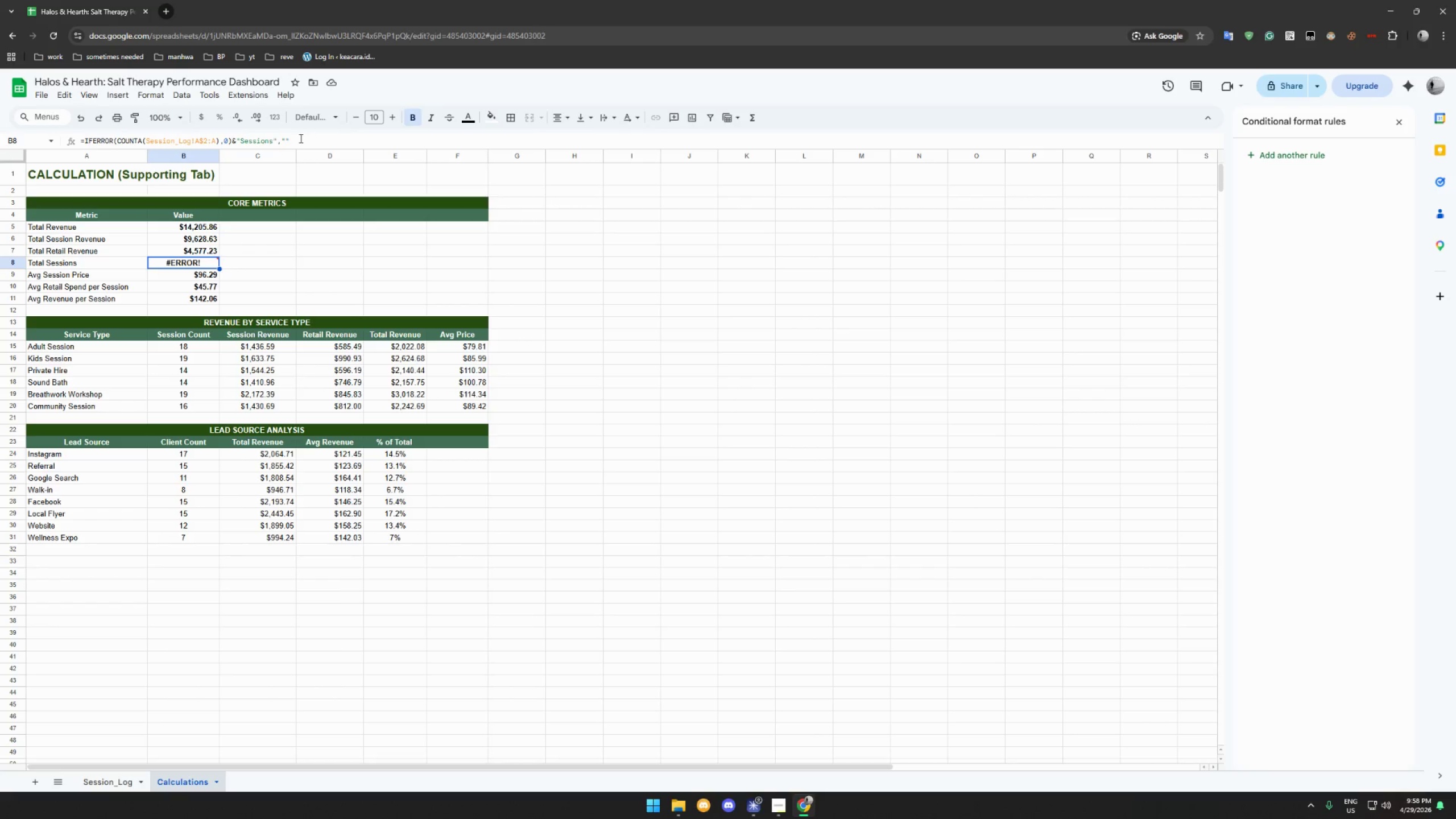 
wait(9.69)
 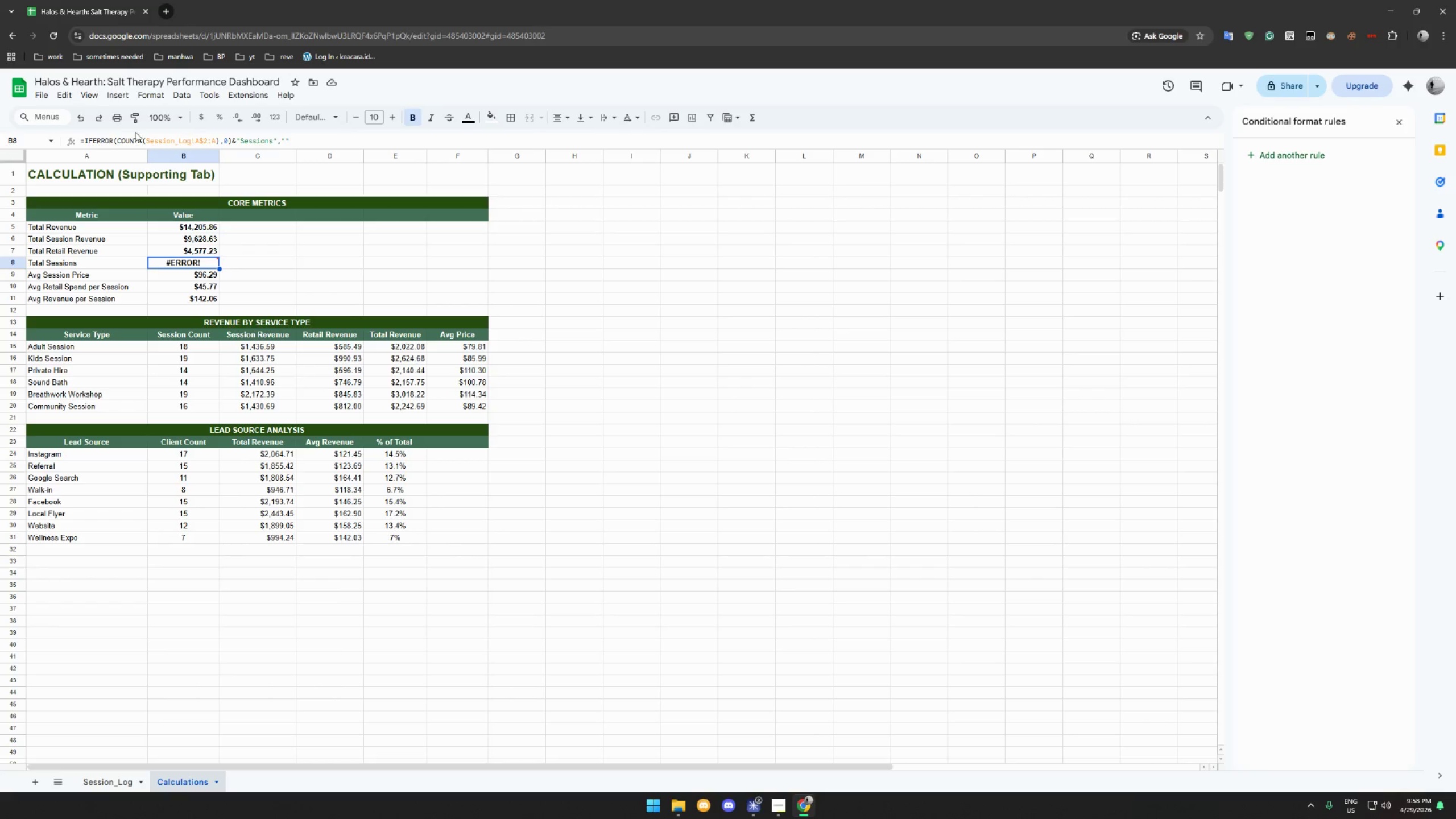 
key(Shift+0)
 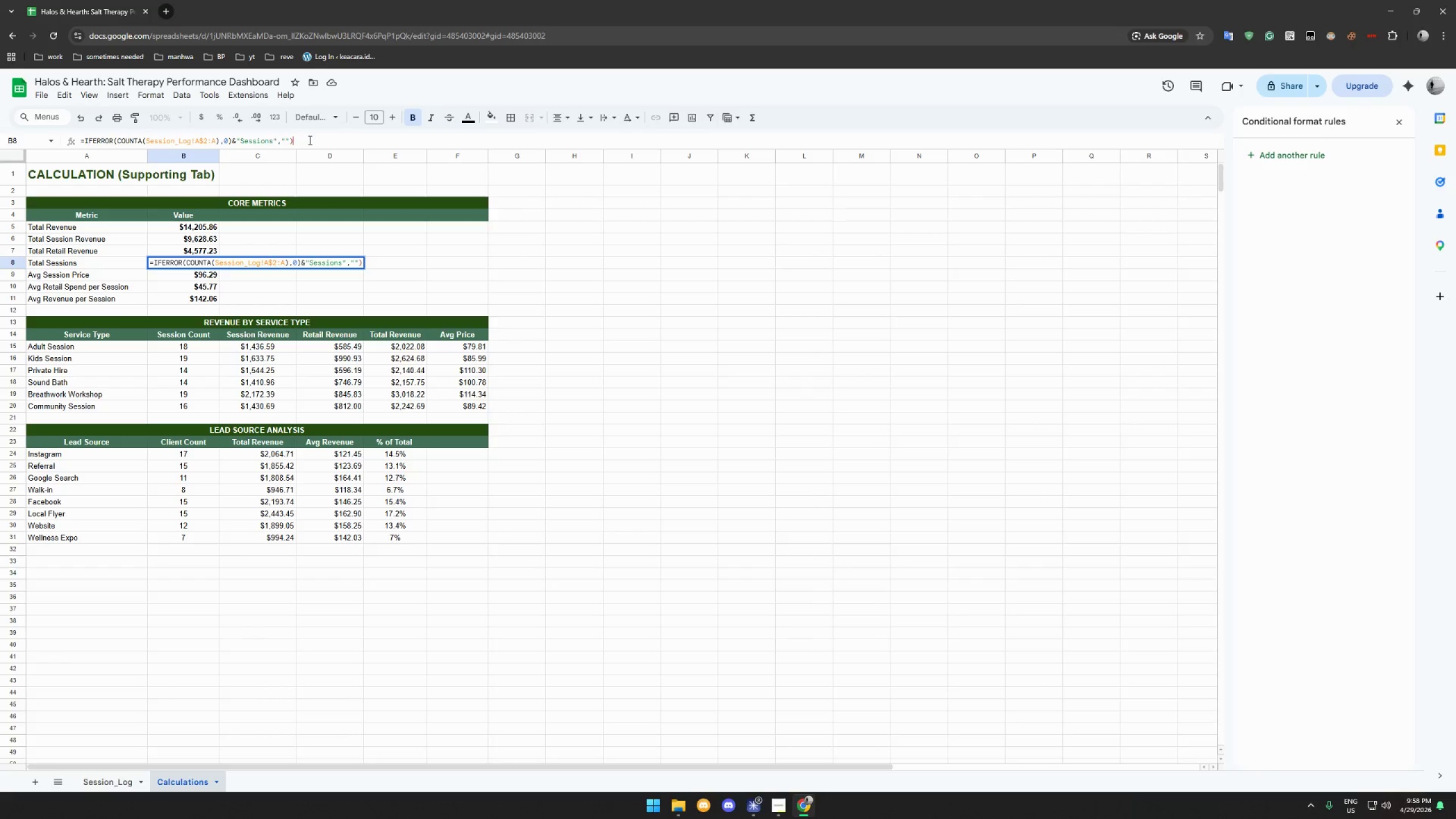 
key(Enter)
 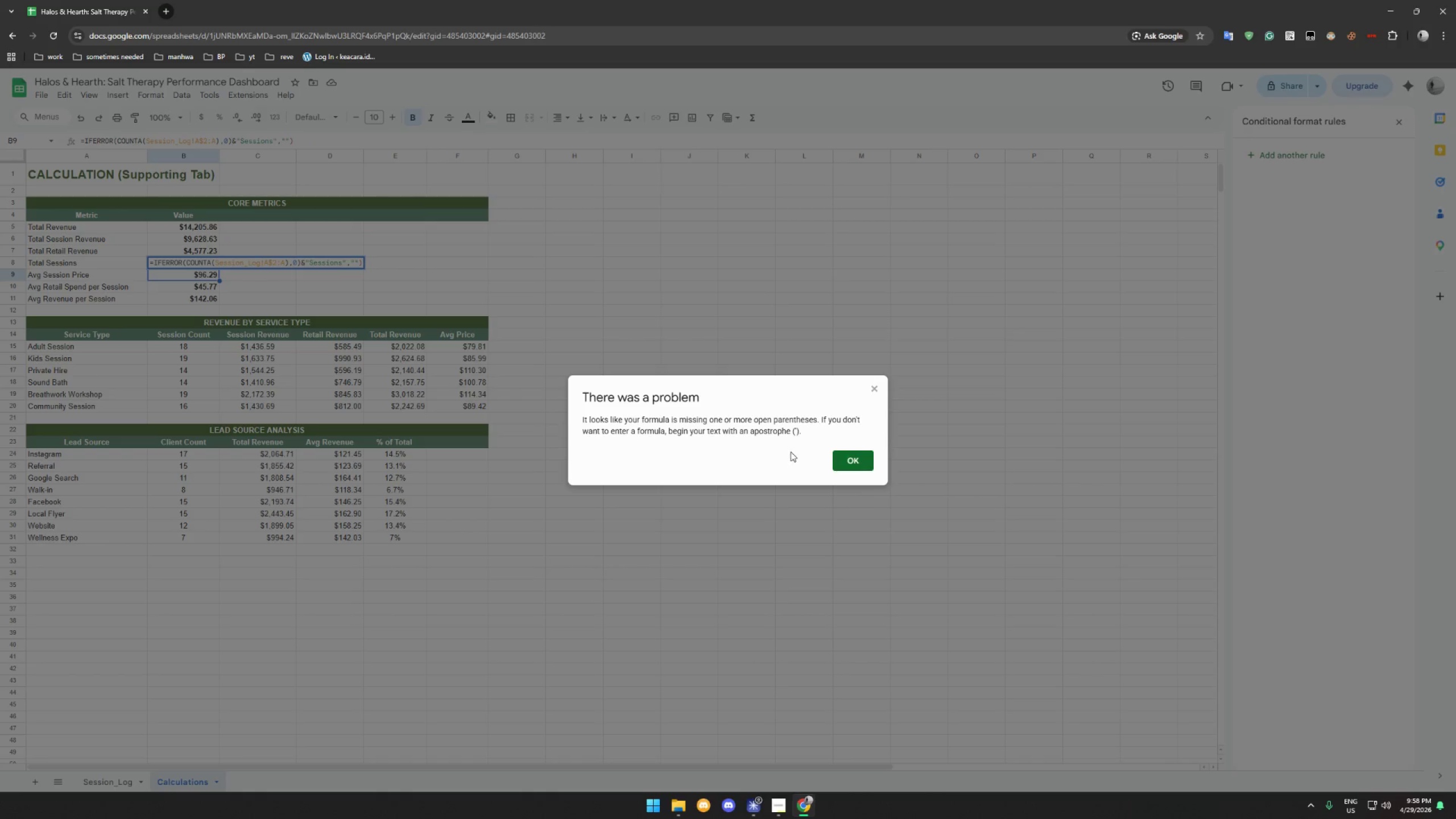 
left_click([848, 466])
 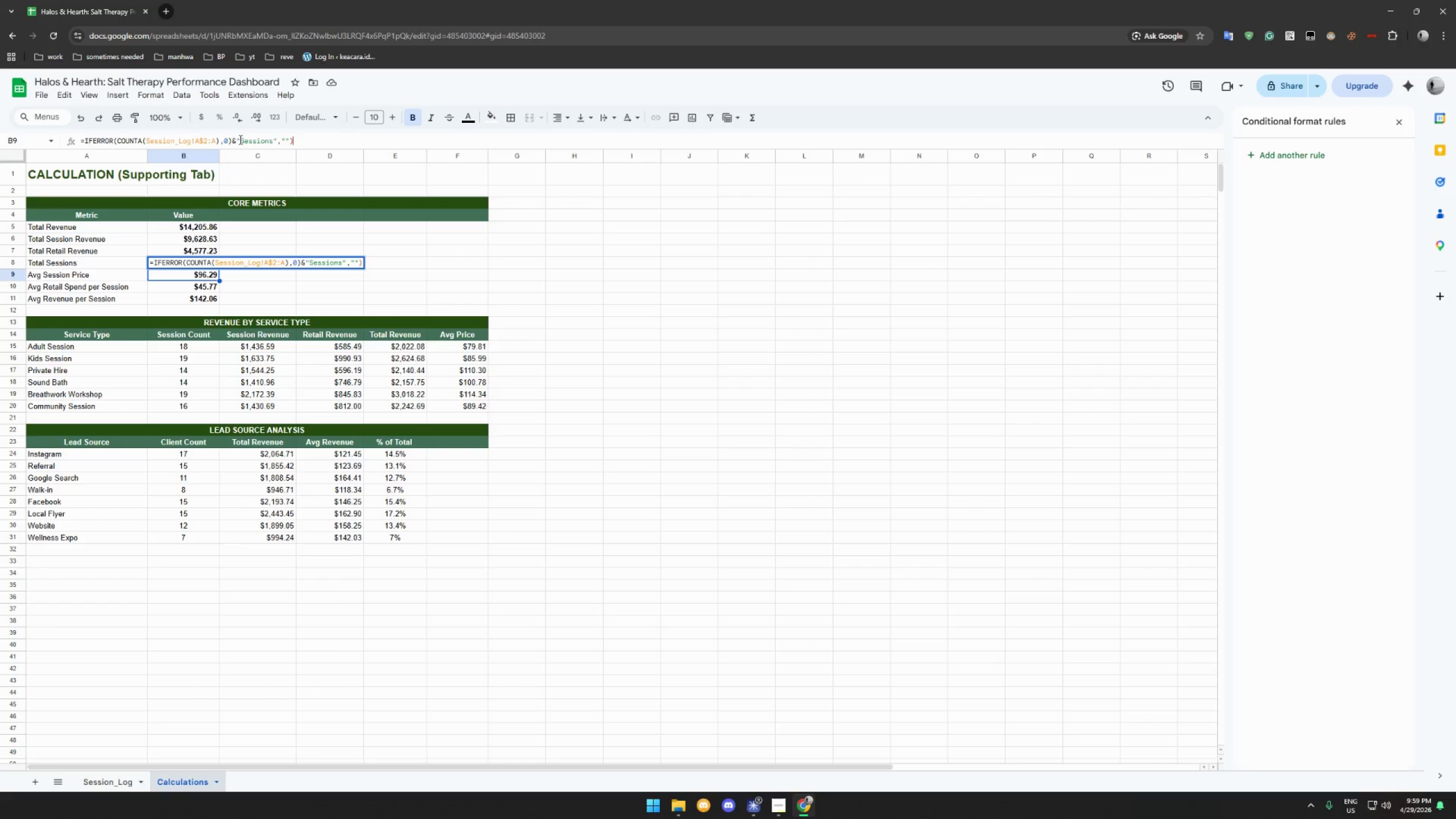 
wait(26.69)
 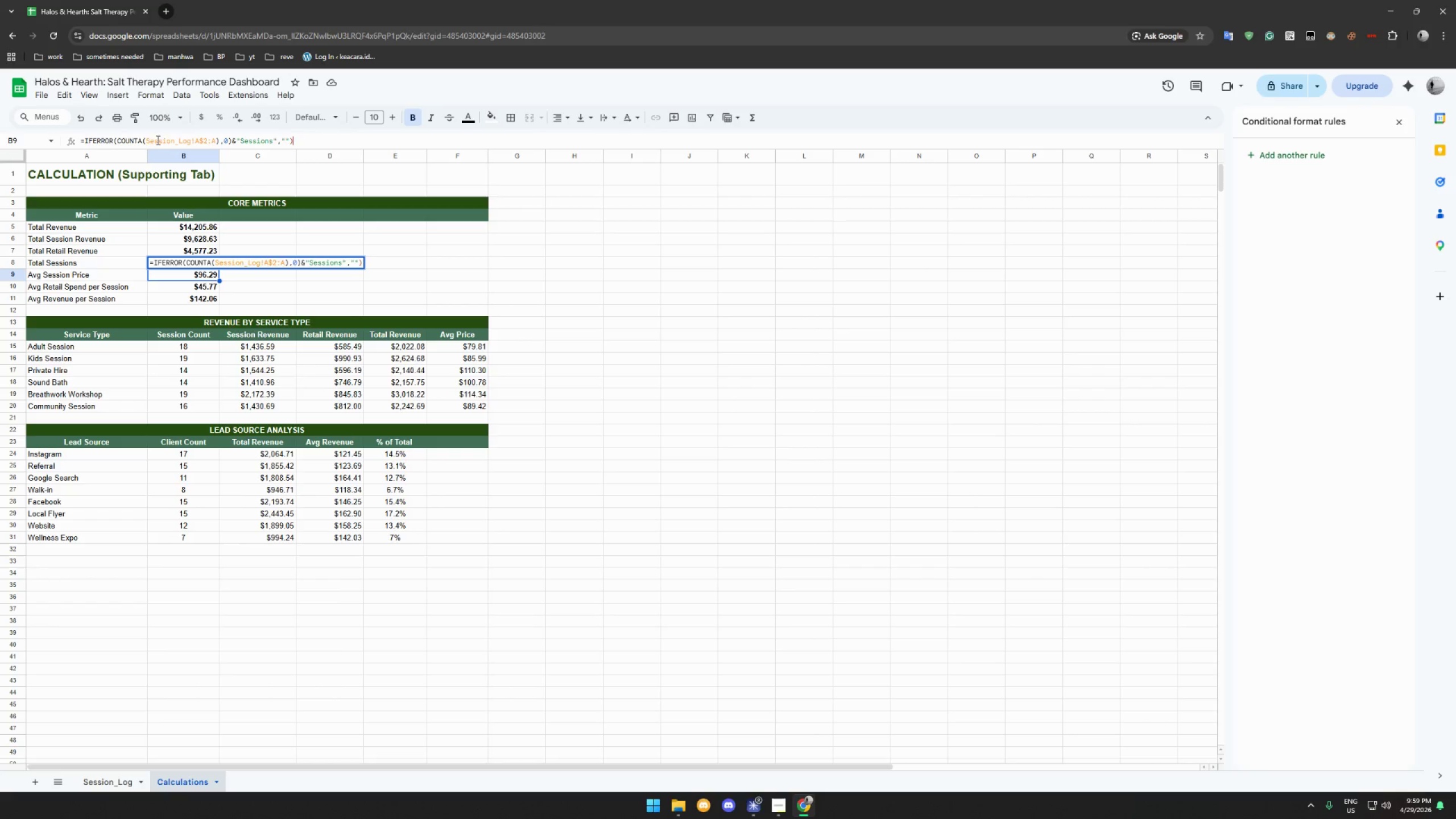 
key(Shift+9)
 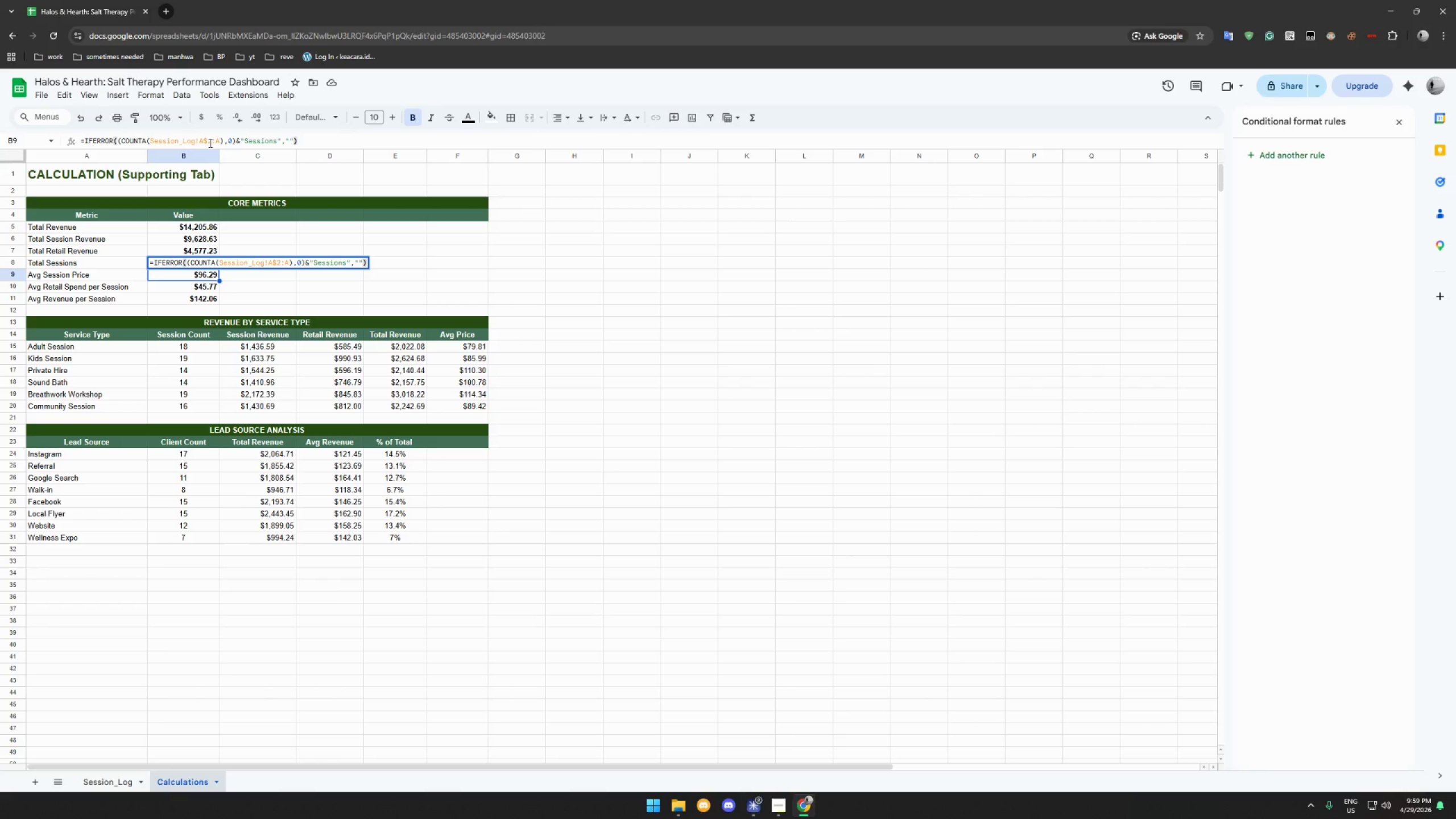 
key(Enter)
 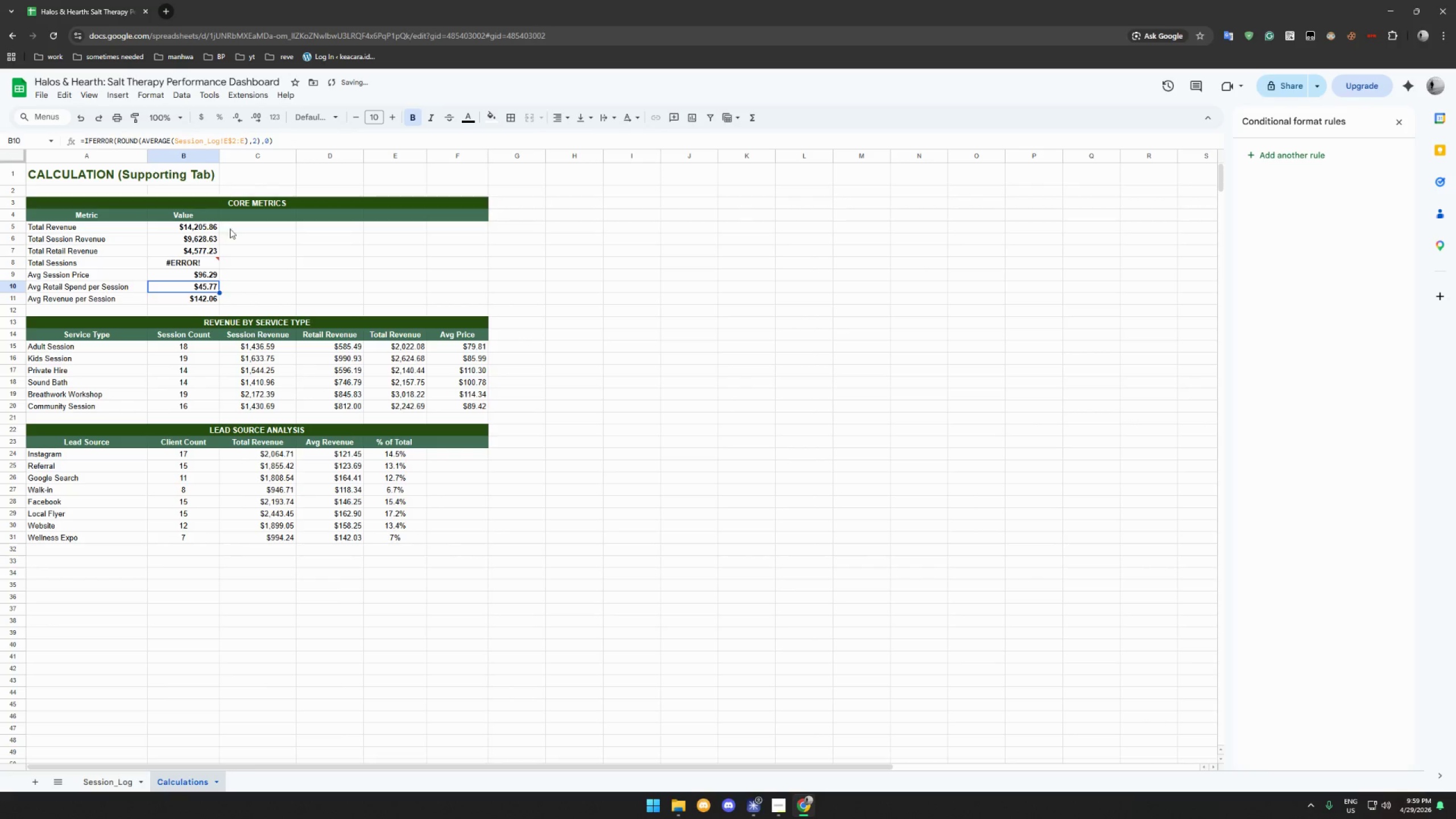 
left_click([213, 257])
 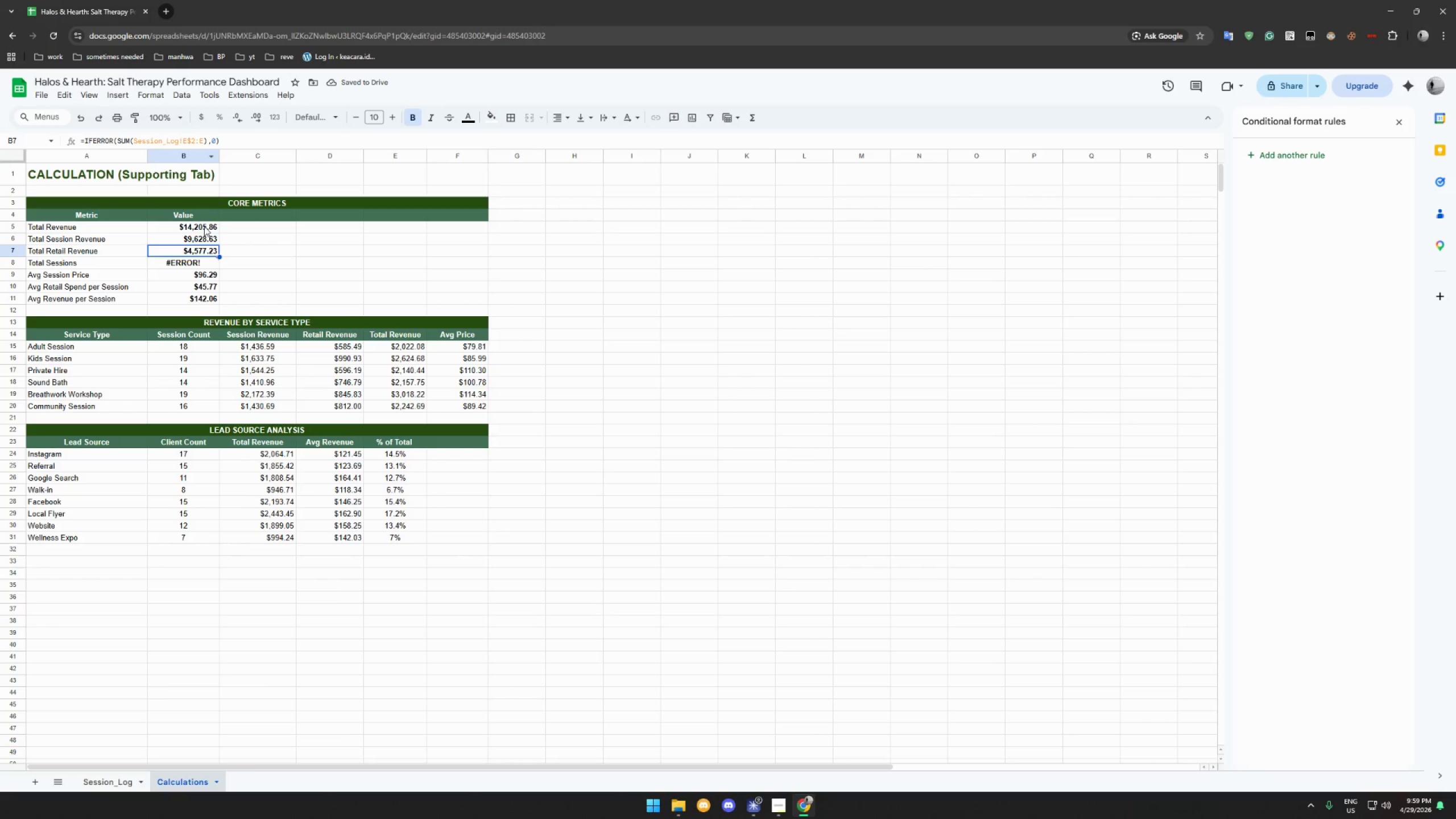 
left_click([196, 262])
 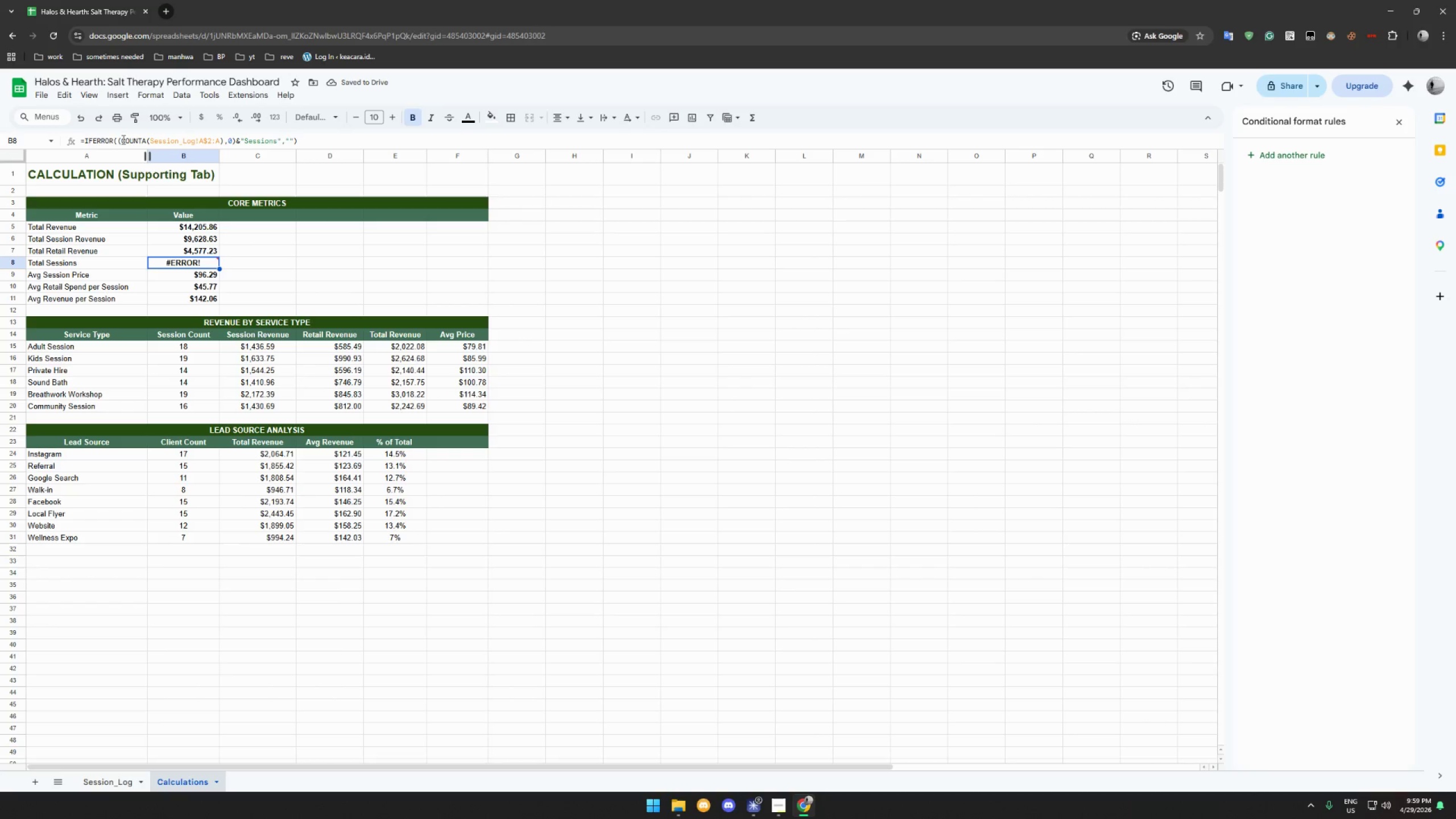 
left_click([119, 138])
 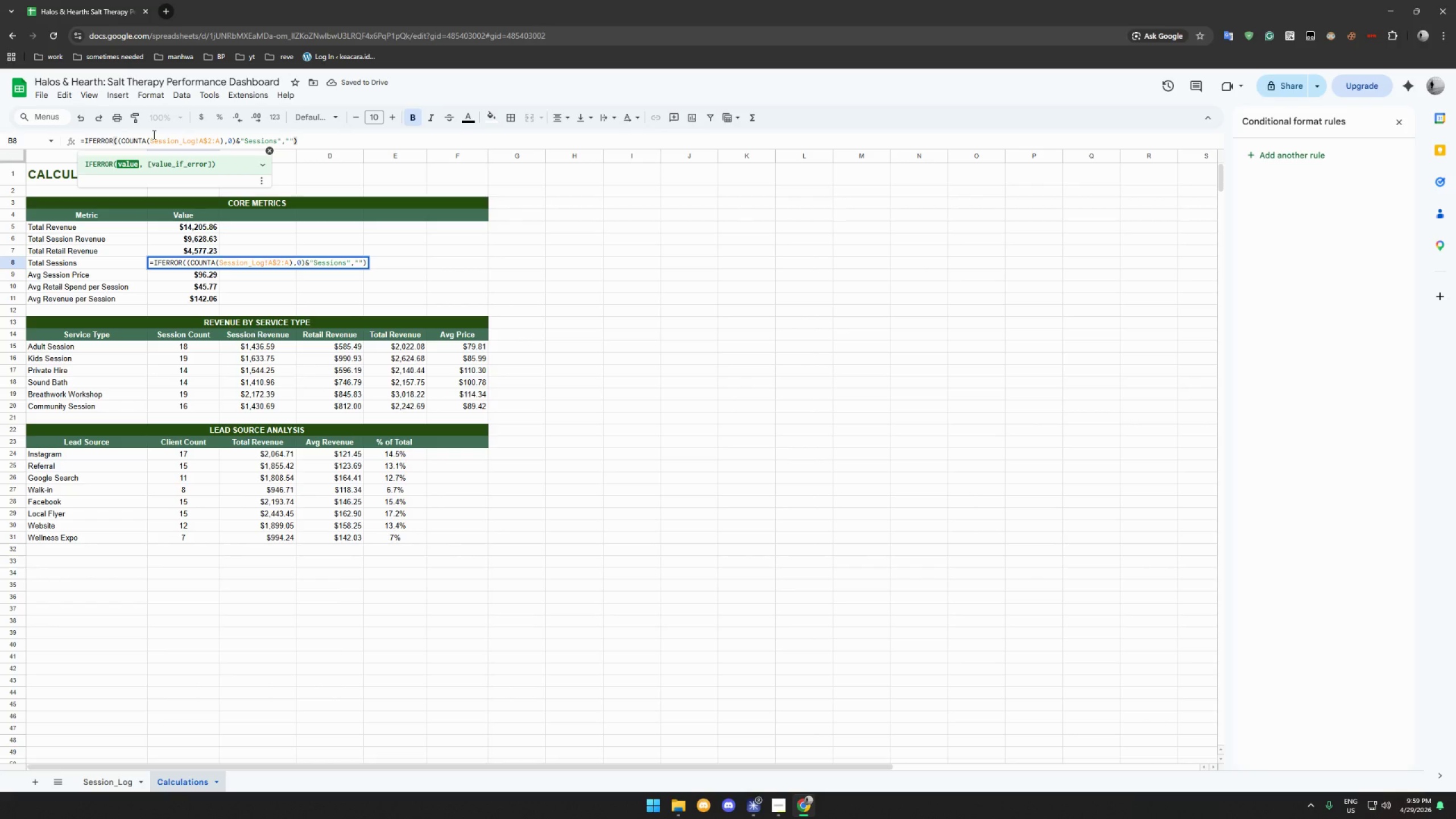 
key(Backspace)
 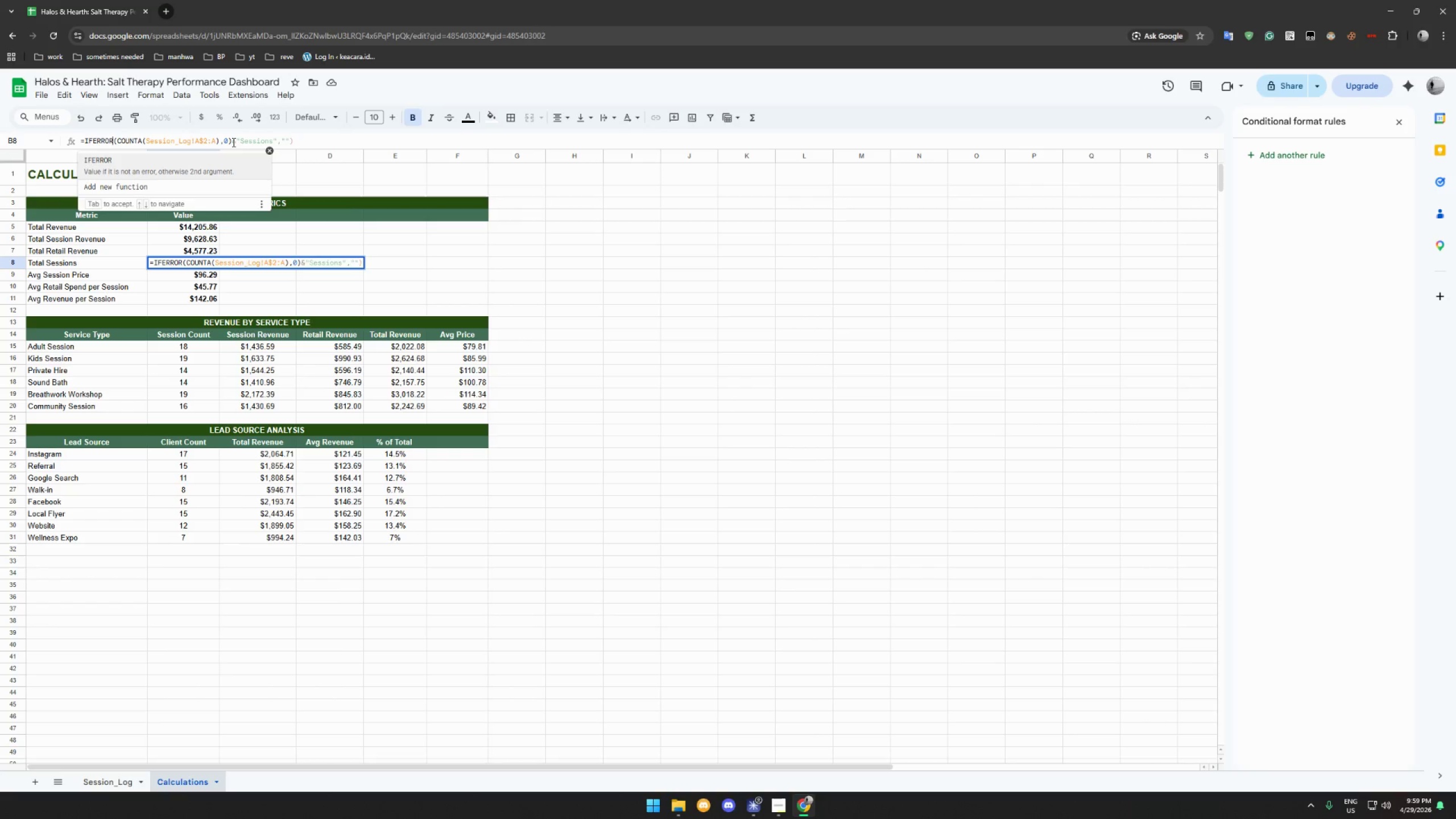 
left_click([233, 142])
 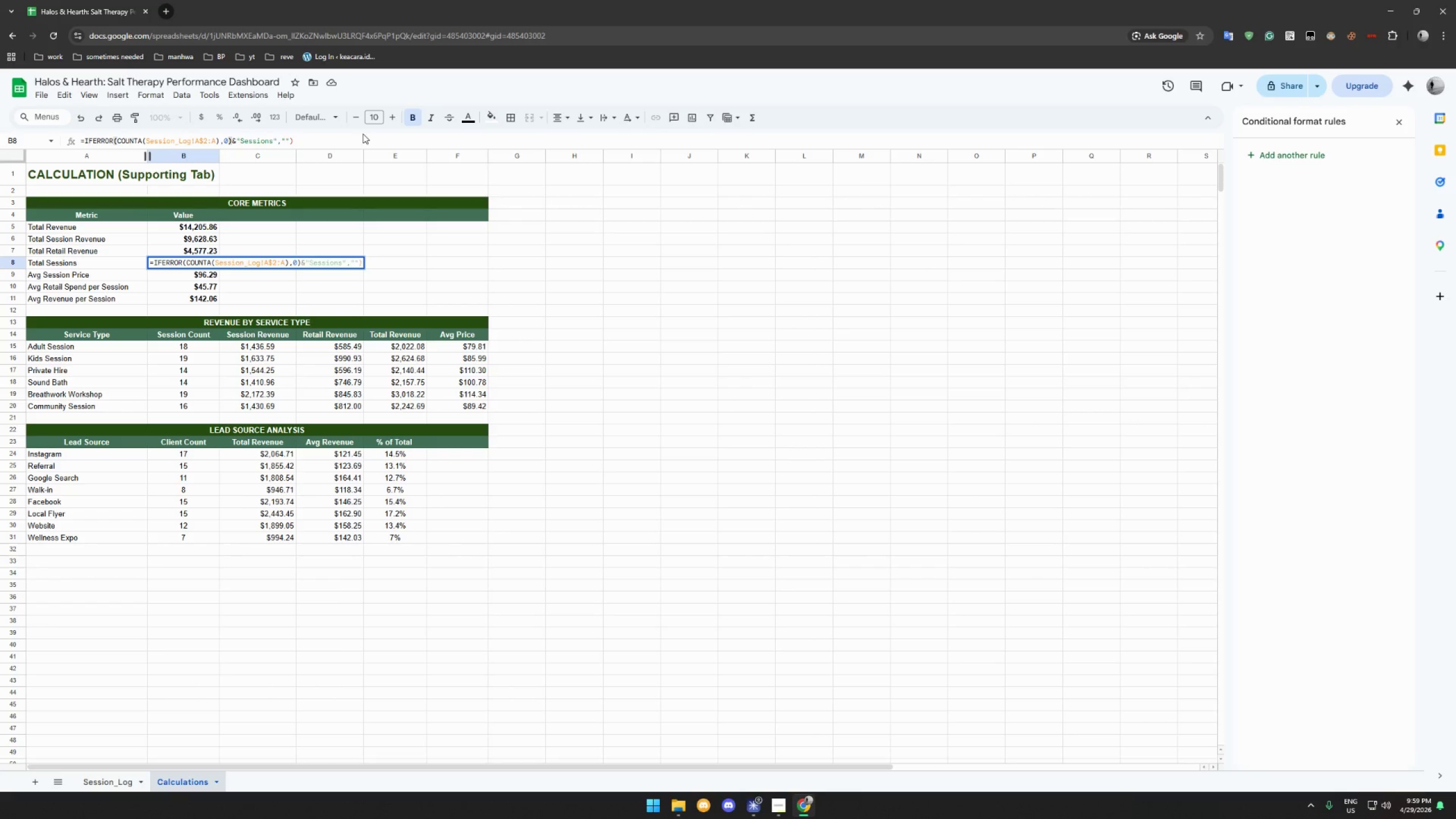 
key(Shift+9)
 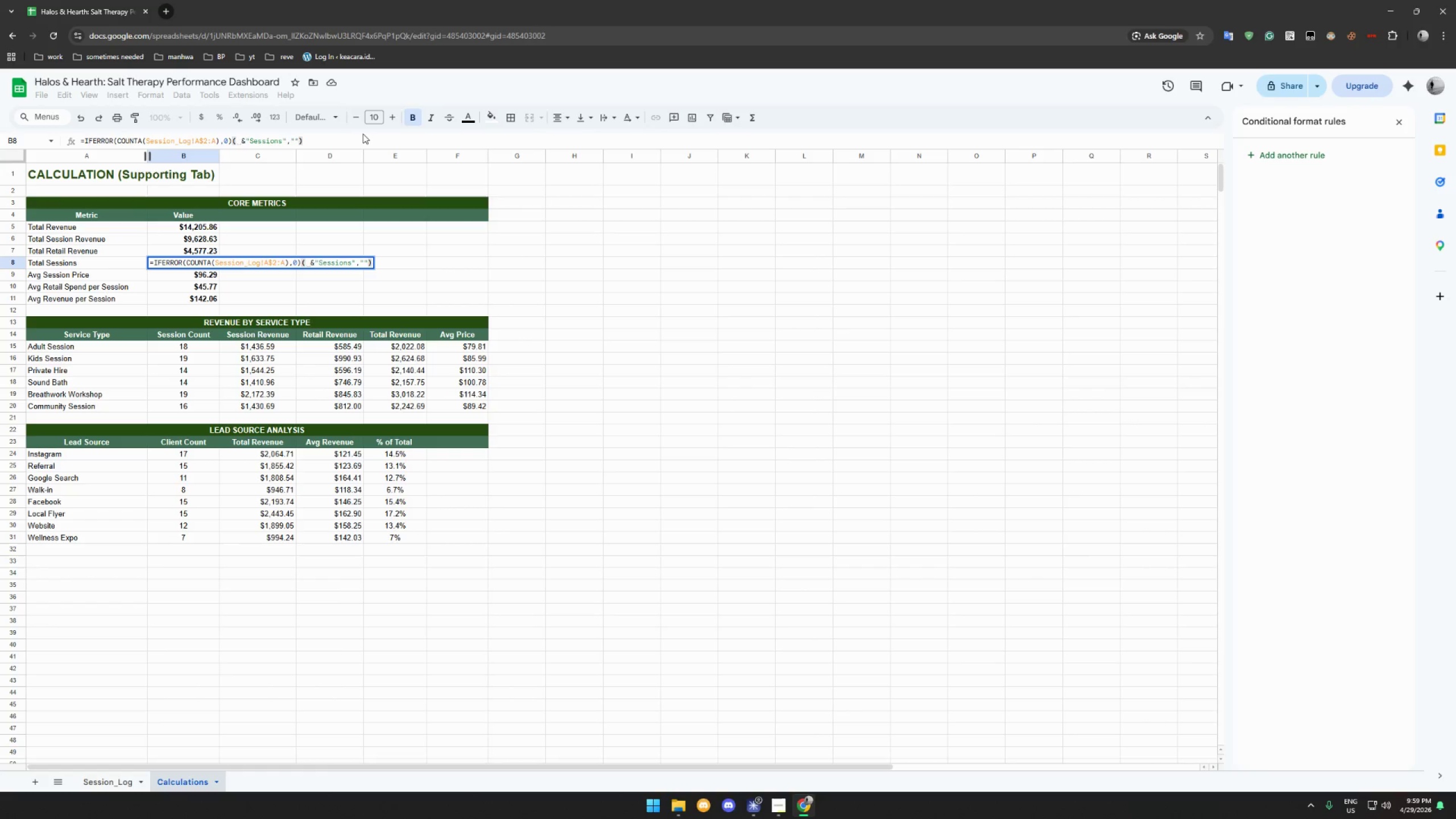 
key(Enter)
 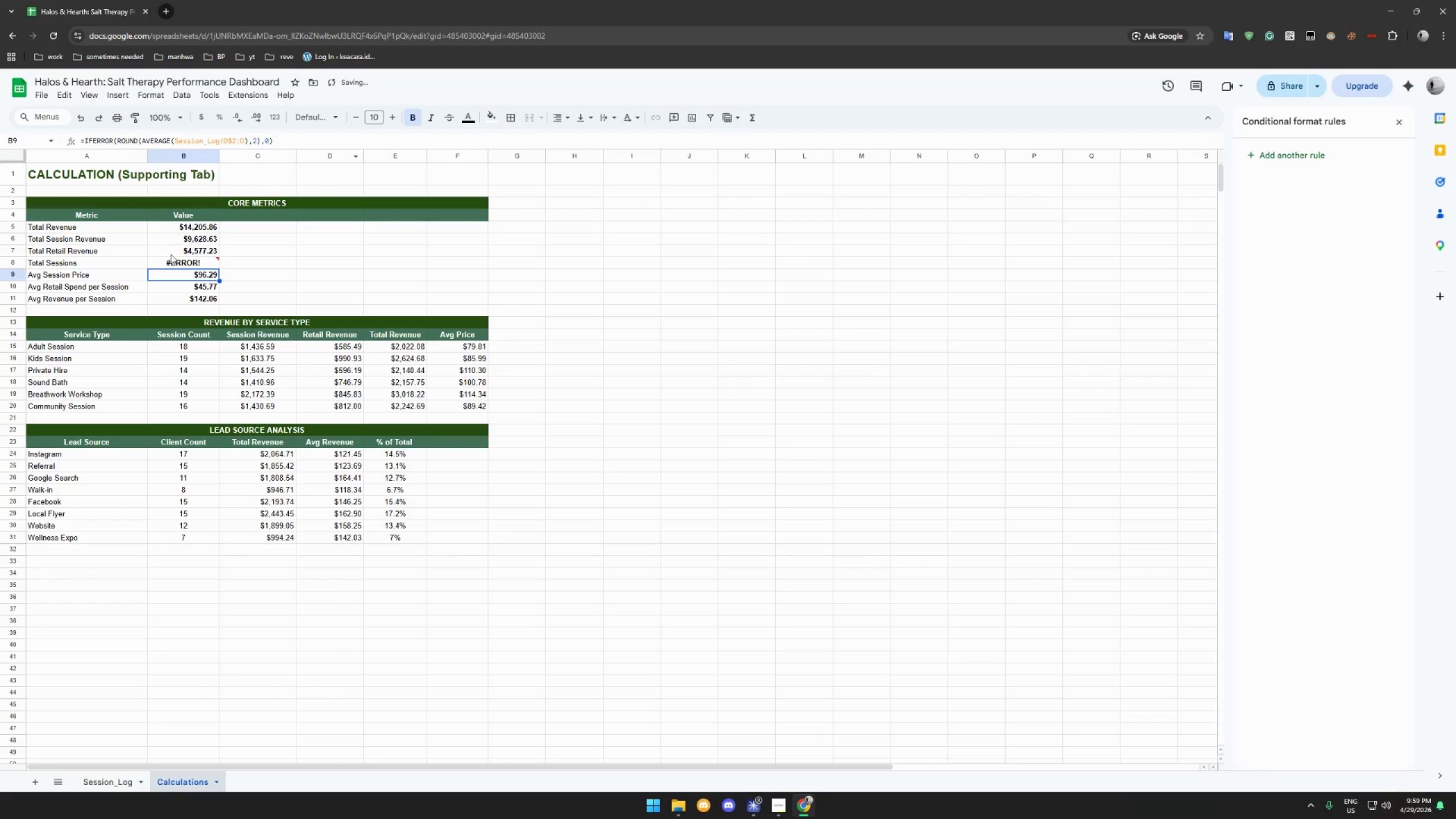 
left_click([179, 257])
 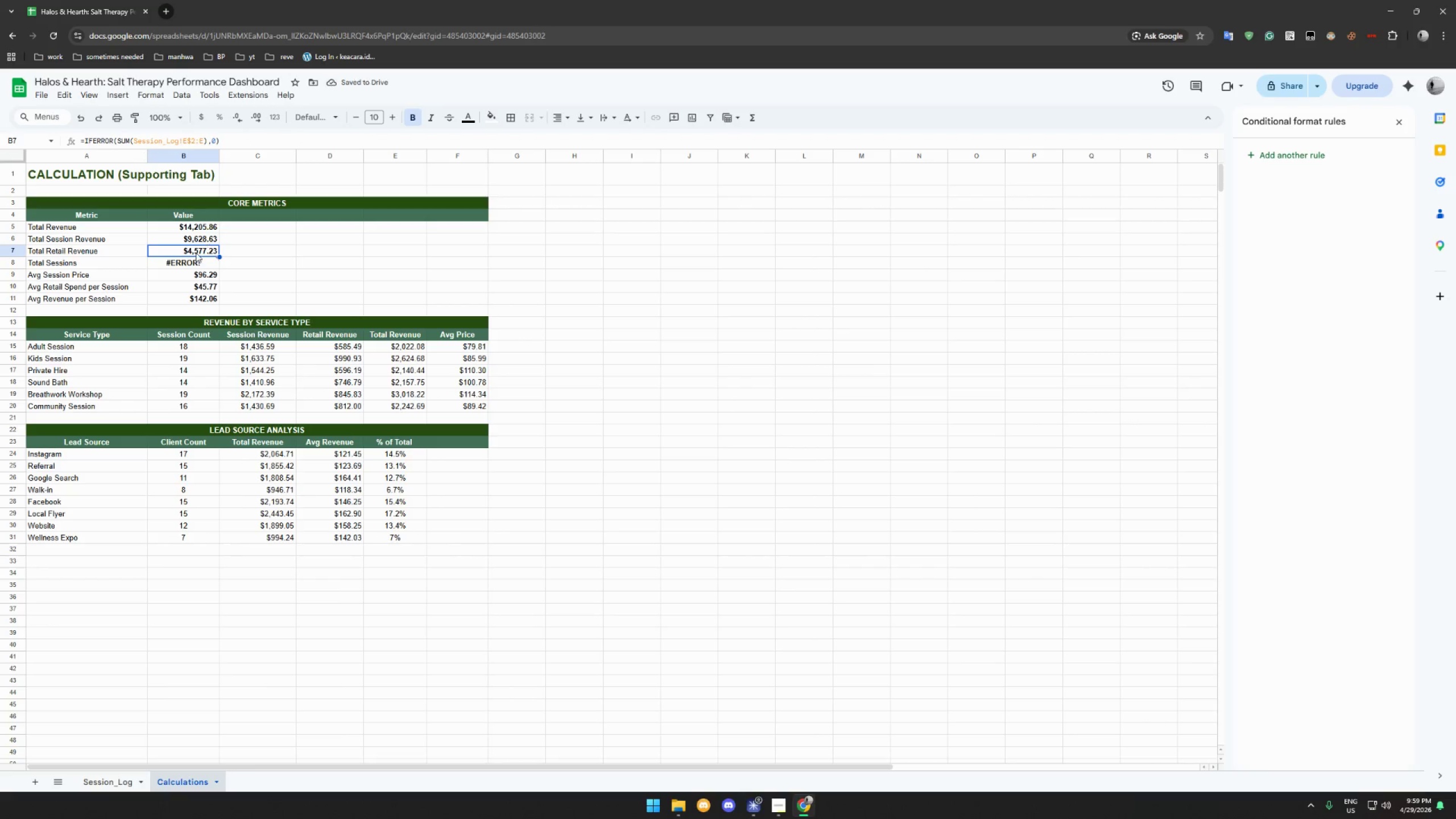 
left_click([191, 261])
 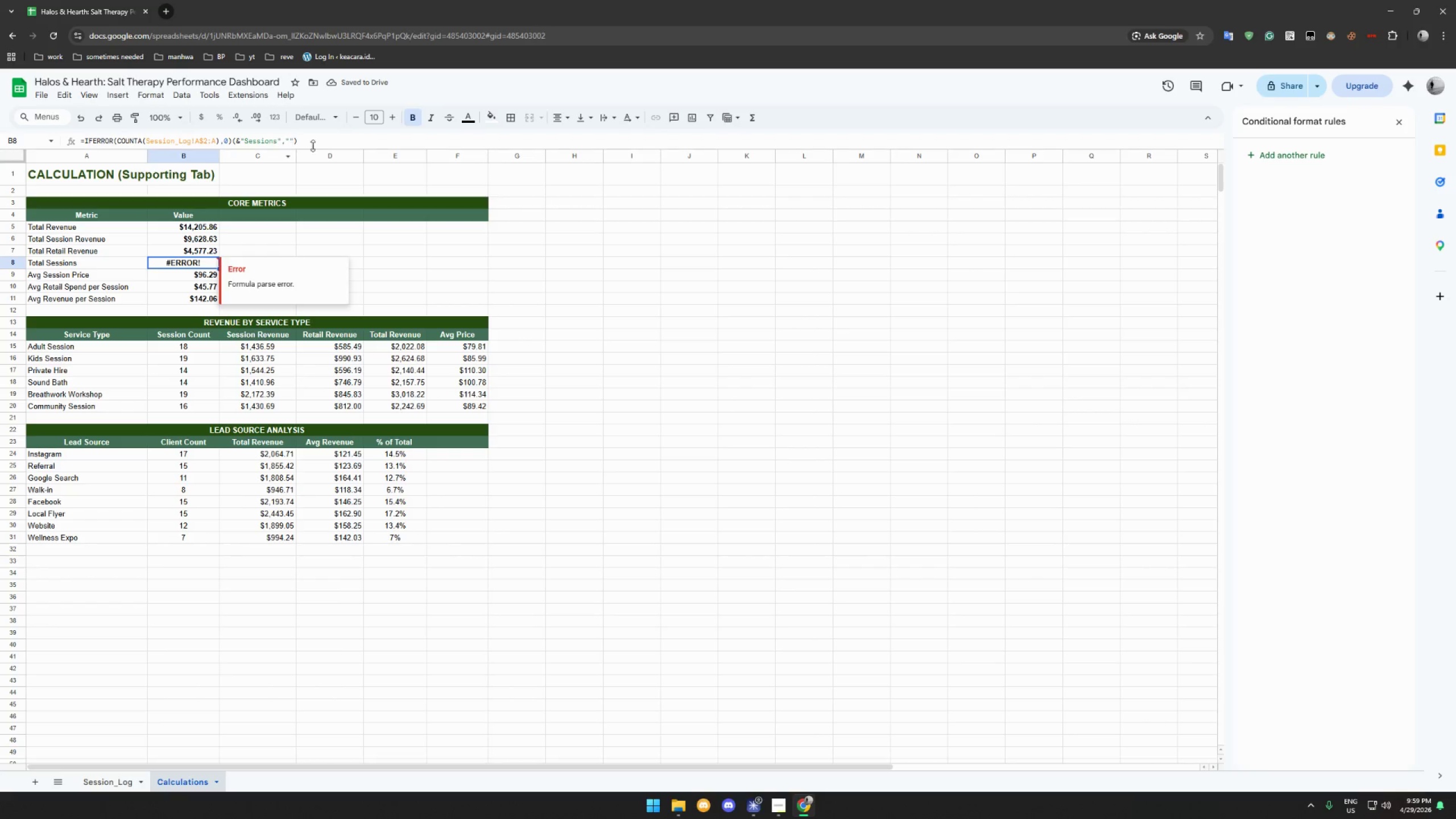 
left_click([320, 140])
 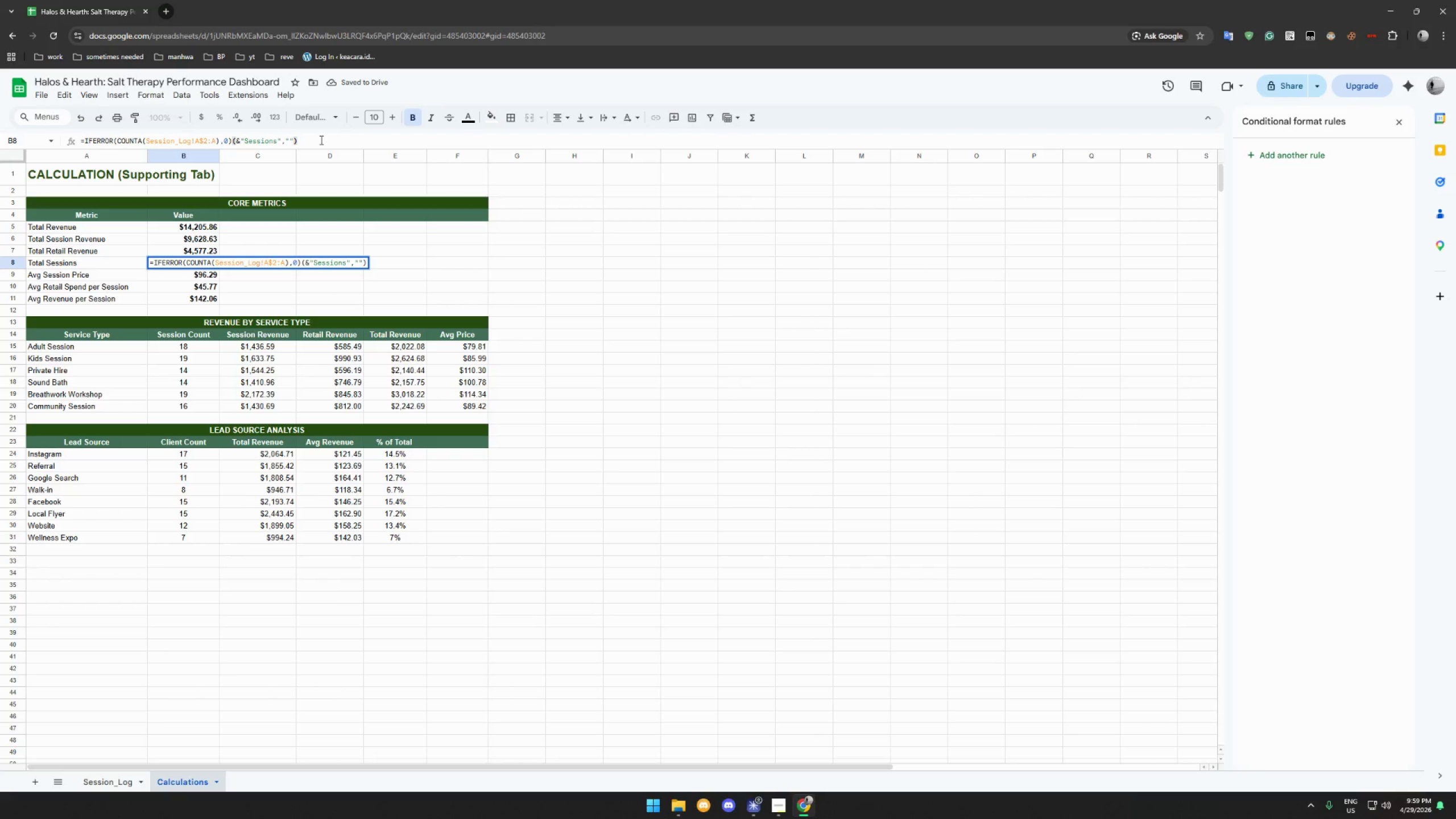 
key(Backspace)
 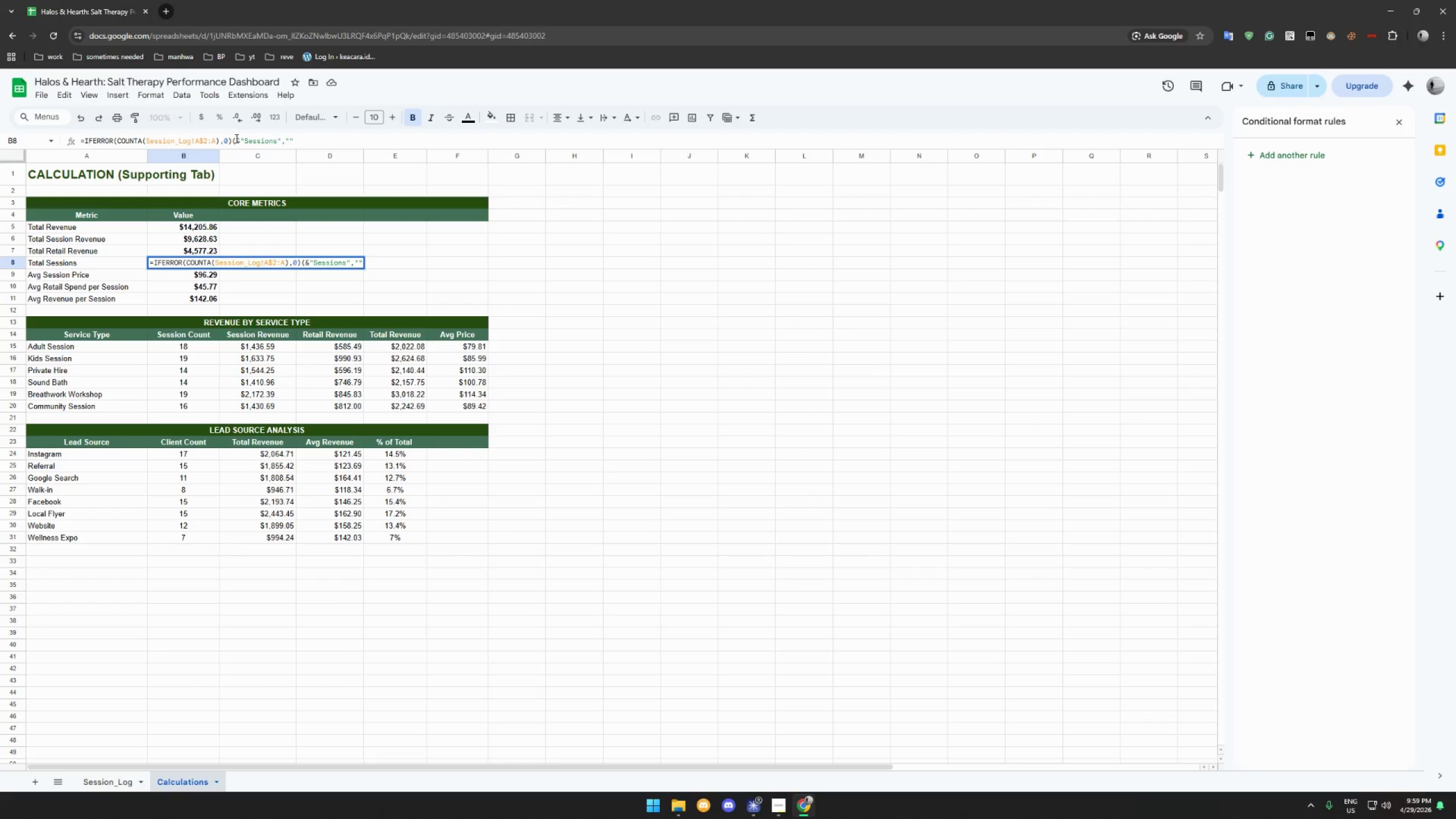 
left_click_drag(start_coordinate=[233, 140], to_coordinate=[375, 142])
 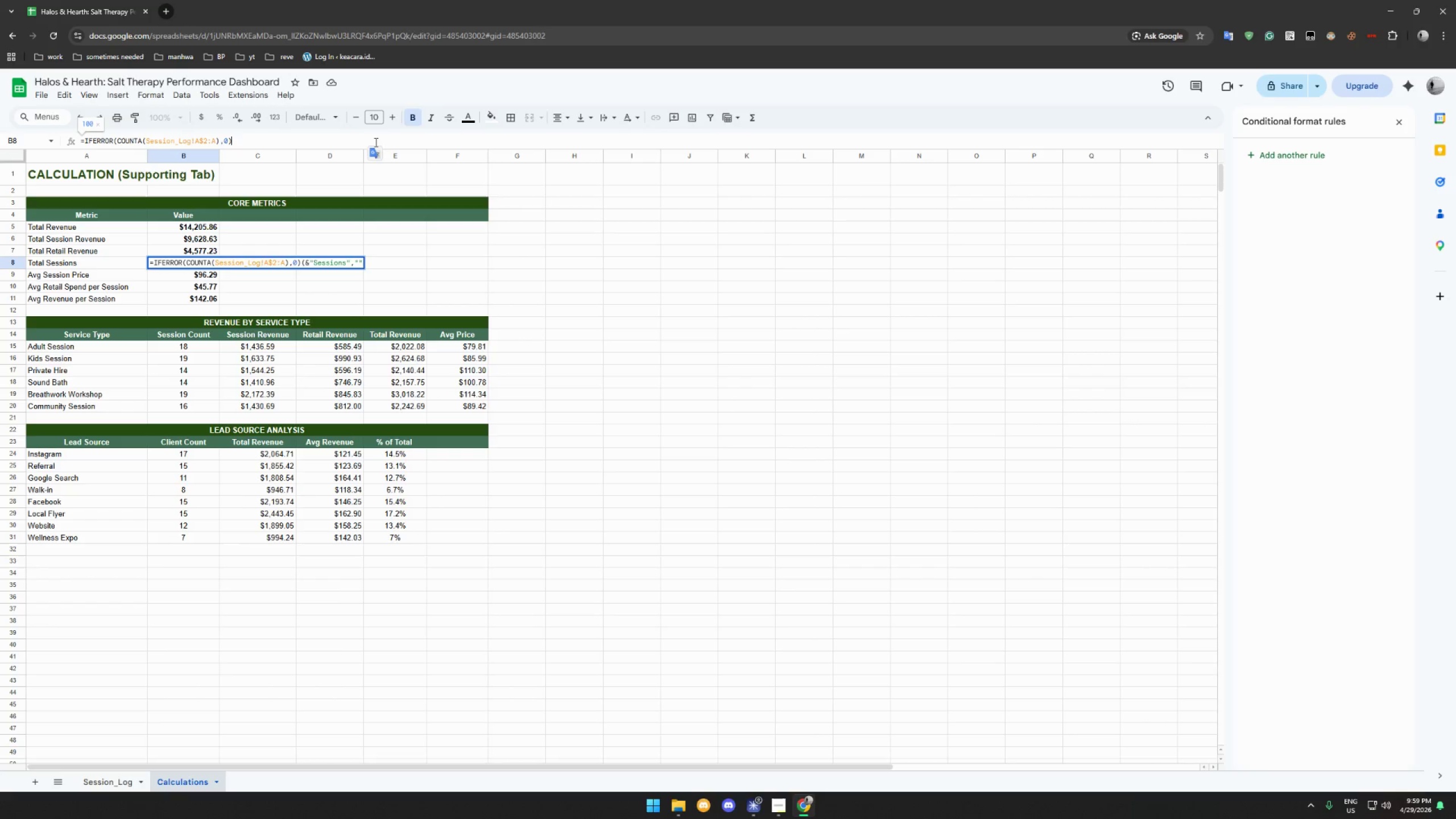 
key(Backspace)
 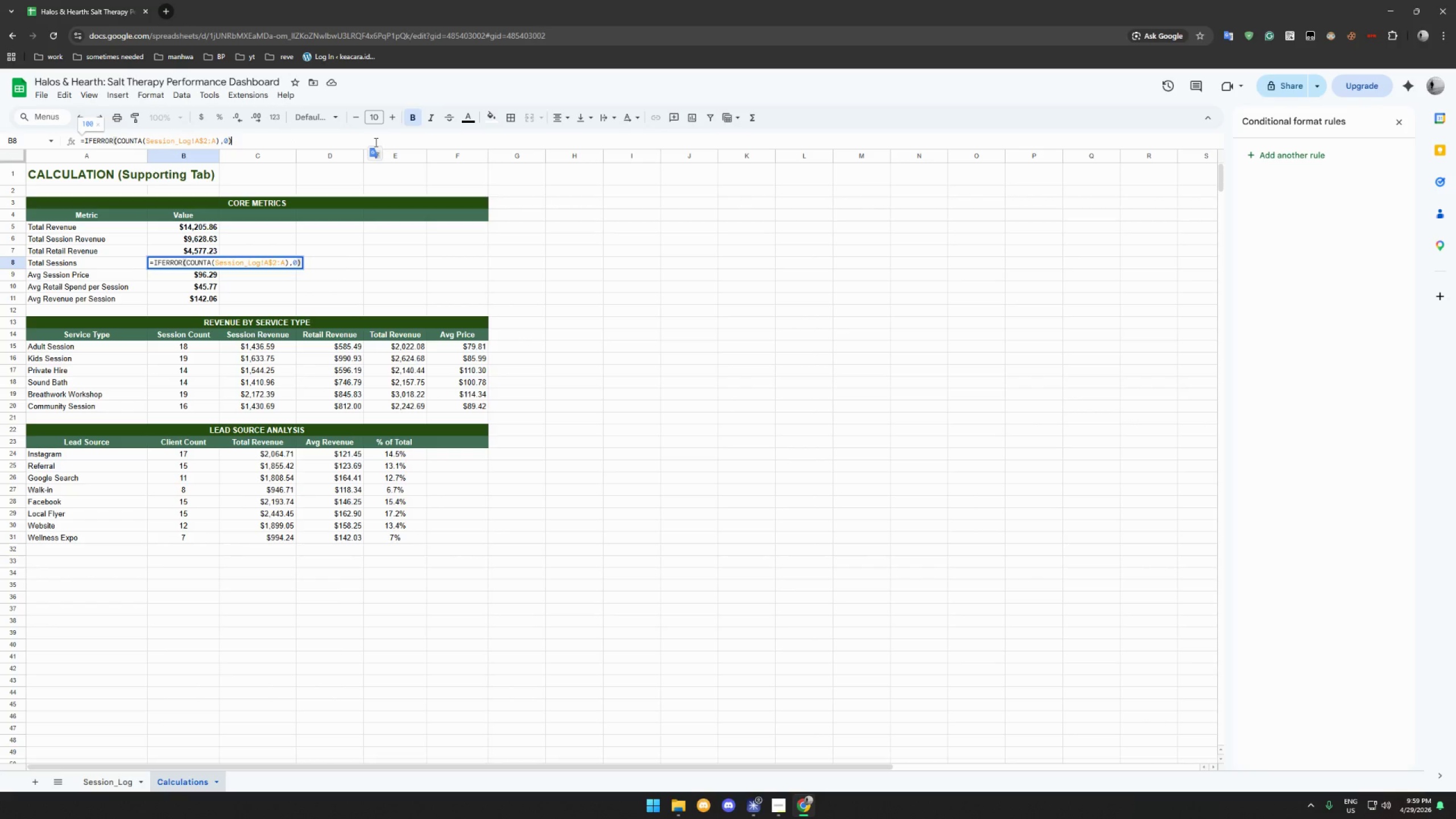 
key(Enter)
 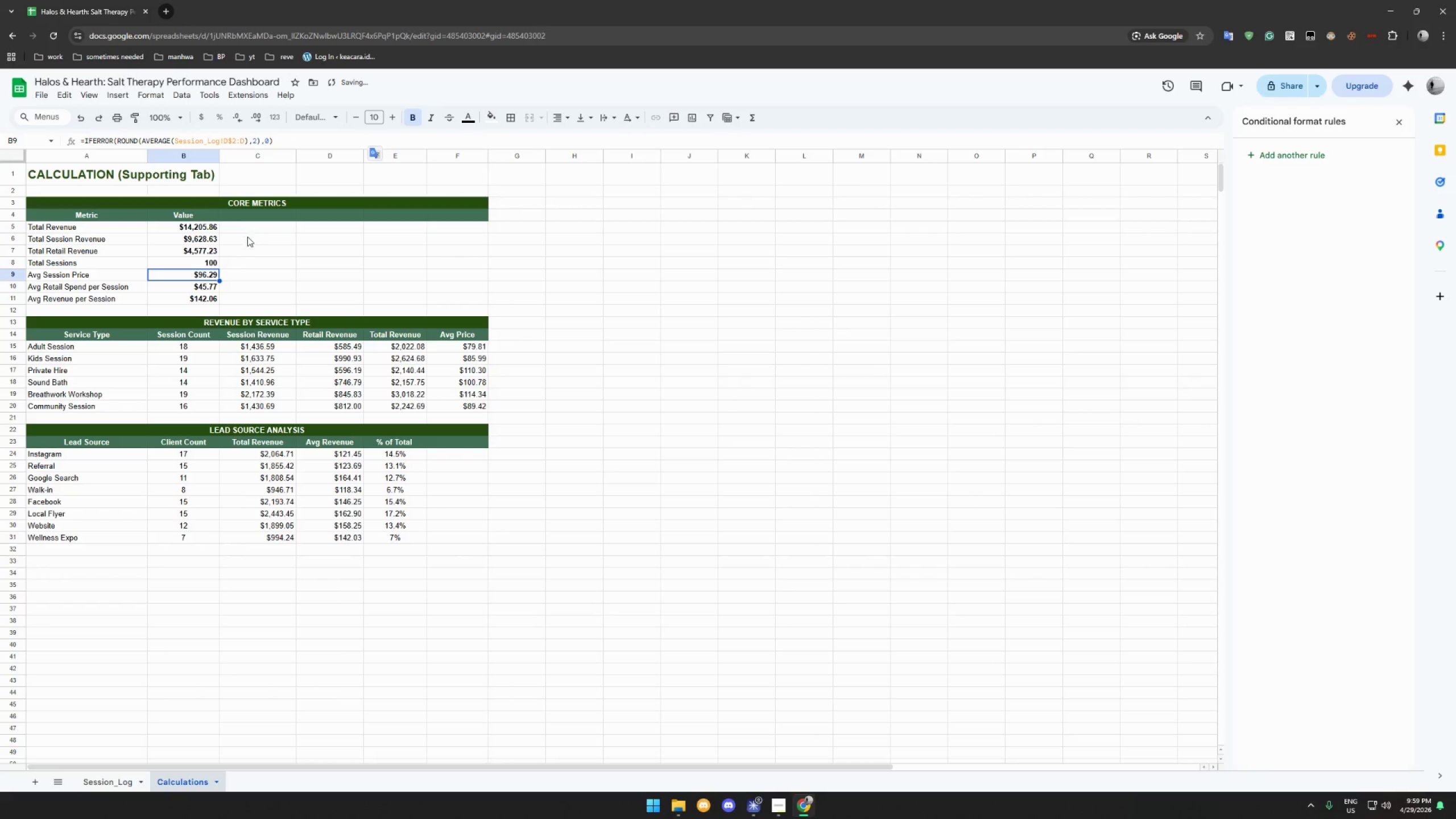 
left_click([201, 260])
 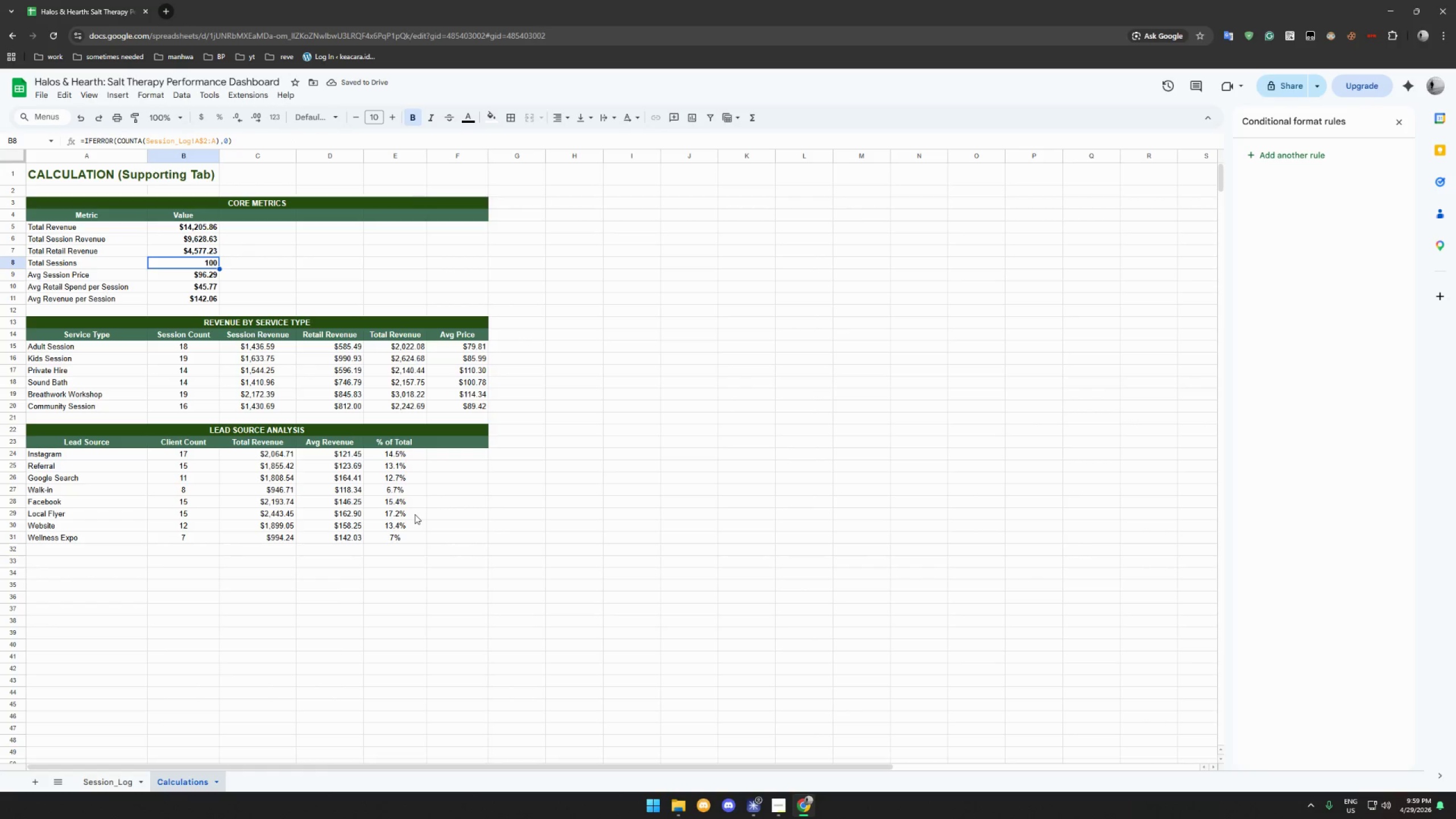 
left_click([400, 522])
 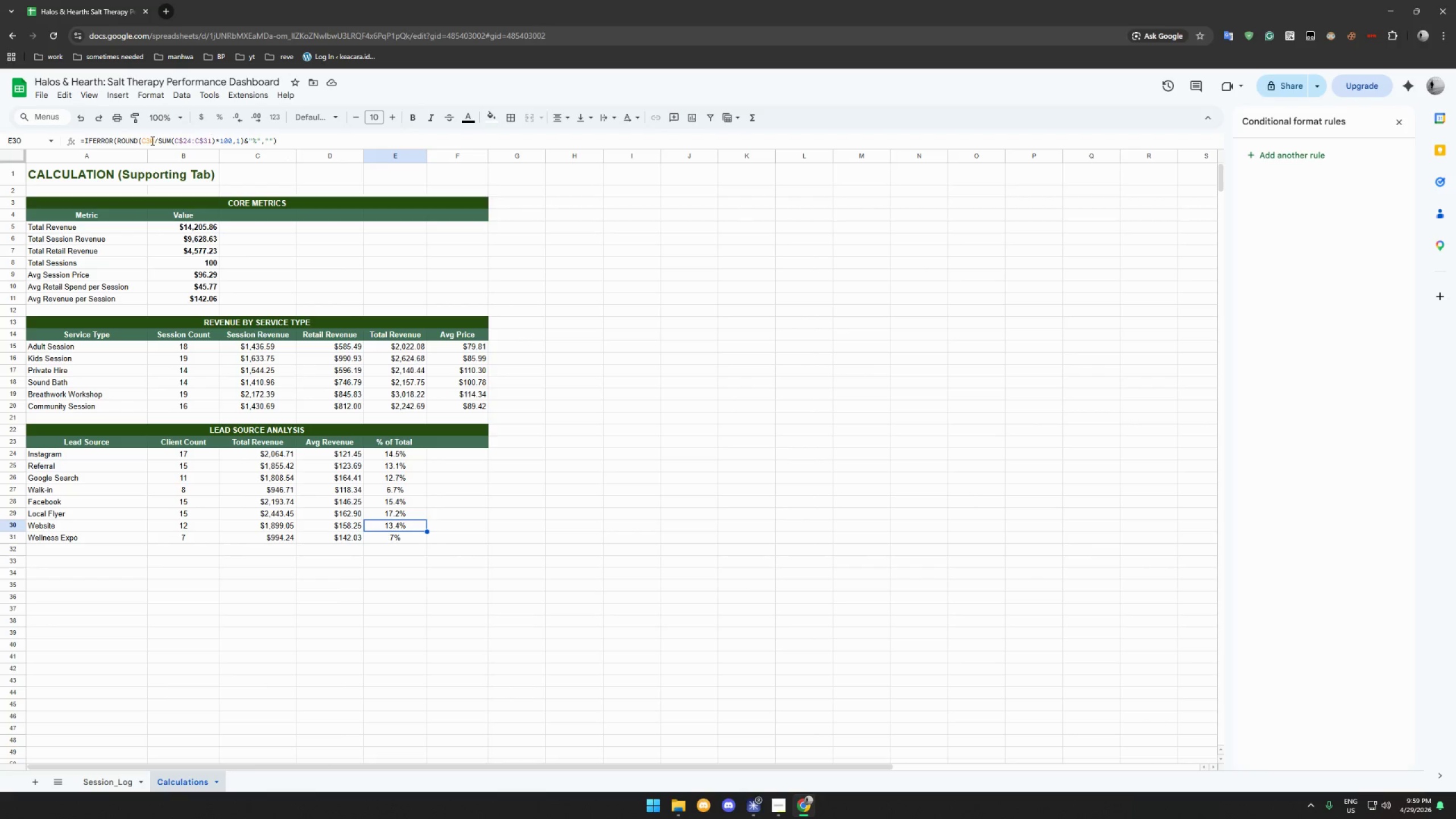 
left_click([117, 144])
 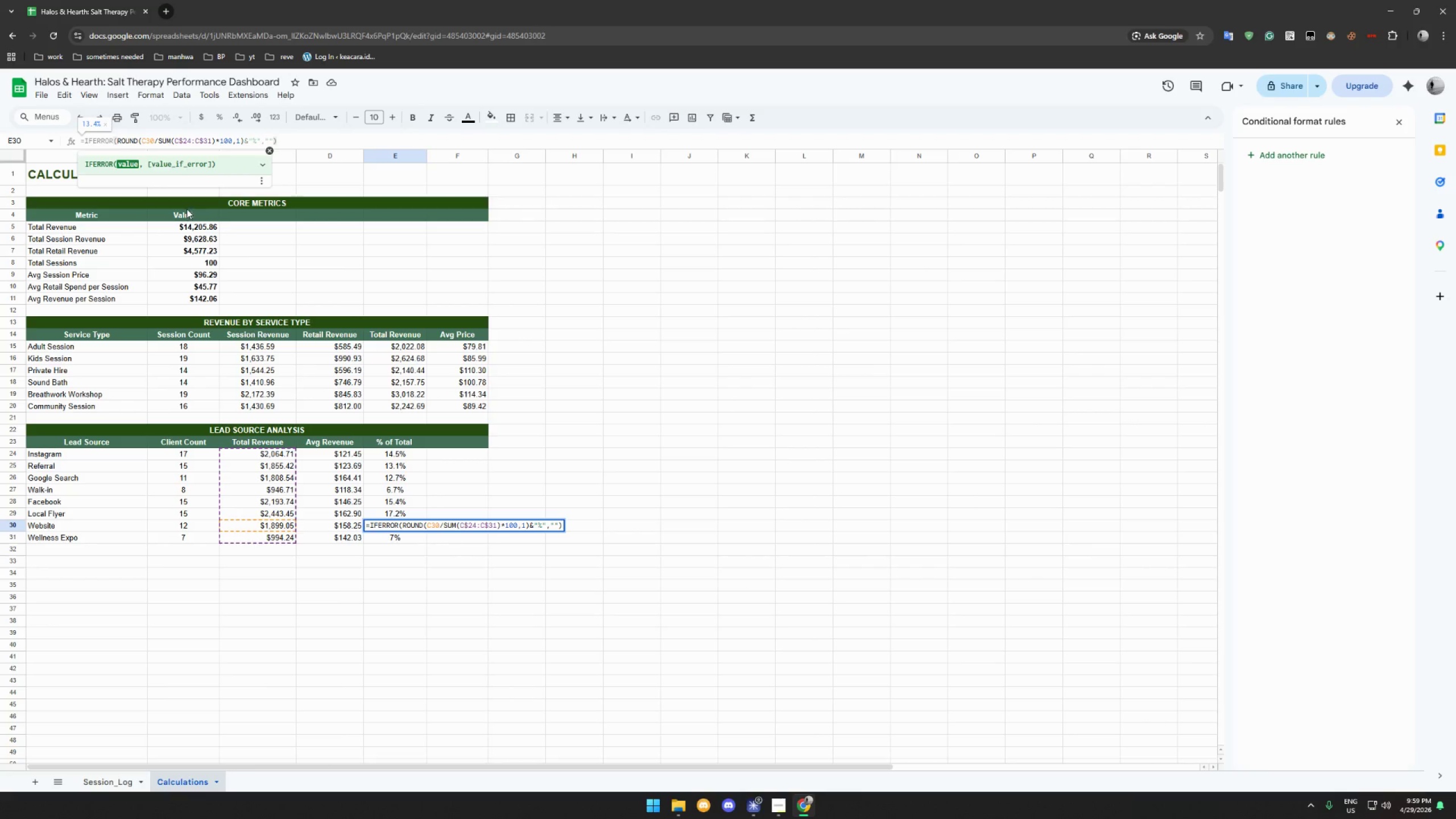 
left_click([204, 259])
 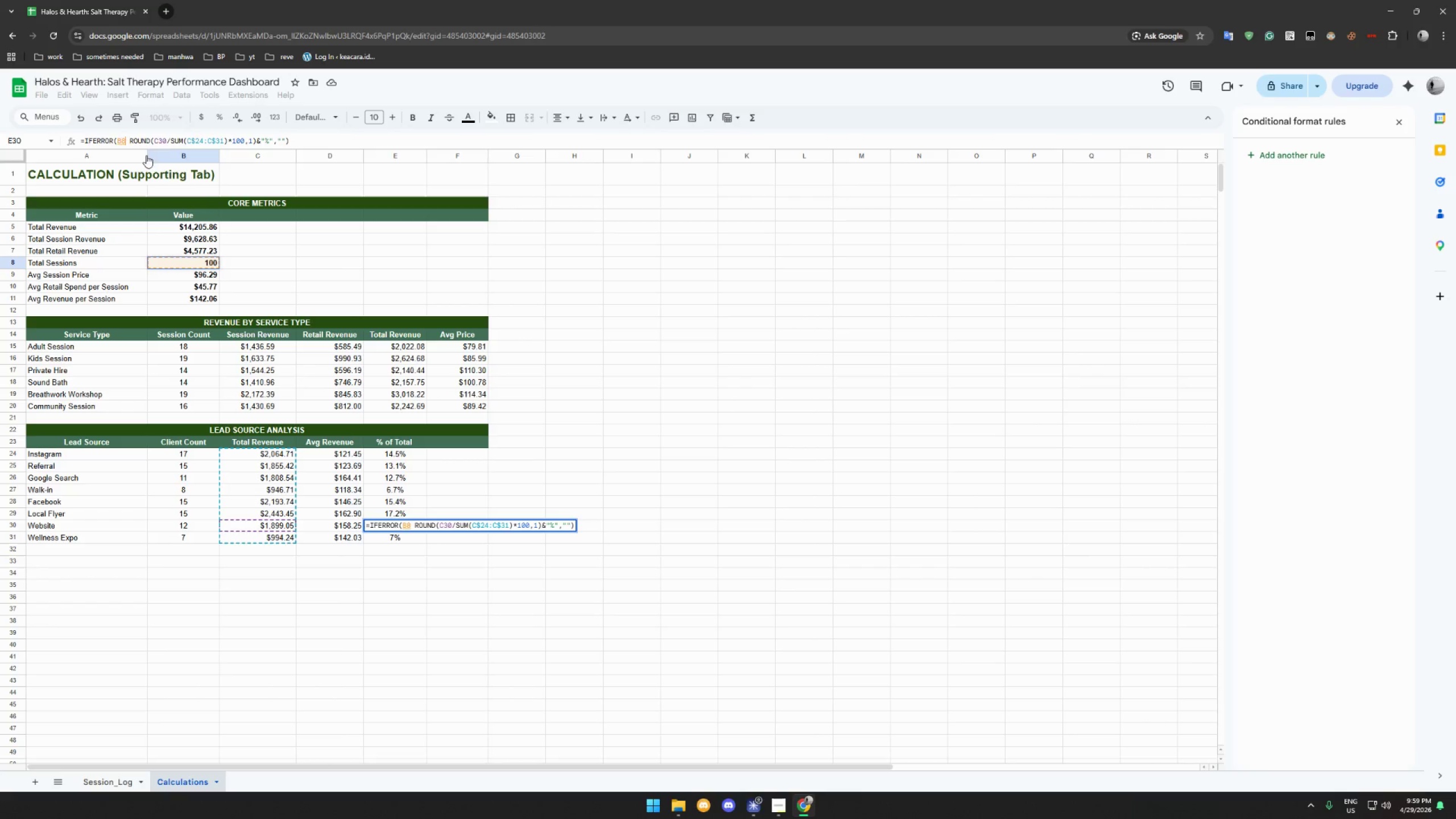 
key(Escape)
 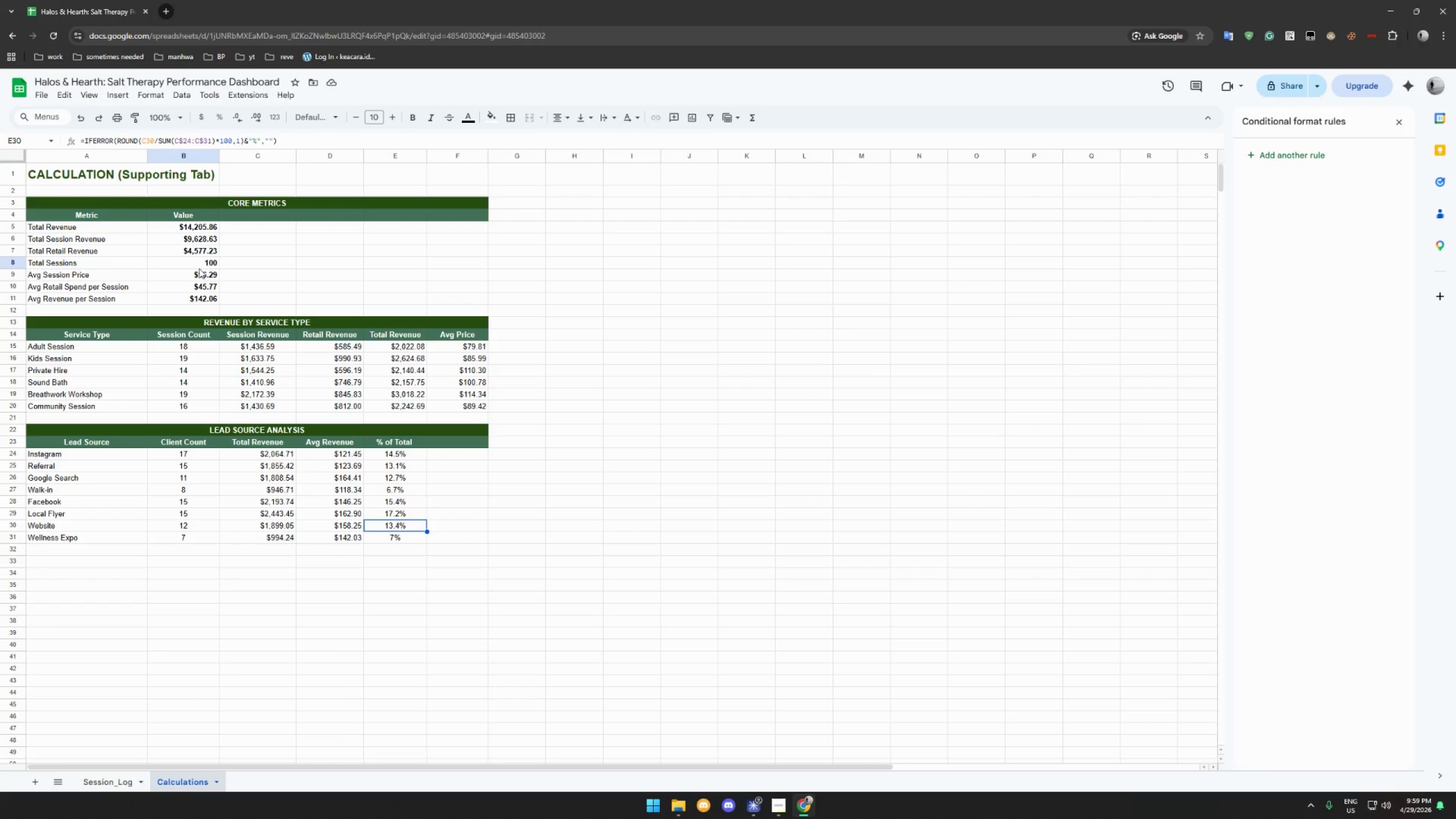 
left_click([199, 266])
 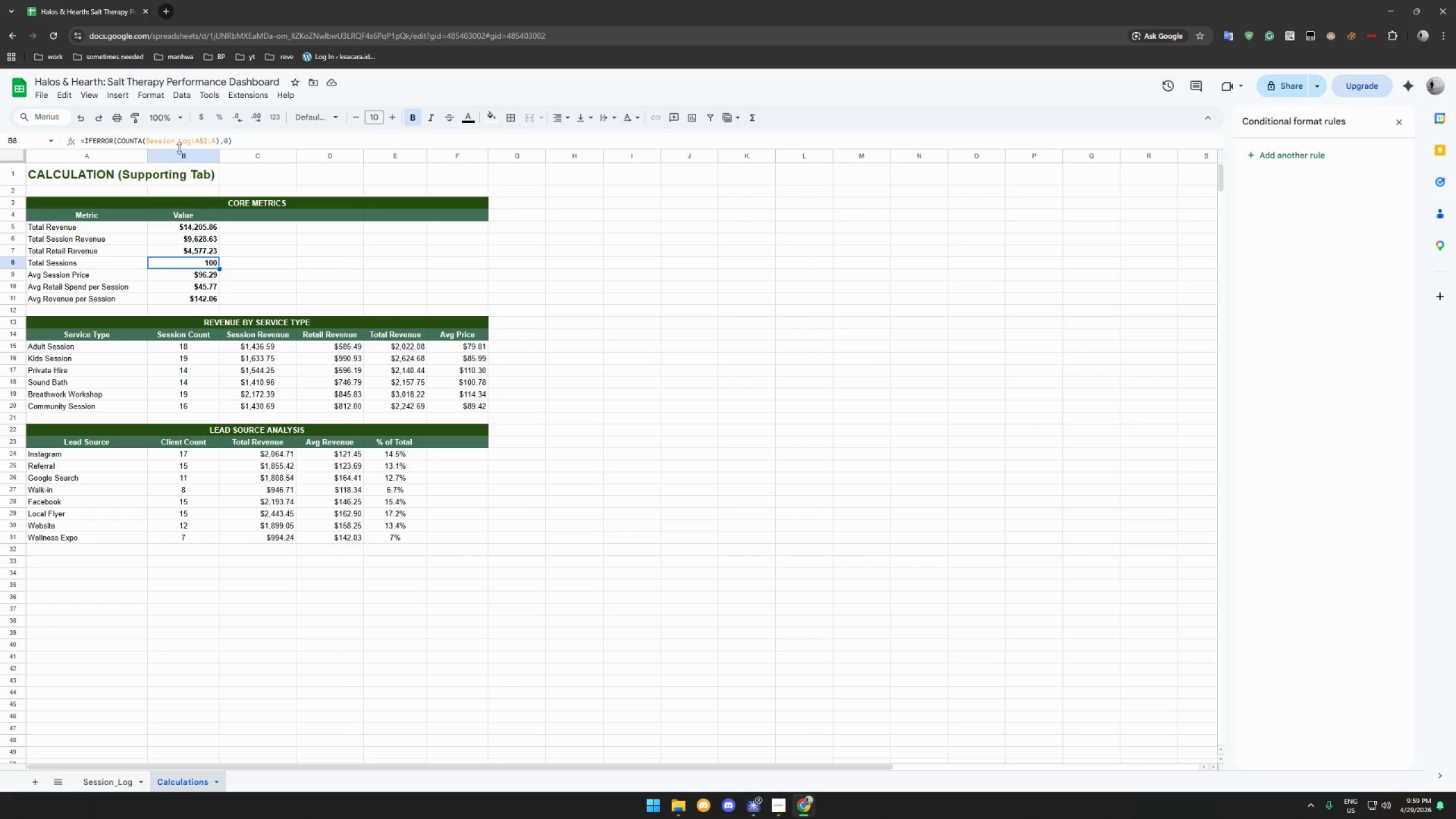 
left_click([229, 139])
 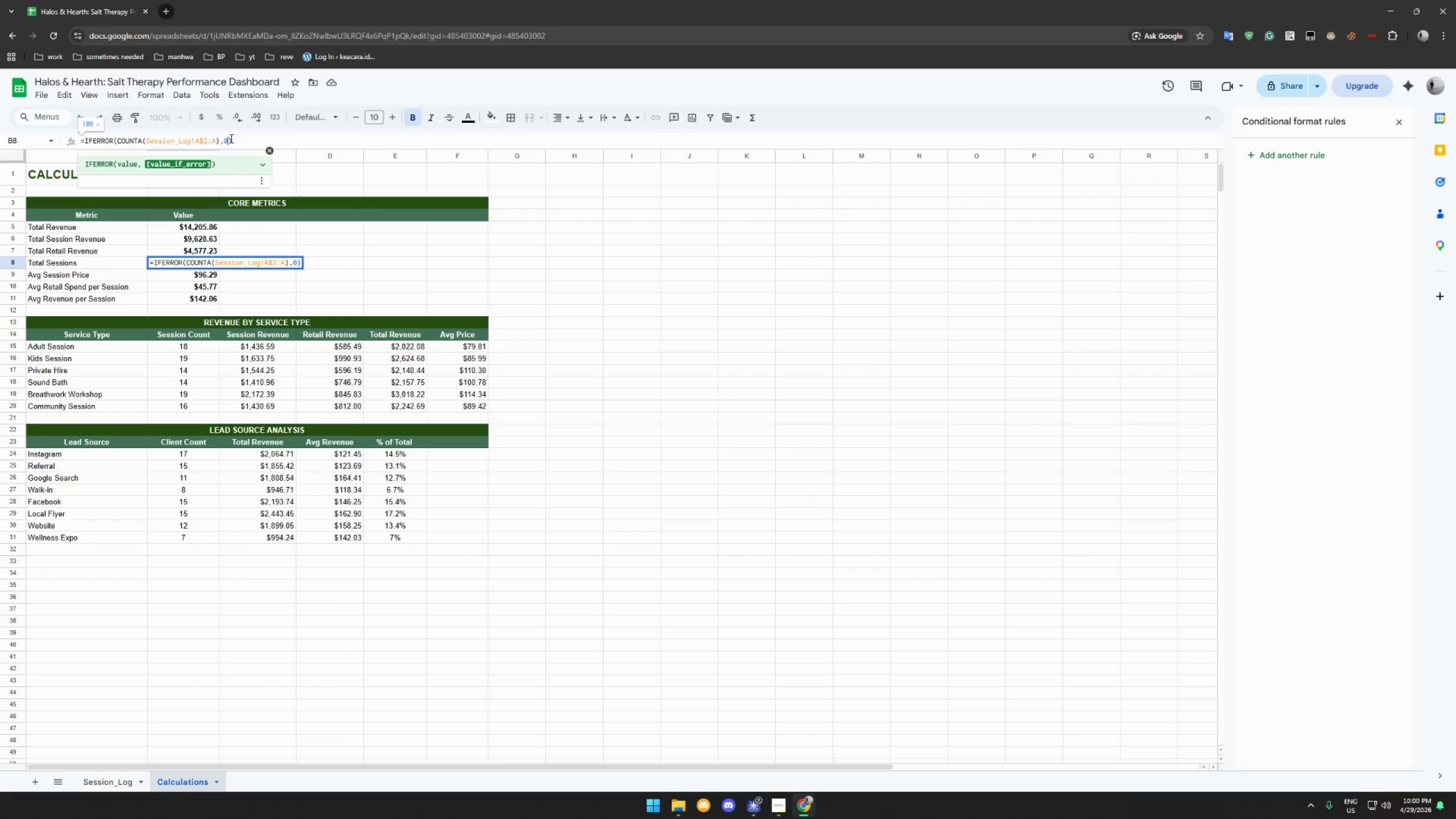 
type("Session?)
key(Backspace)
type(s")
 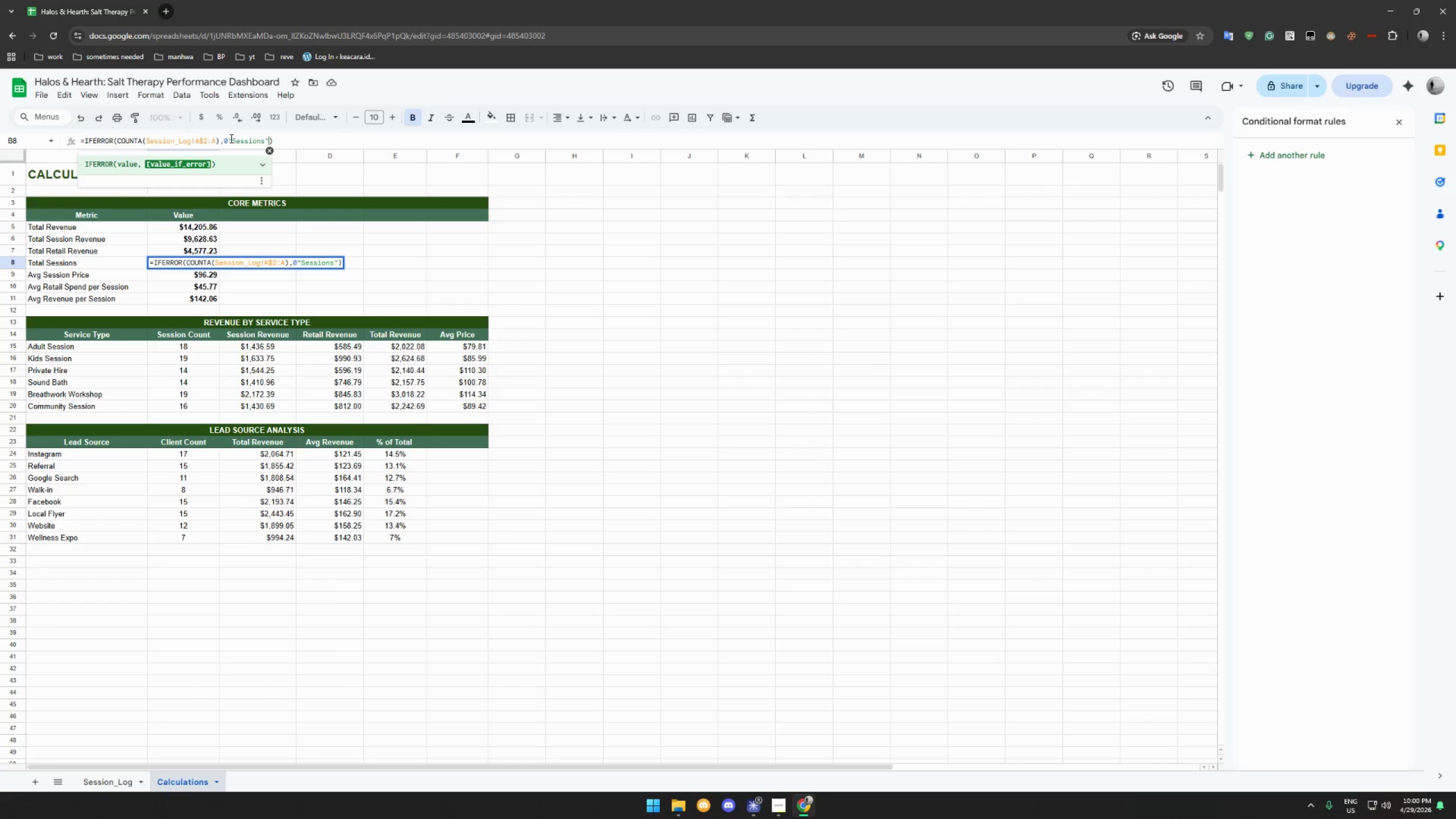 
key(Enter)
 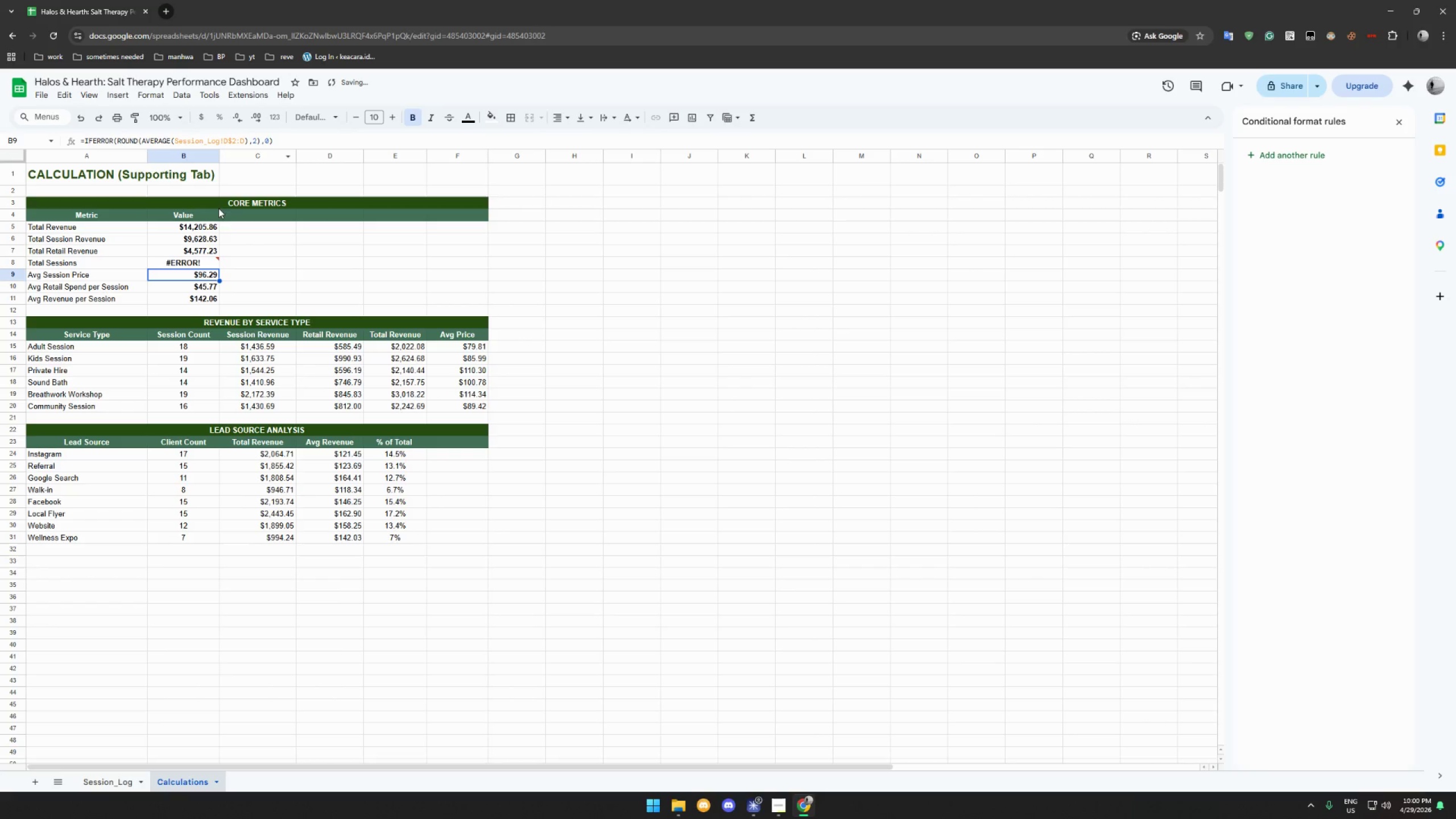 
left_click([200, 263])
 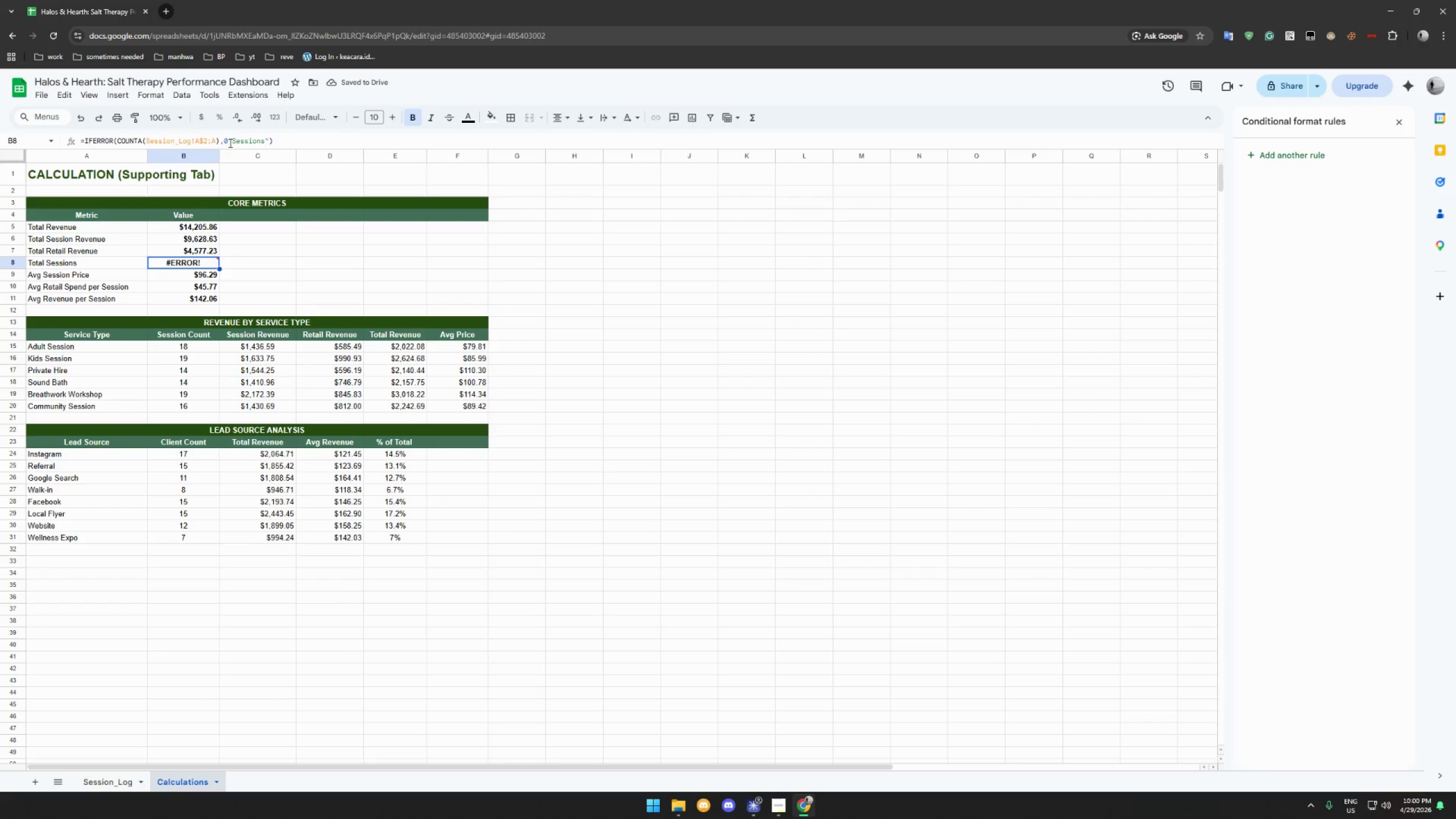 
left_click([229, 143])
 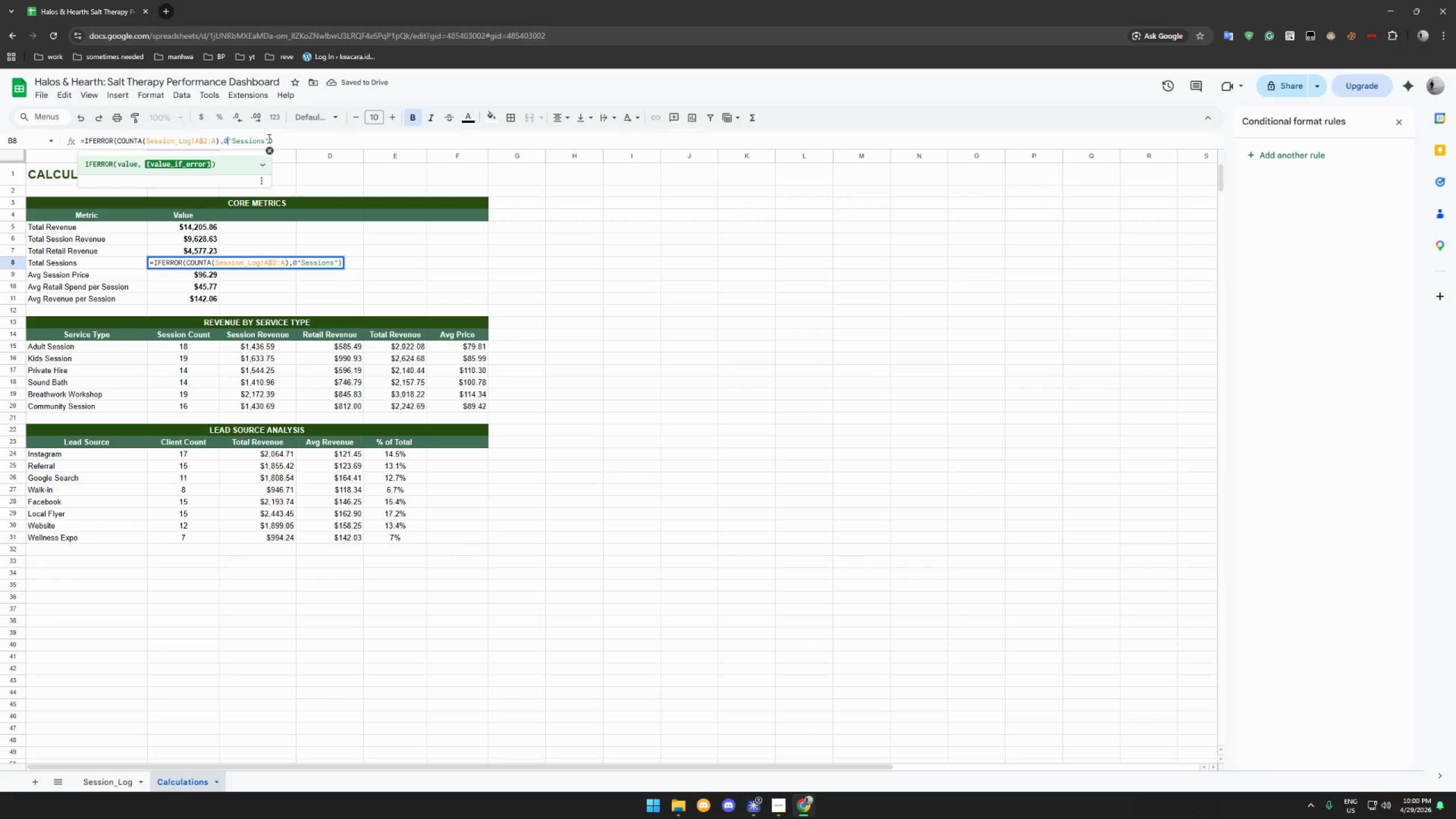 
key(Comma)
 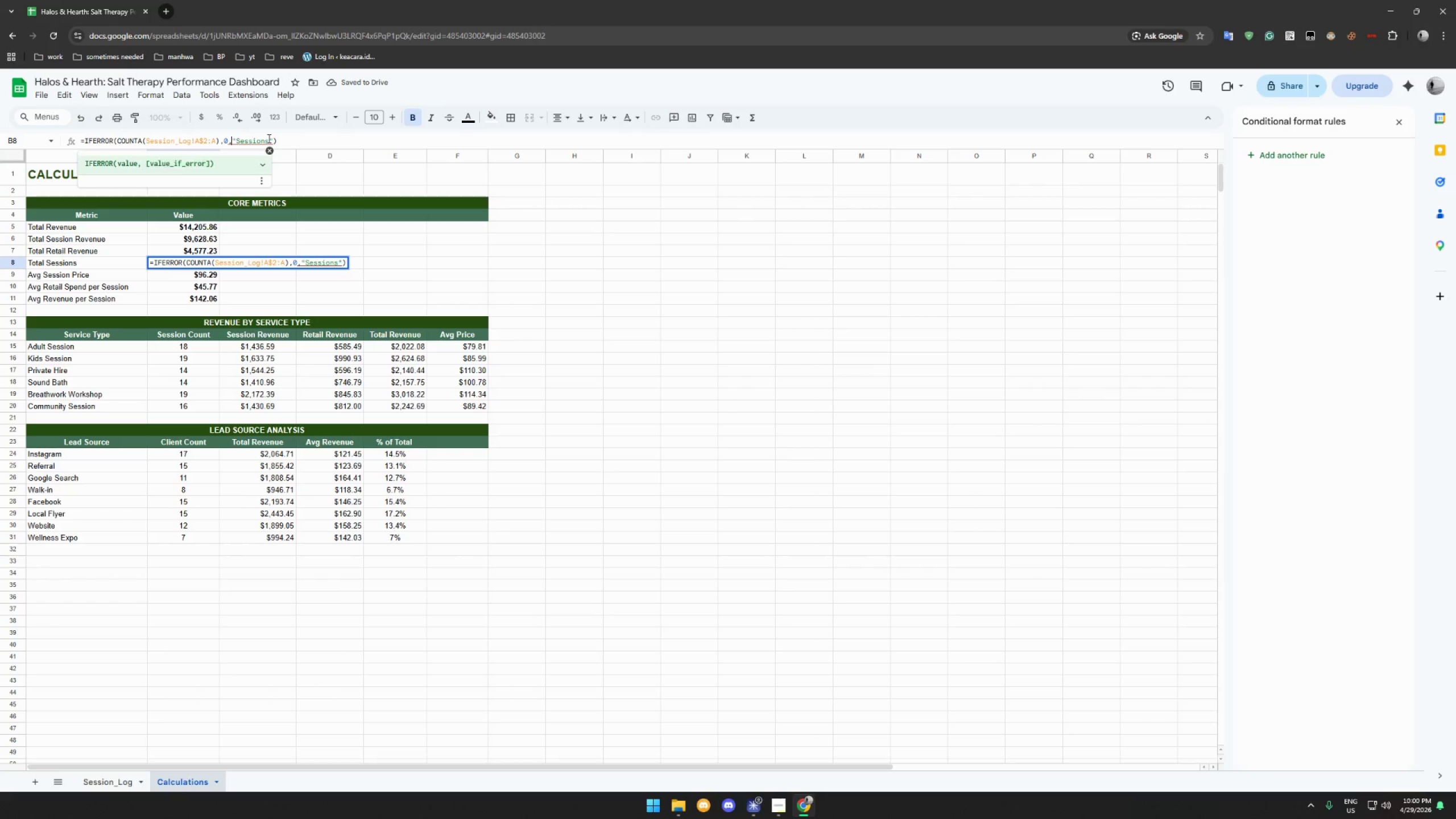 
key(Enter)
 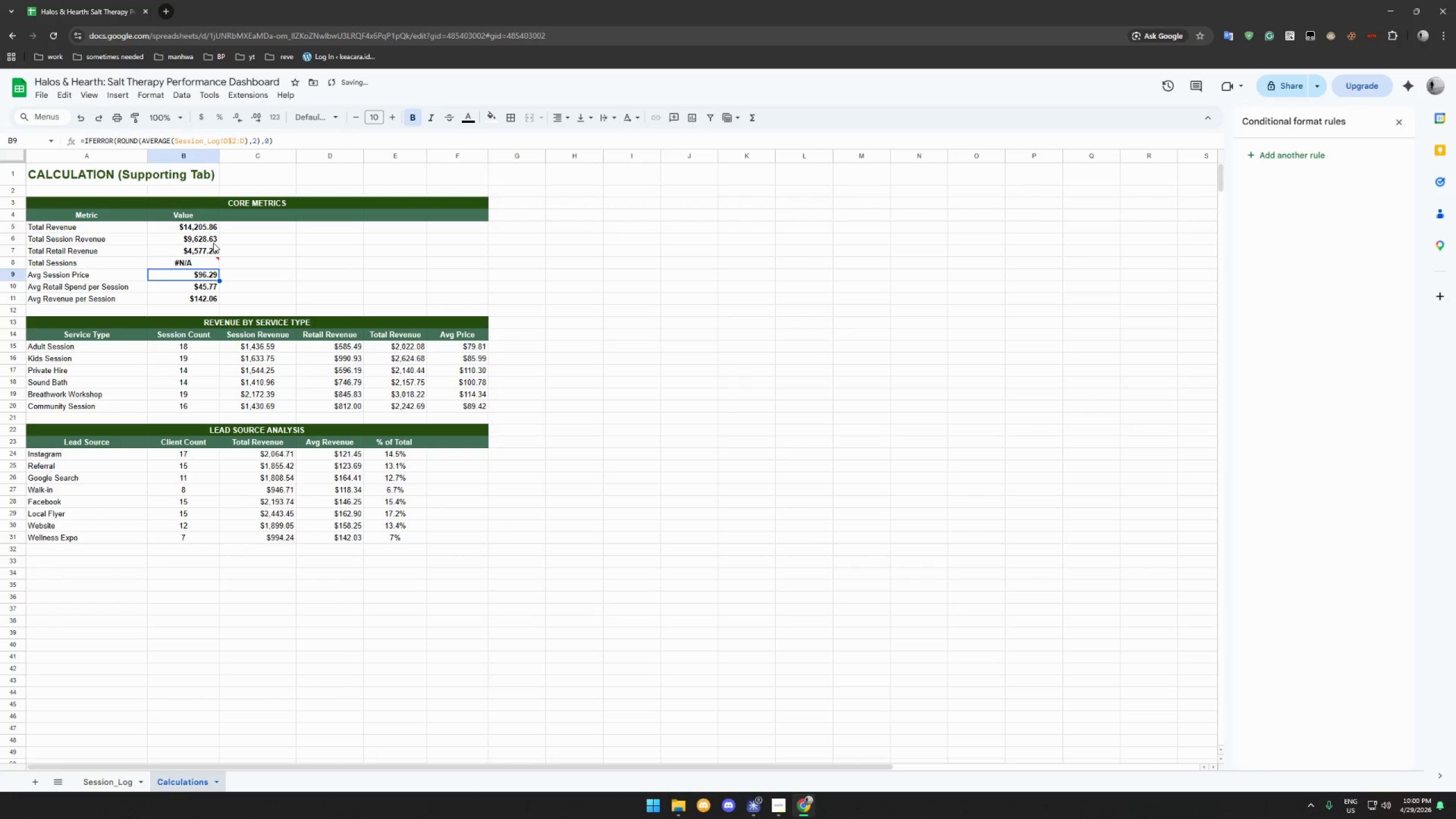 
key(Control+Z)
 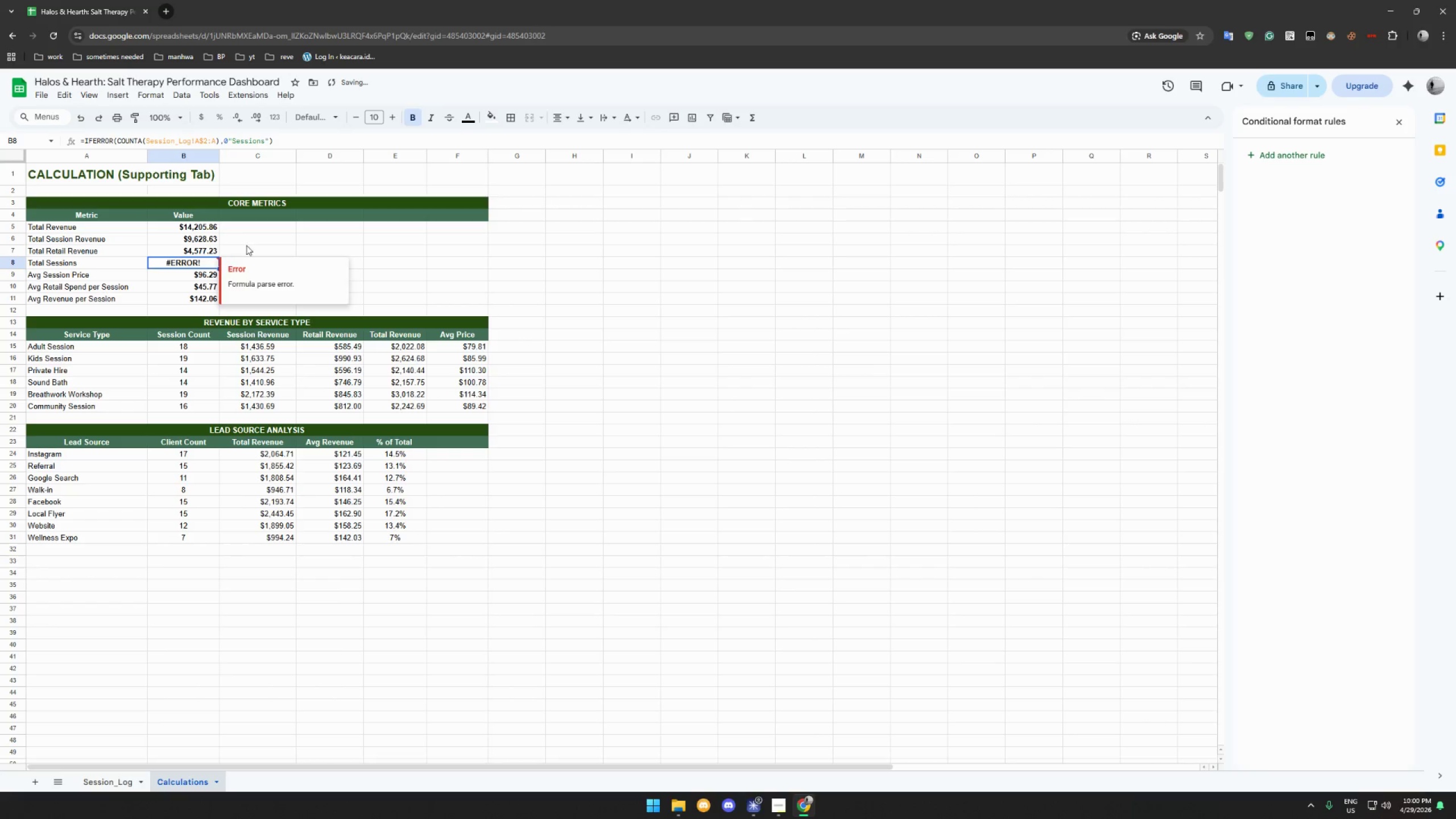 
key(Control+Z)
 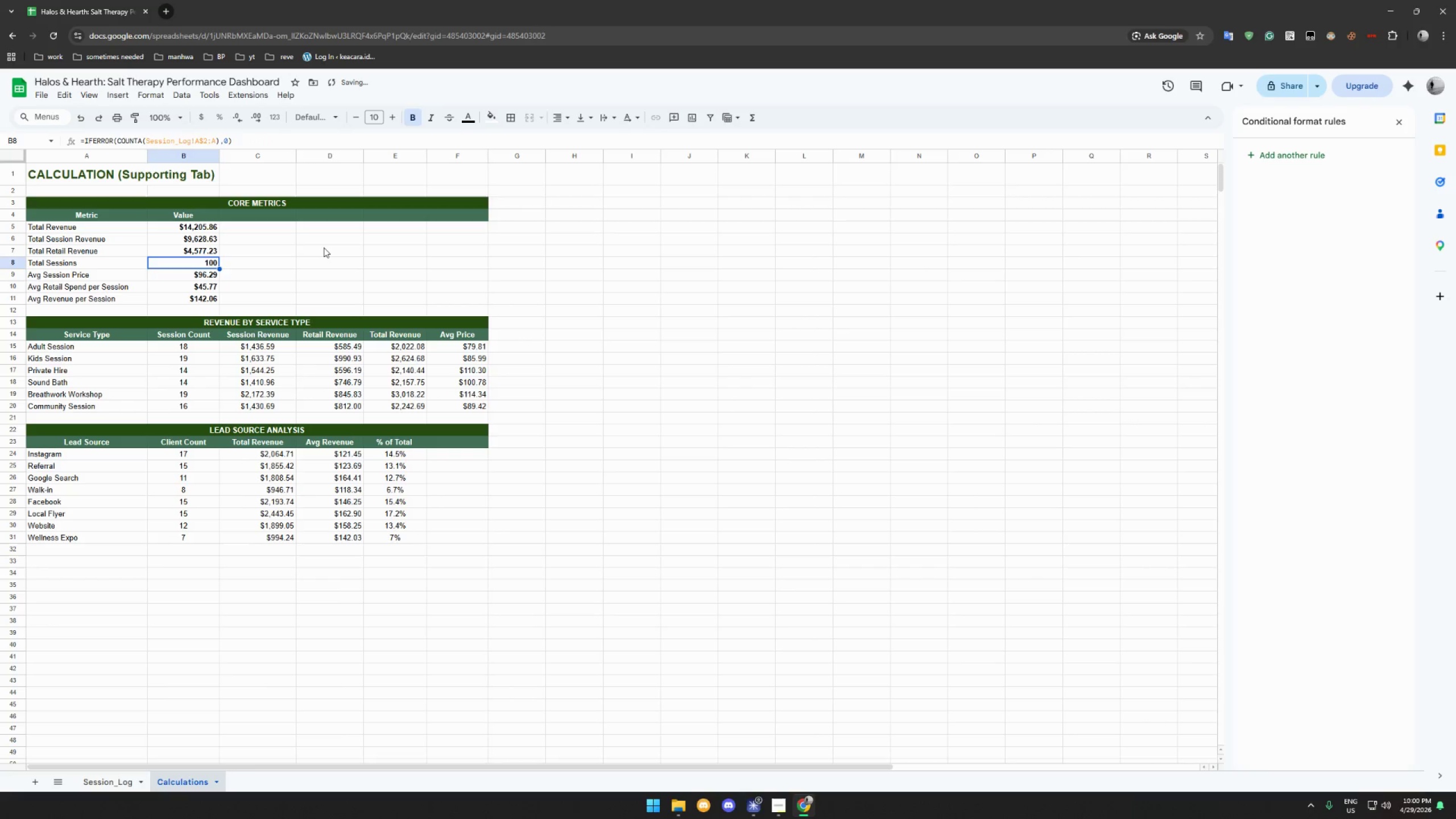 
left_click([325, 247])
 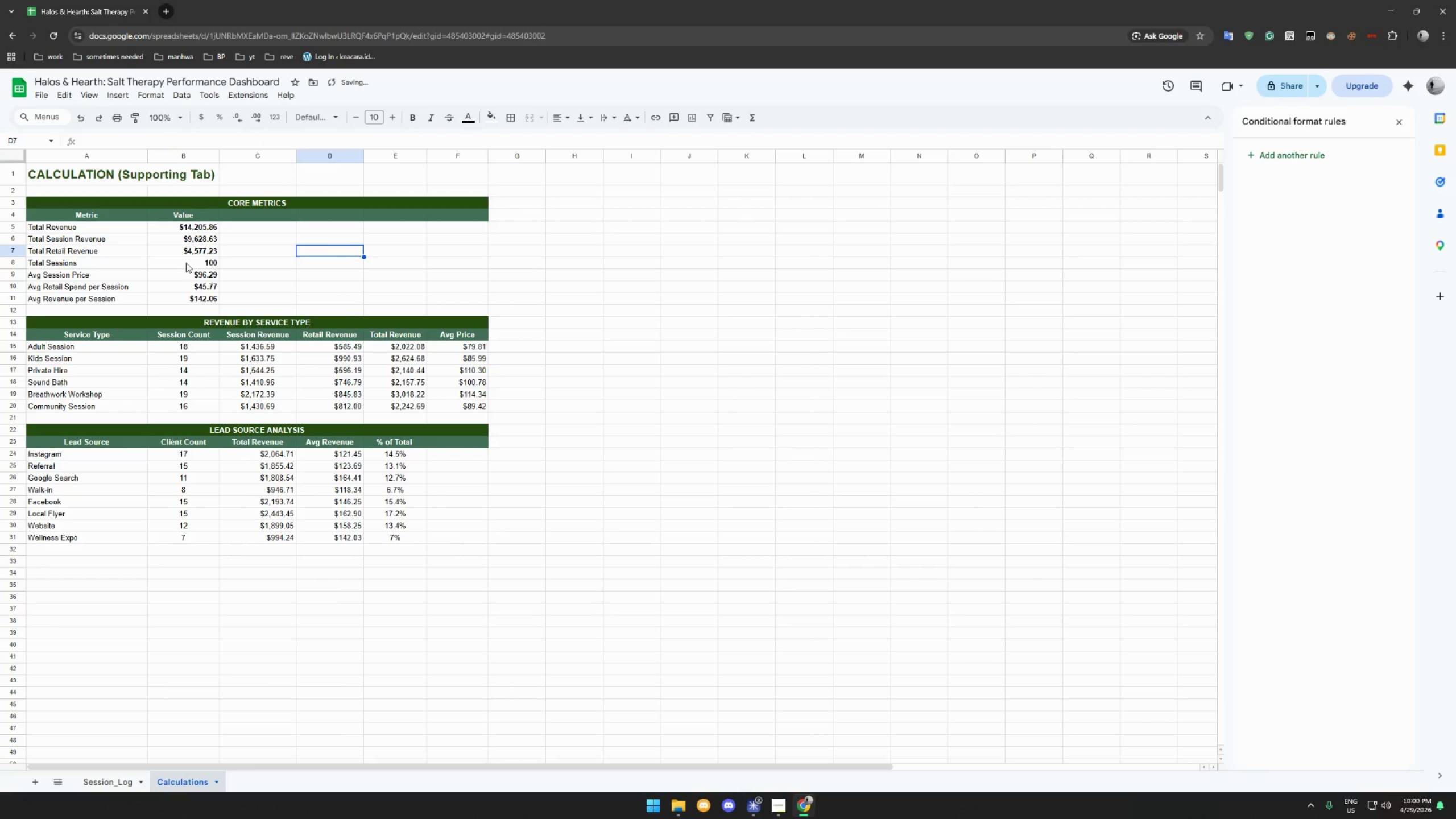 
left_click([185, 263])
 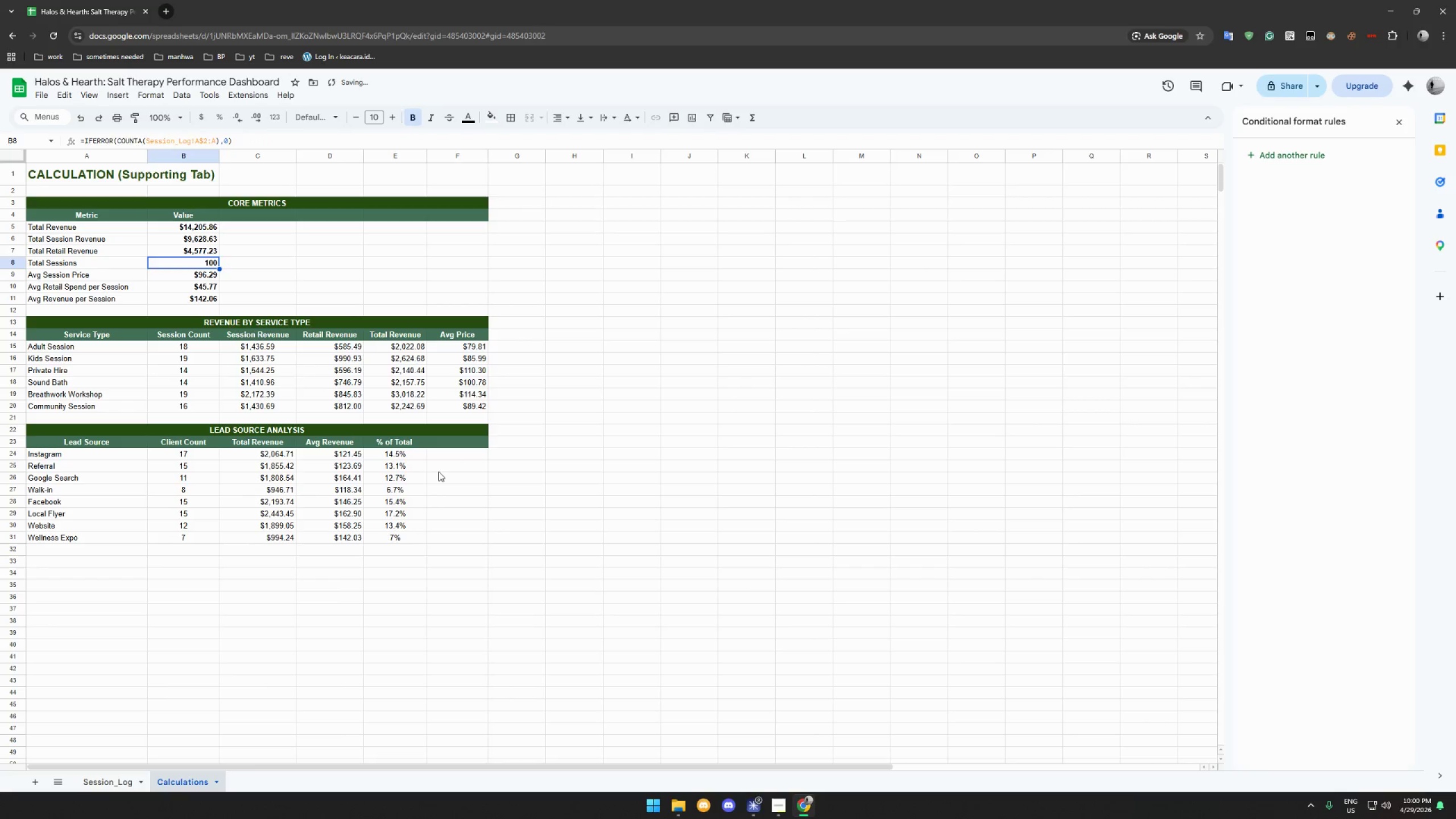 
left_click([444, 470])
 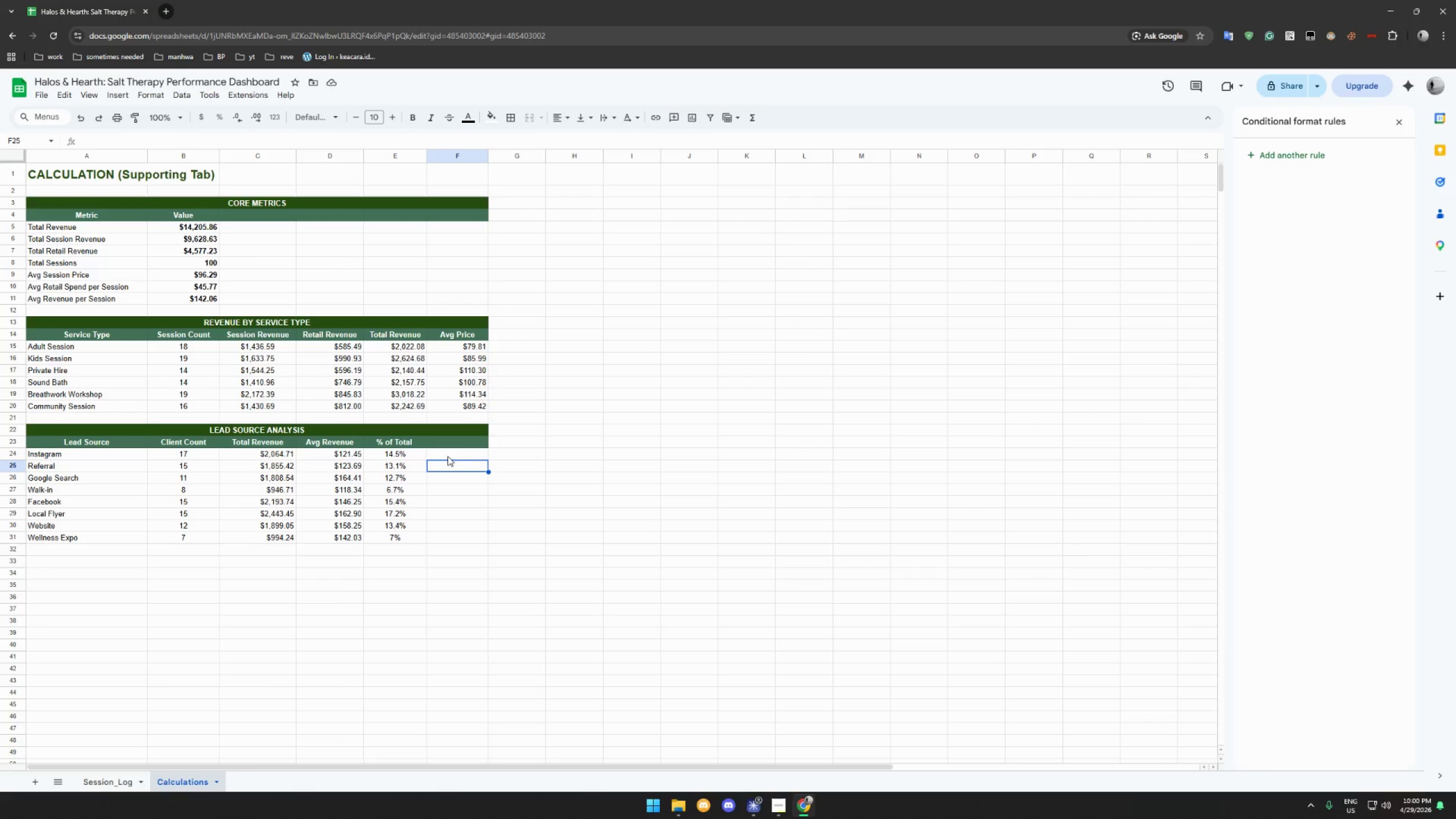 
wait(18.67)
 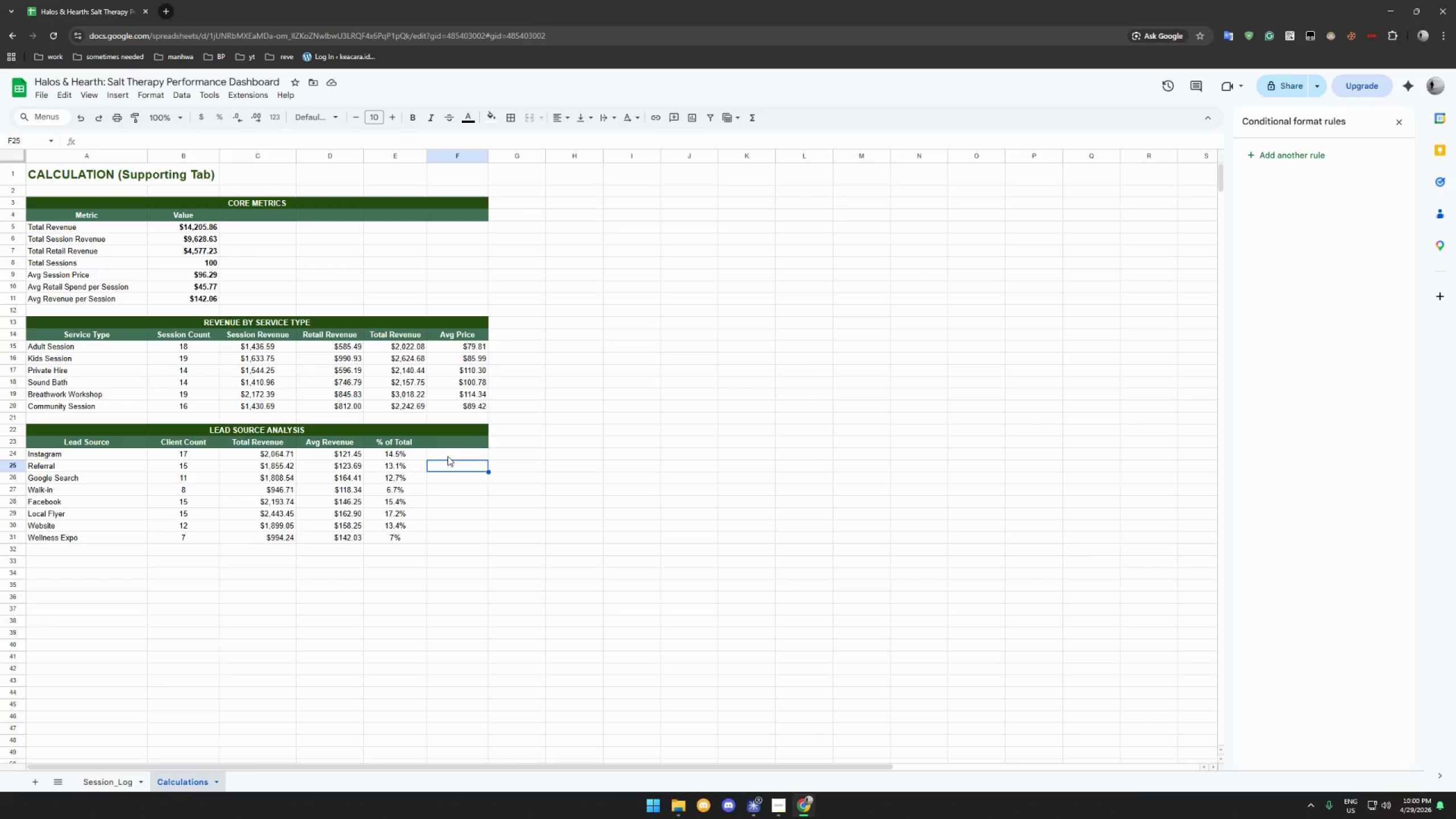 
mouse_move([44, 776])
 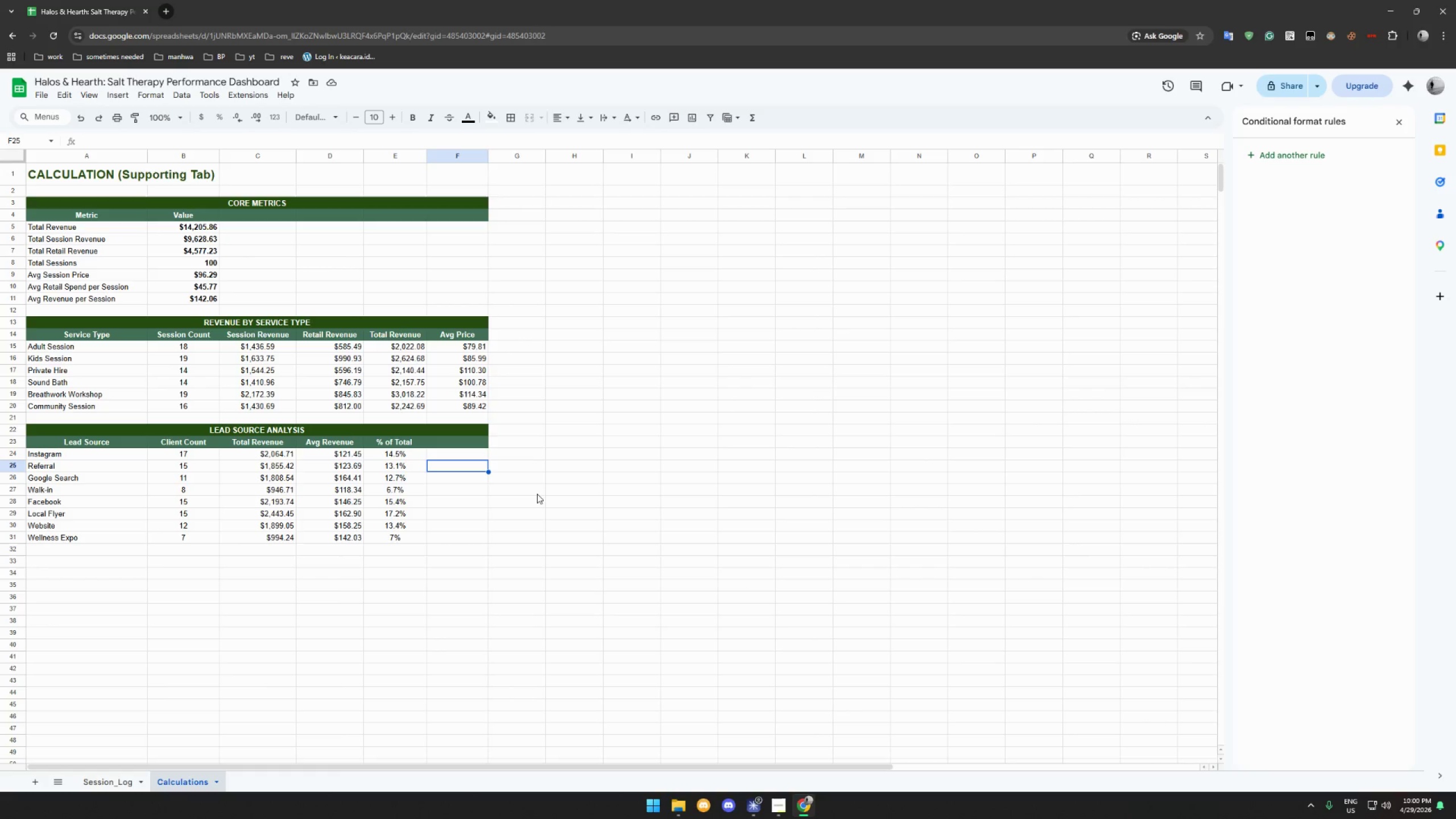 
left_click([537, 466])
 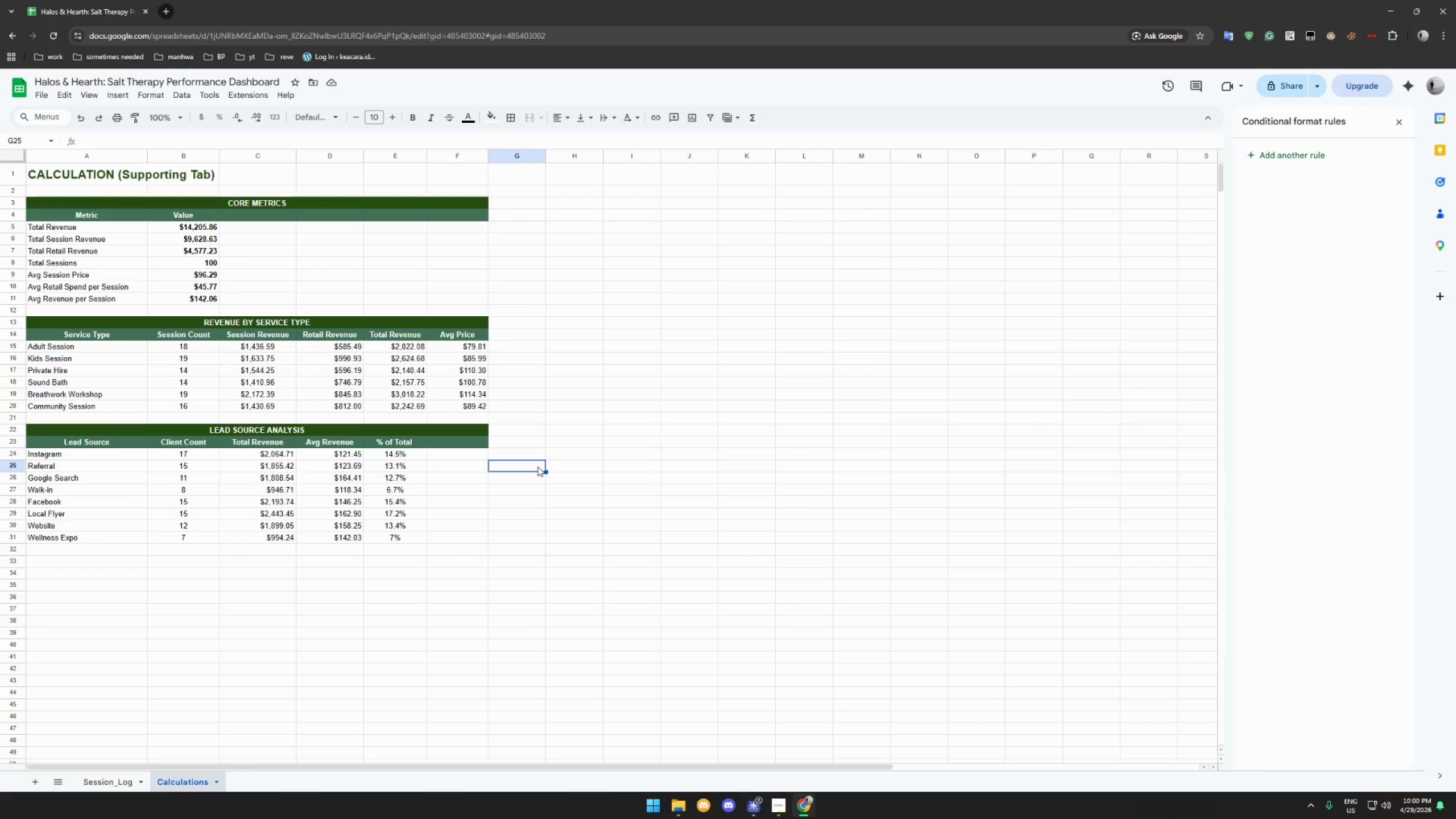 
key(Control+Shift+ArrowRight)
 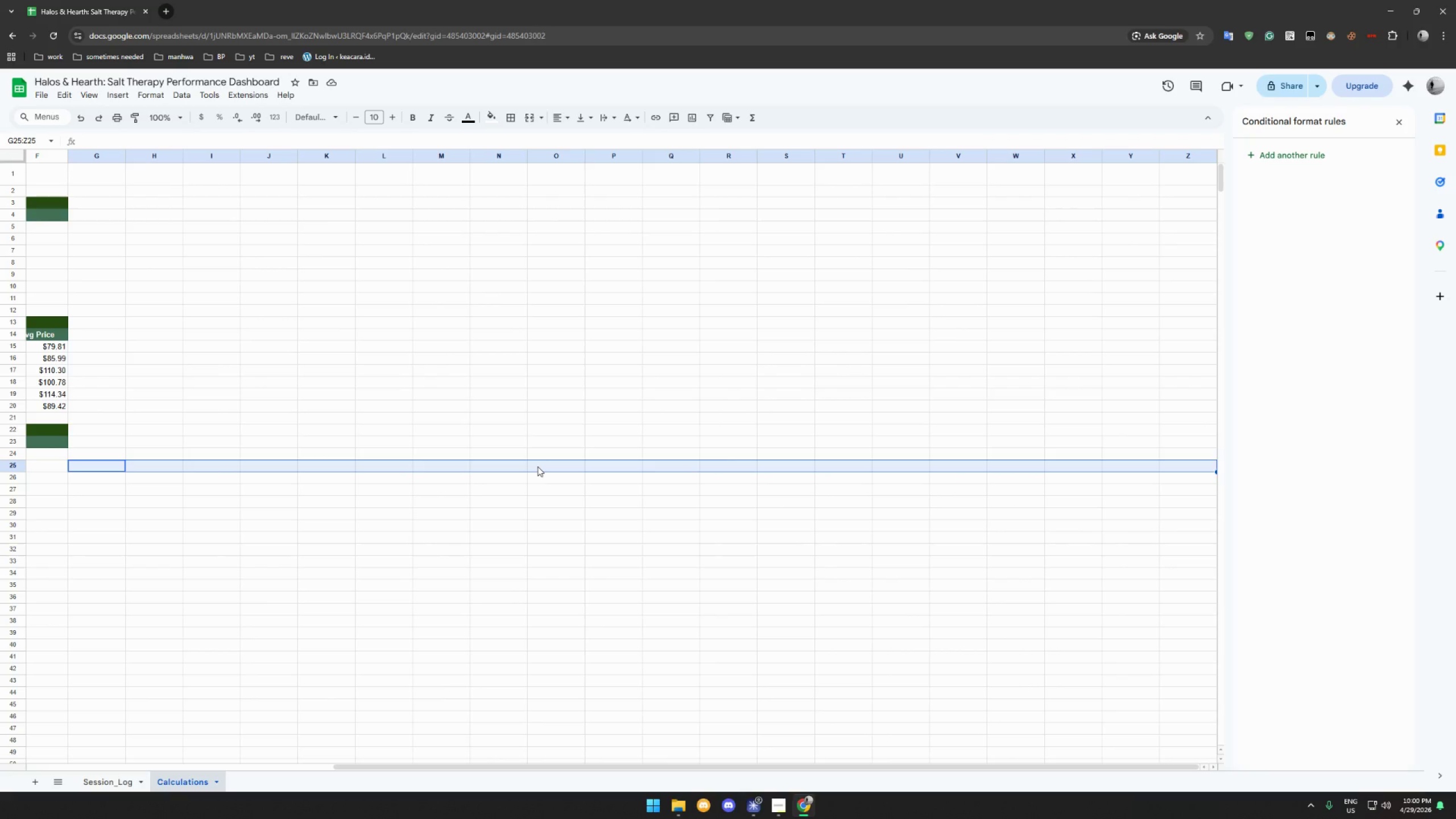 
right_click([537, 466])
 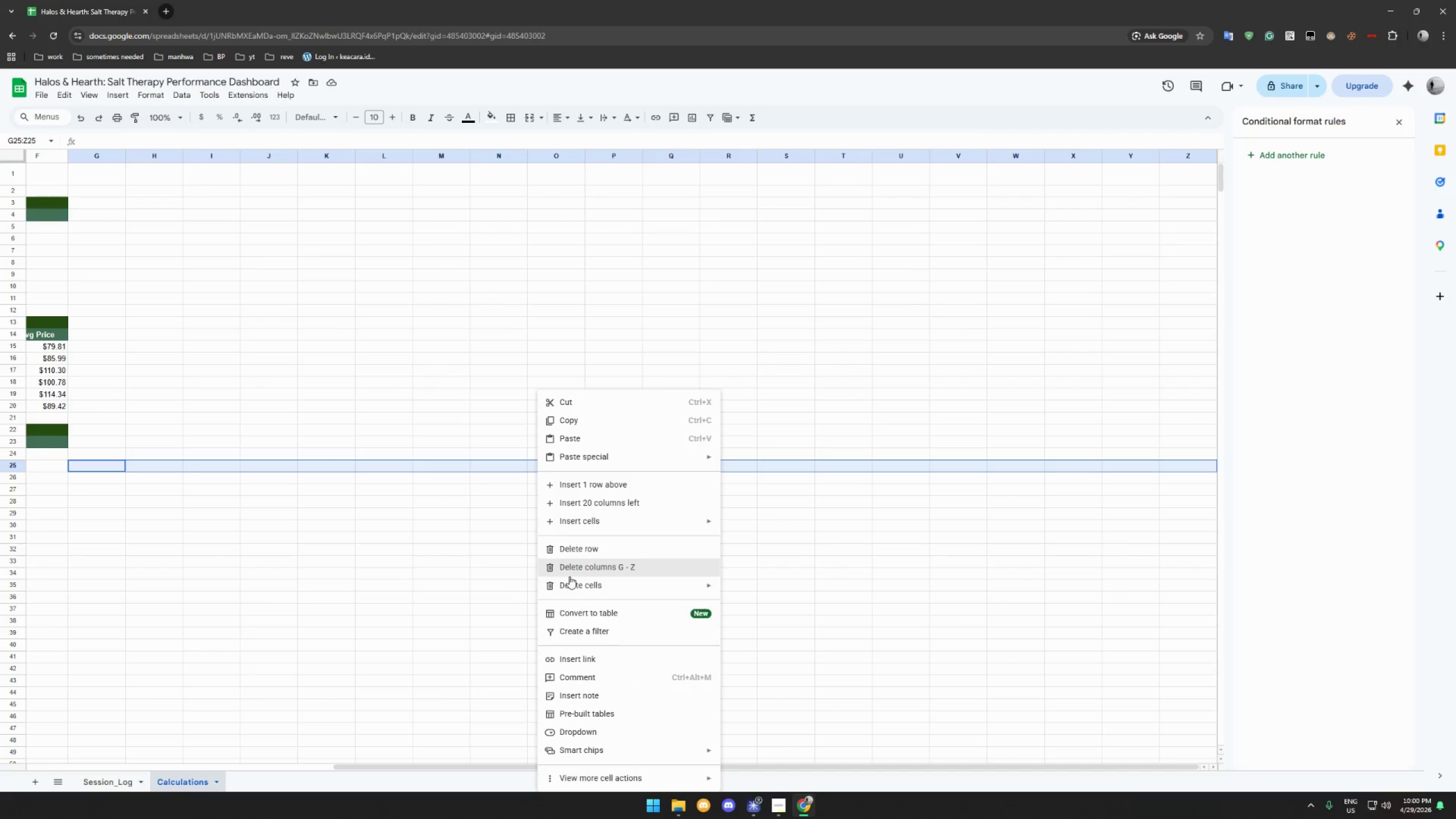 
scroll: coordinate [606, 706], scroll_direction: down, amount: 1.0
 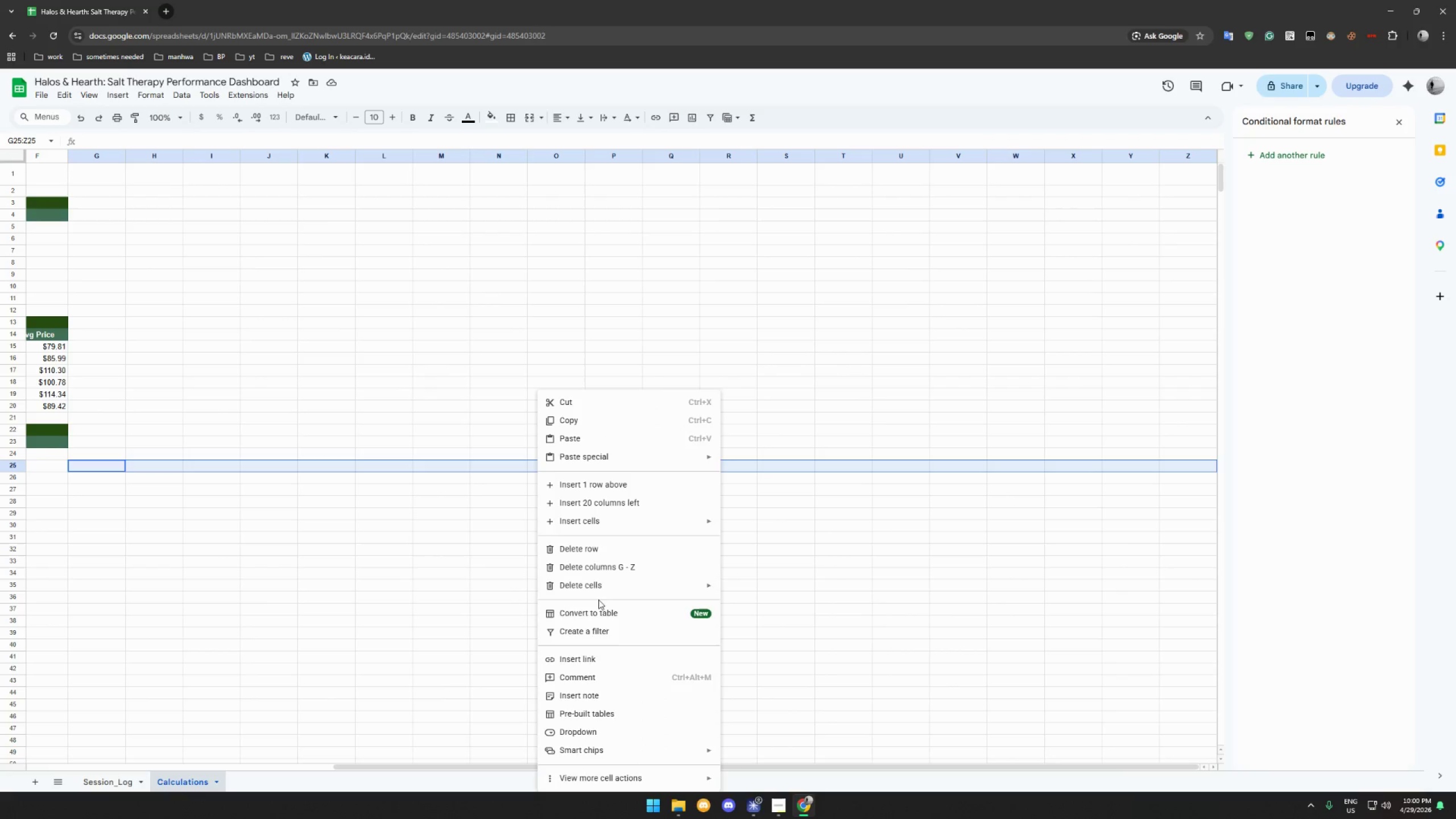 
left_click([608, 564])
 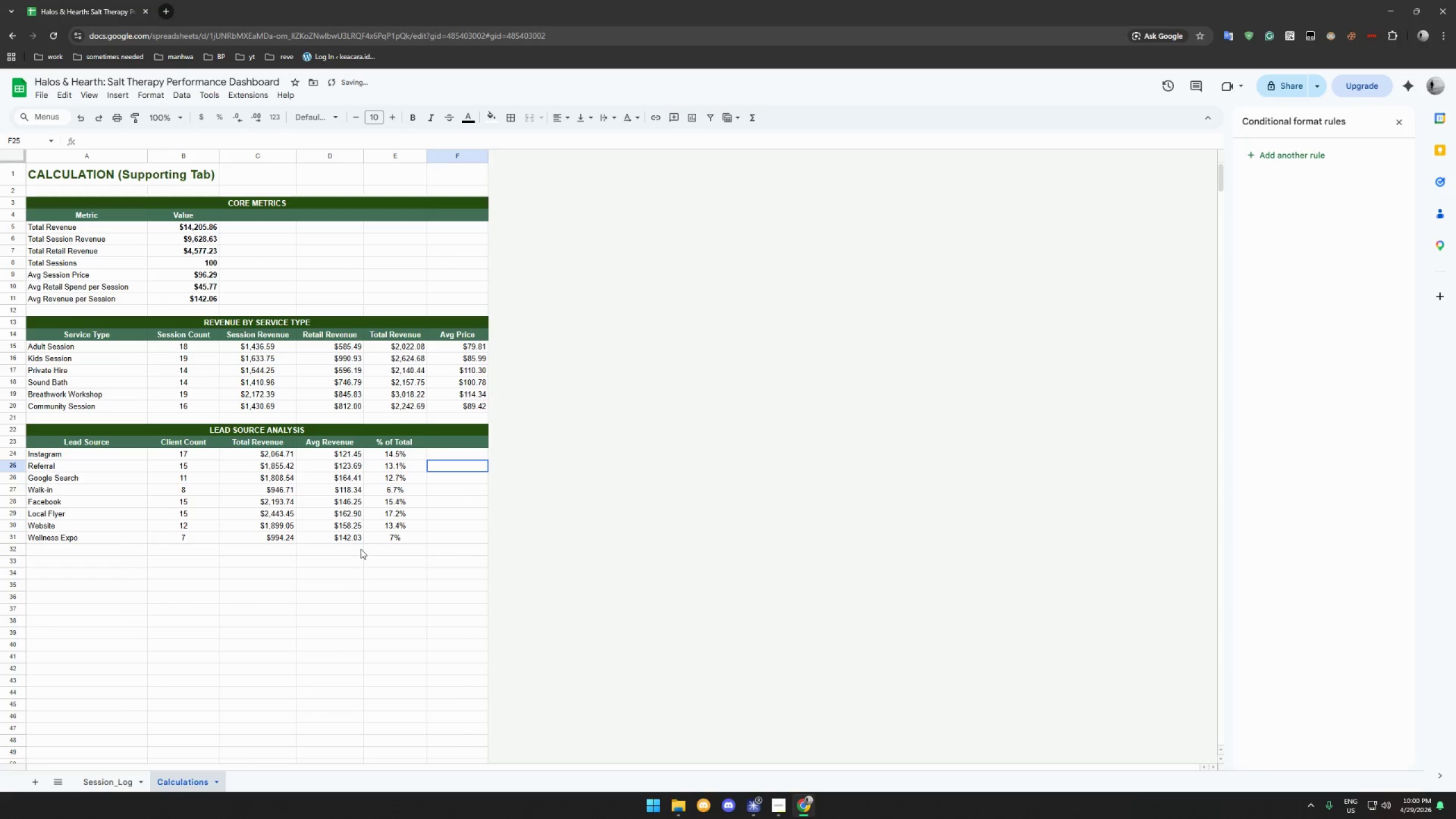 
left_click([357, 556])
 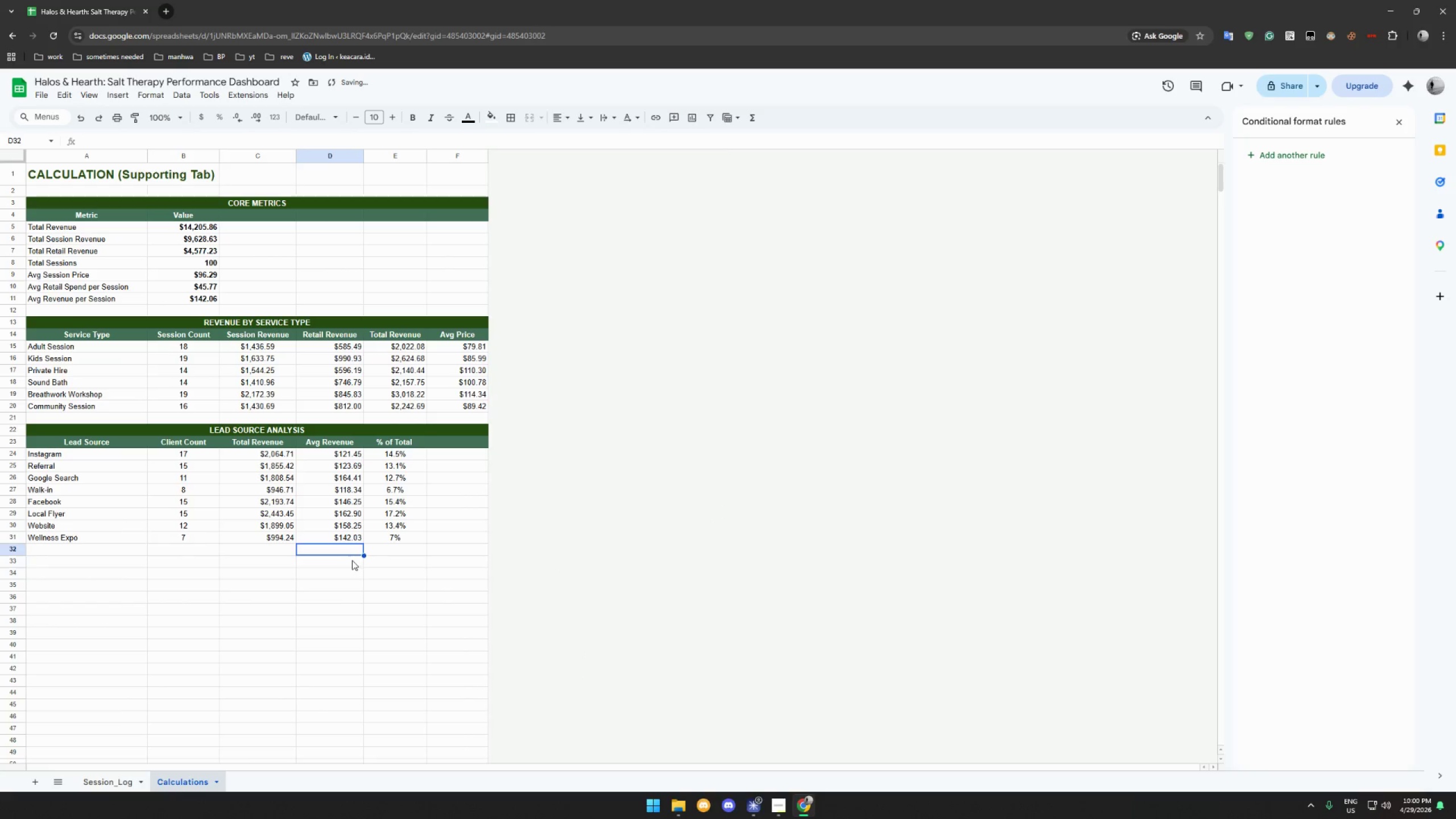 
left_click([352, 560])
 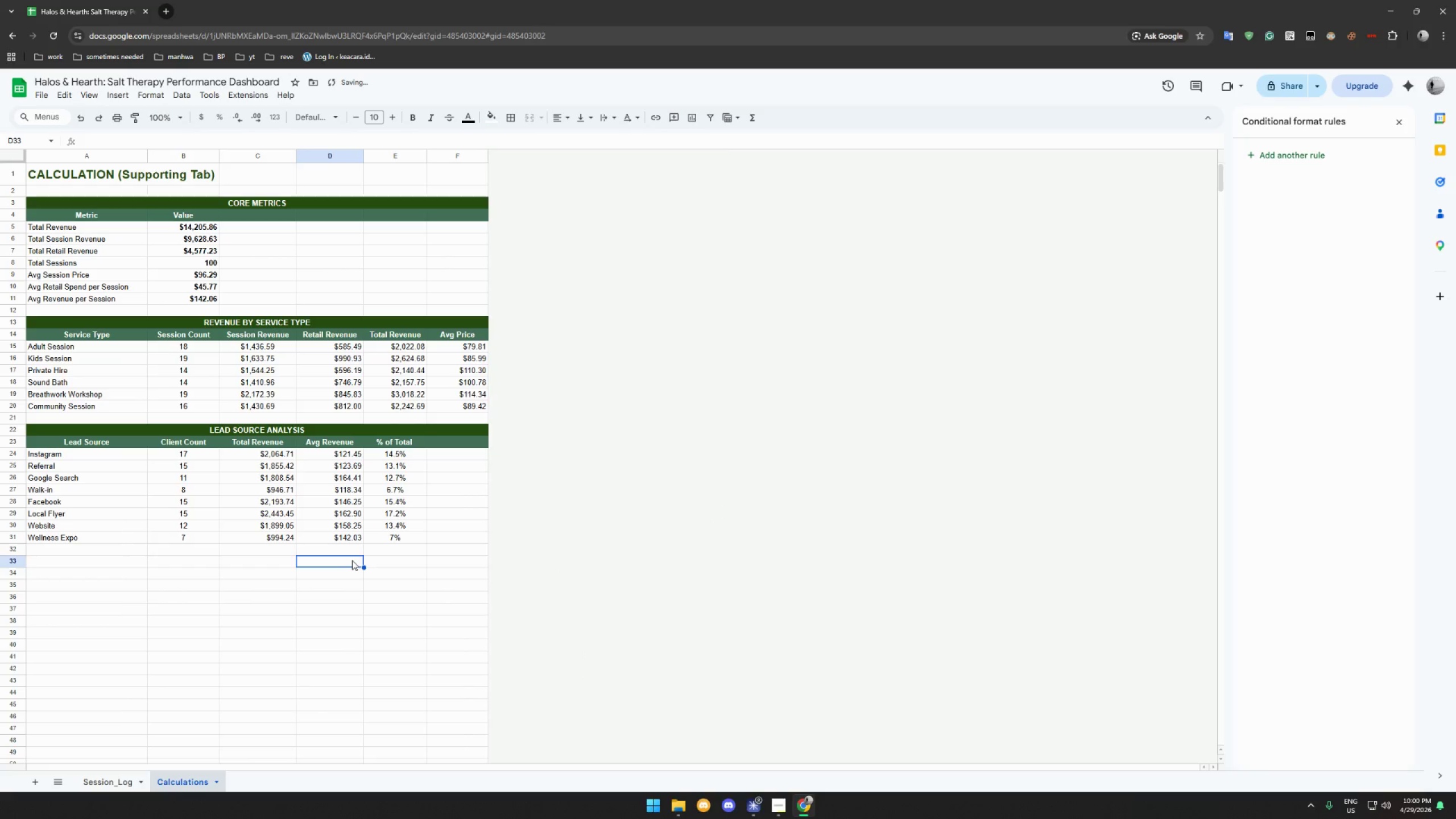 
key(Control+Shift+ArrowDown)
 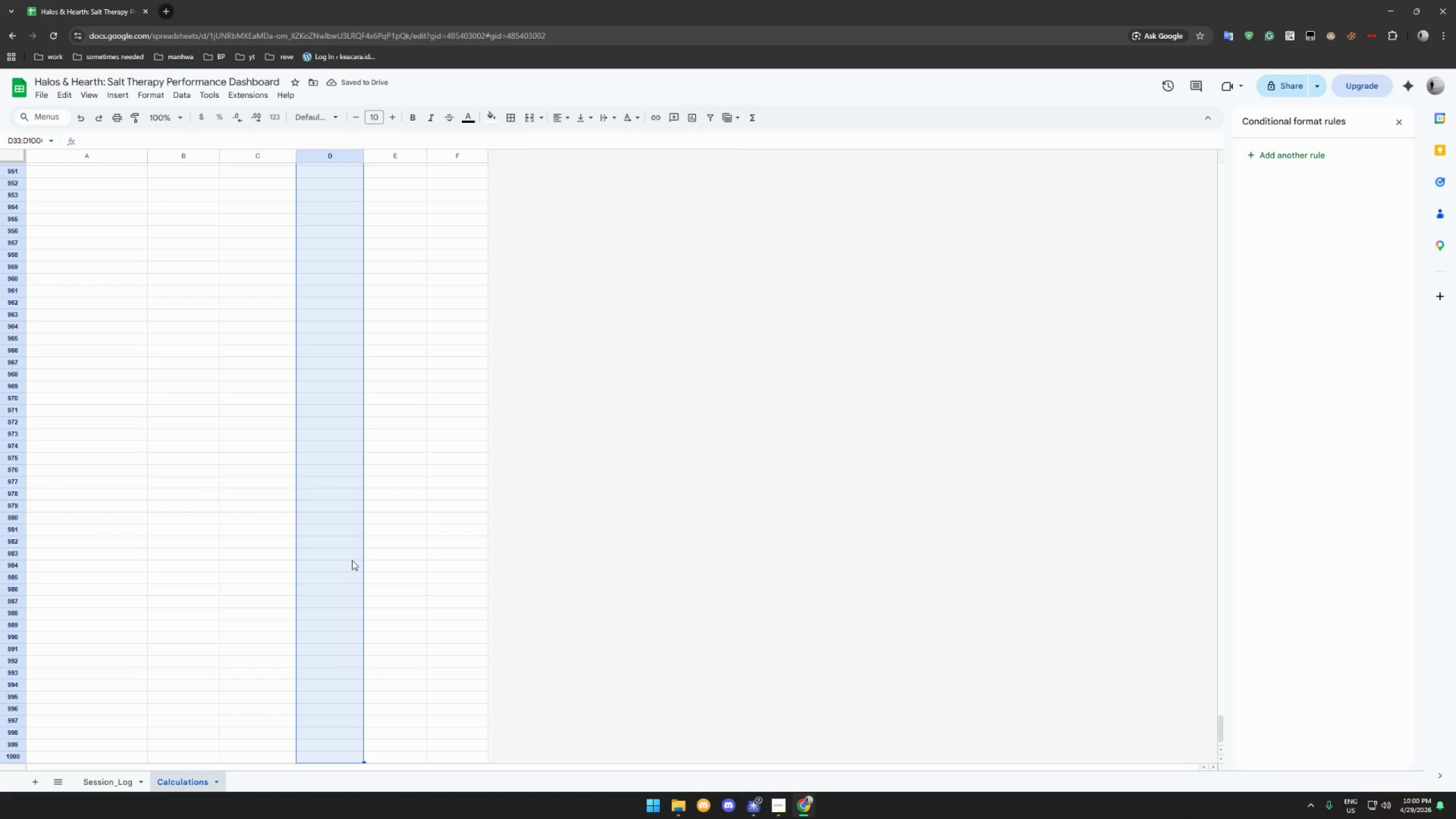 
right_click([352, 560])
 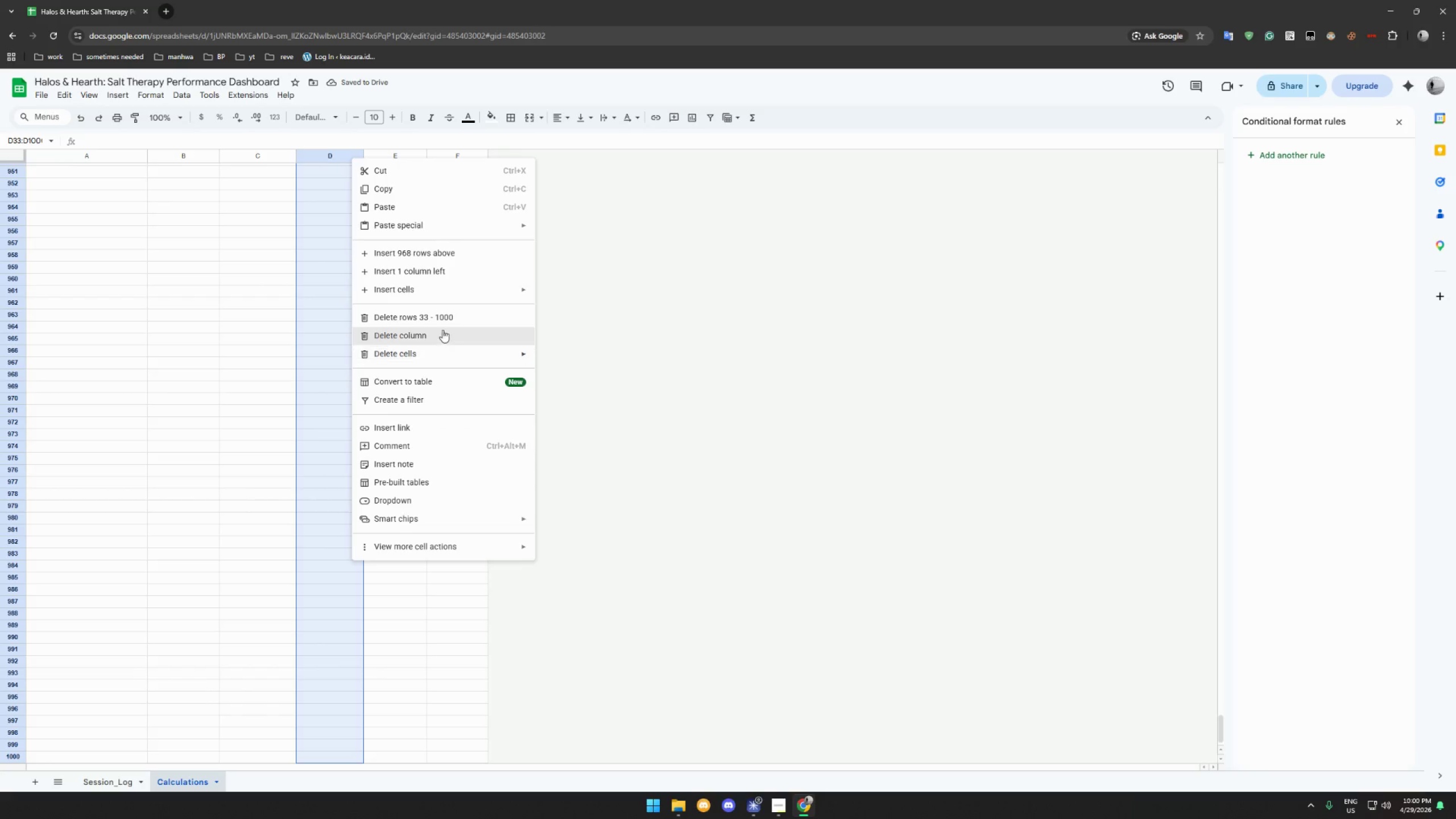 
left_click([444, 321])
 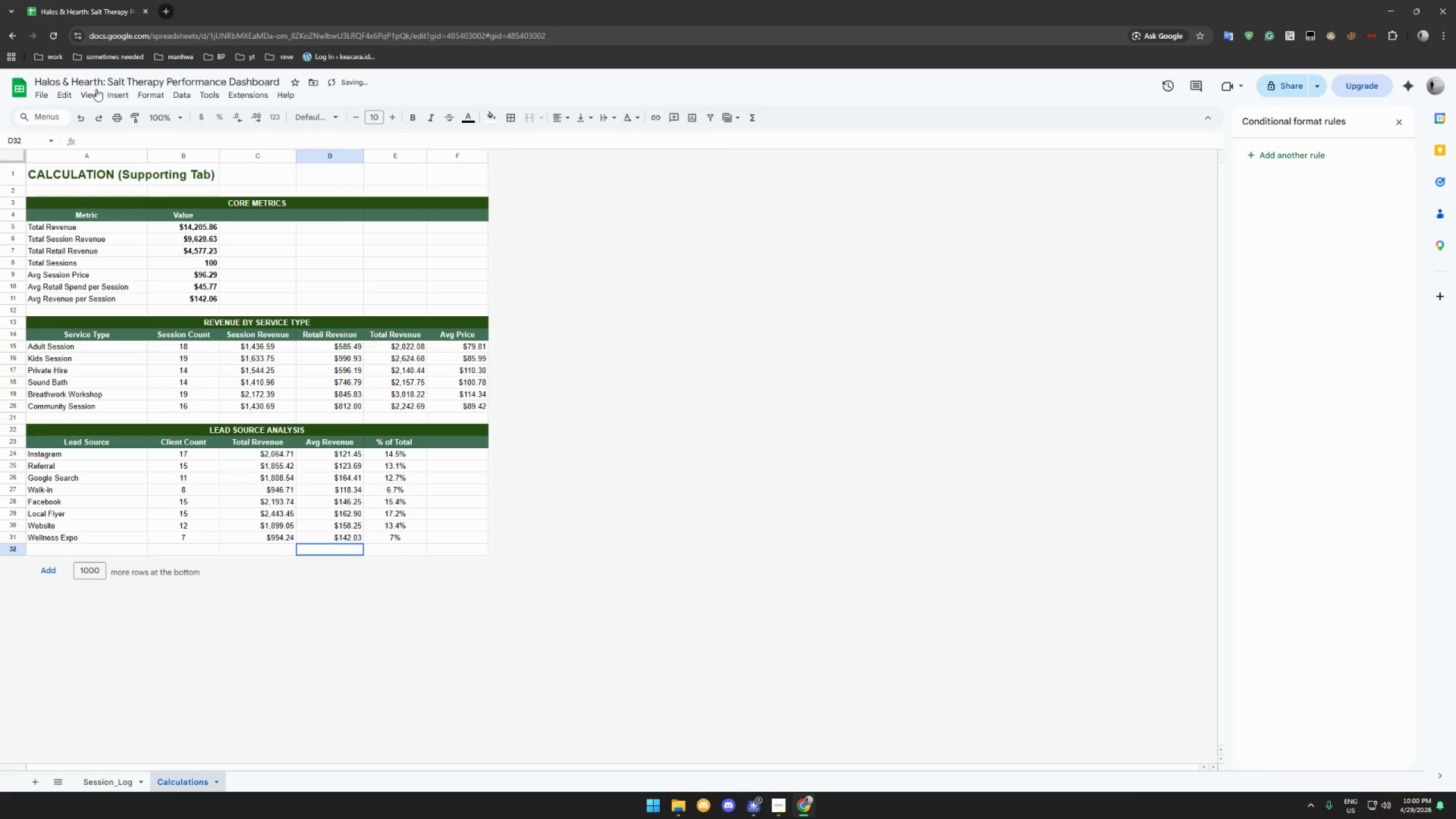 
left_click([94, 92])
 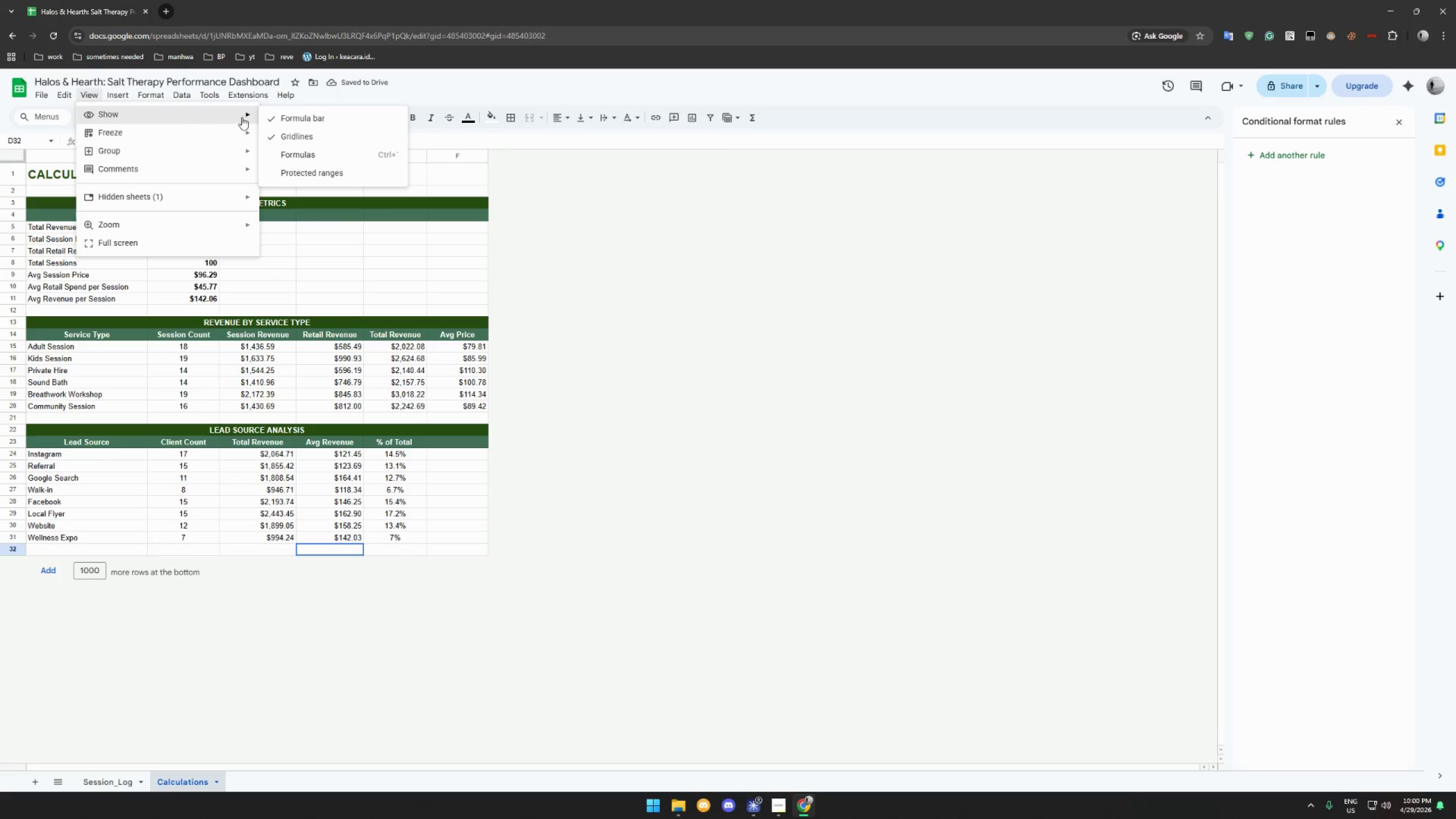 
left_click([314, 139])
 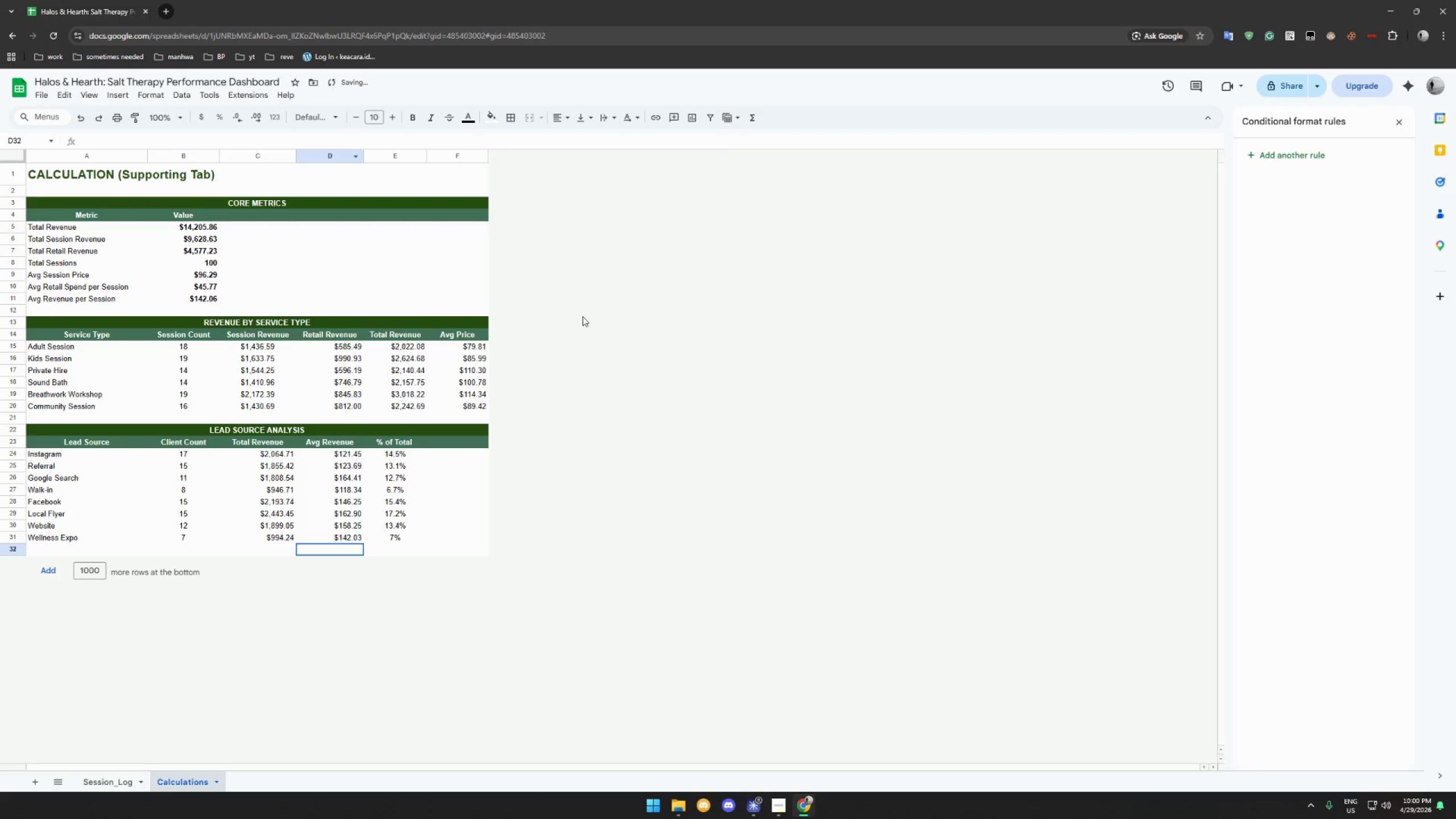 
left_click([603, 316])
 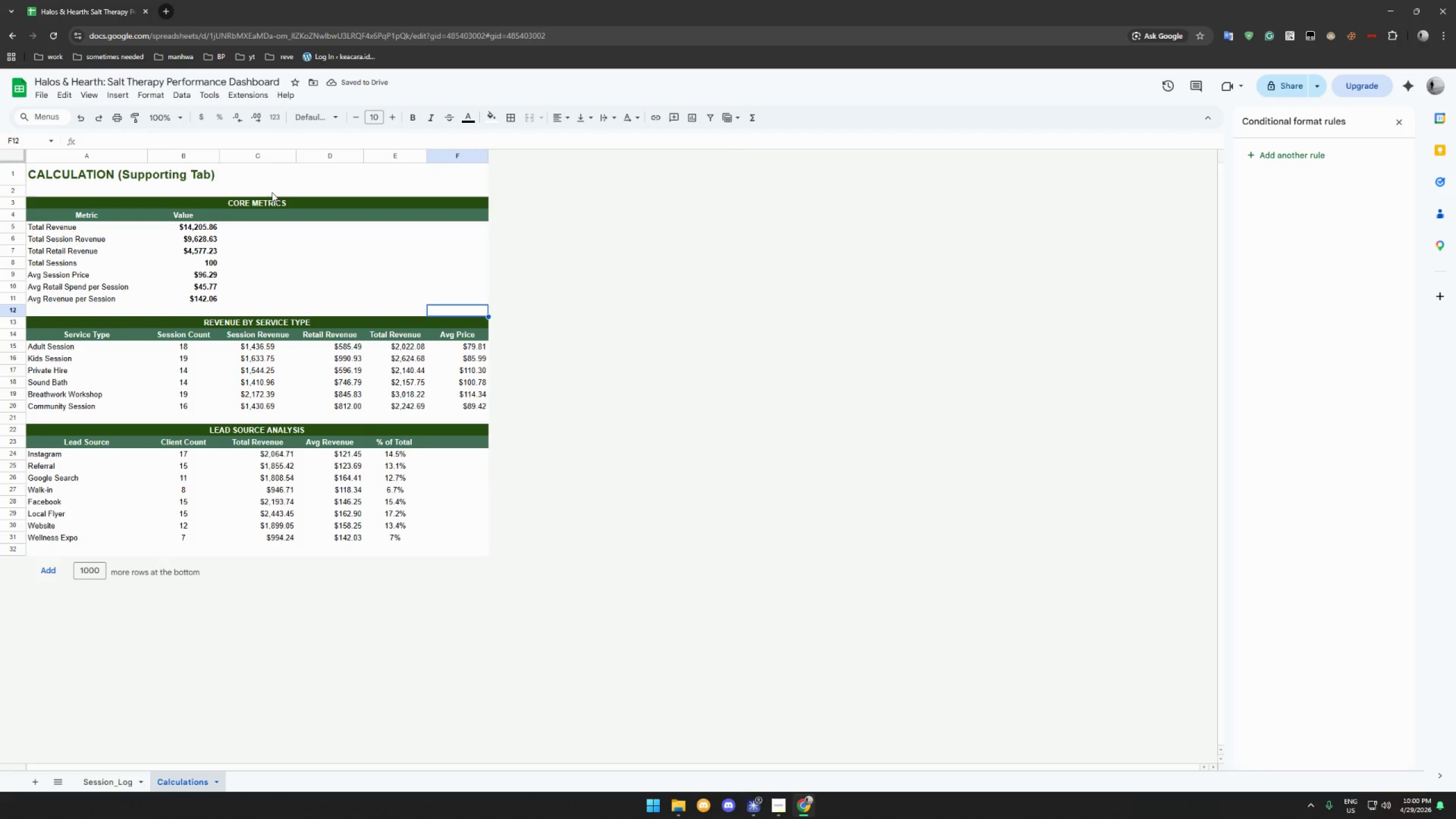 
left_click_drag(start_coordinate=[55, 205], to_coordinate=[422, 220])
 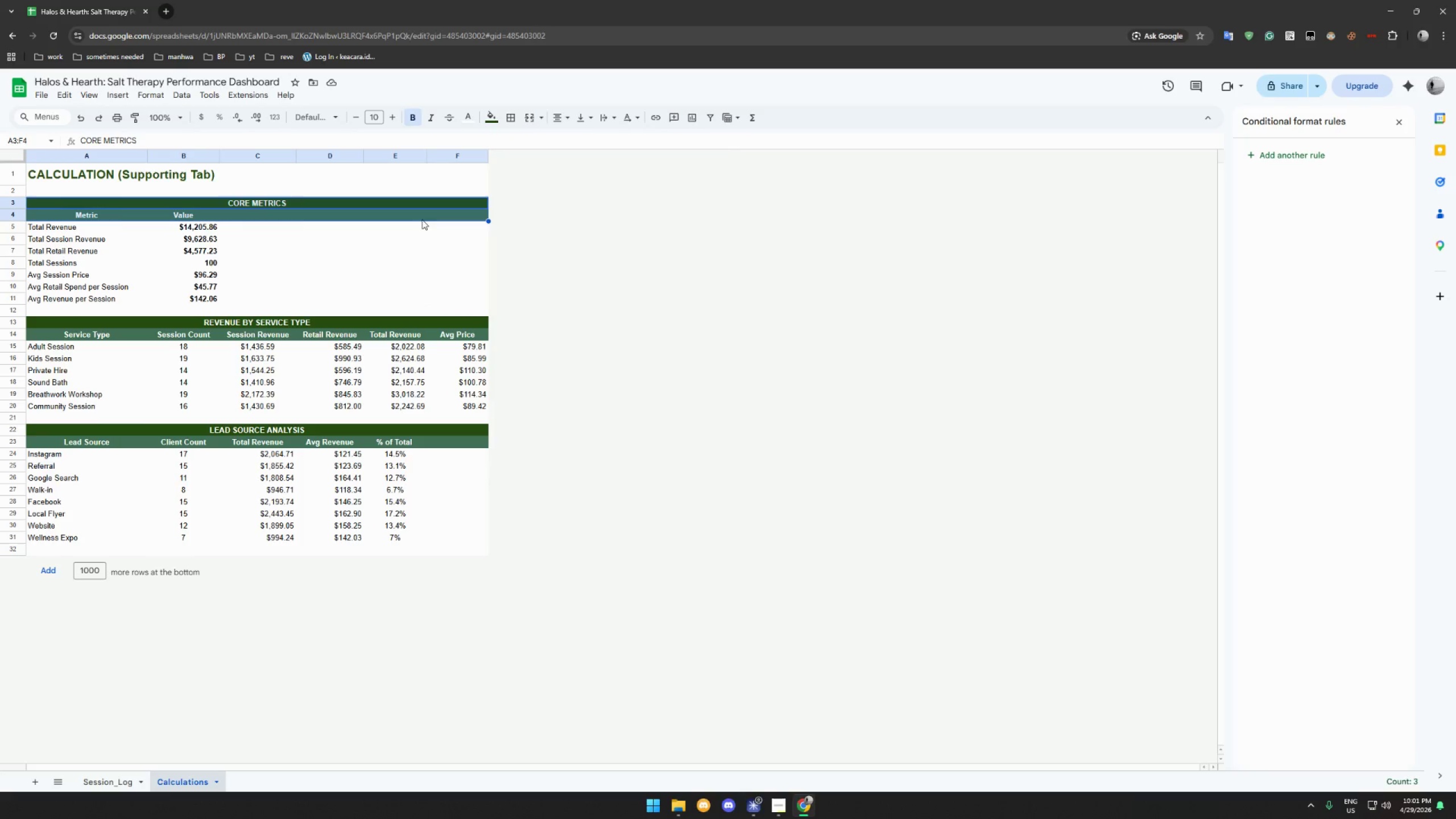 
key(Control+C)
 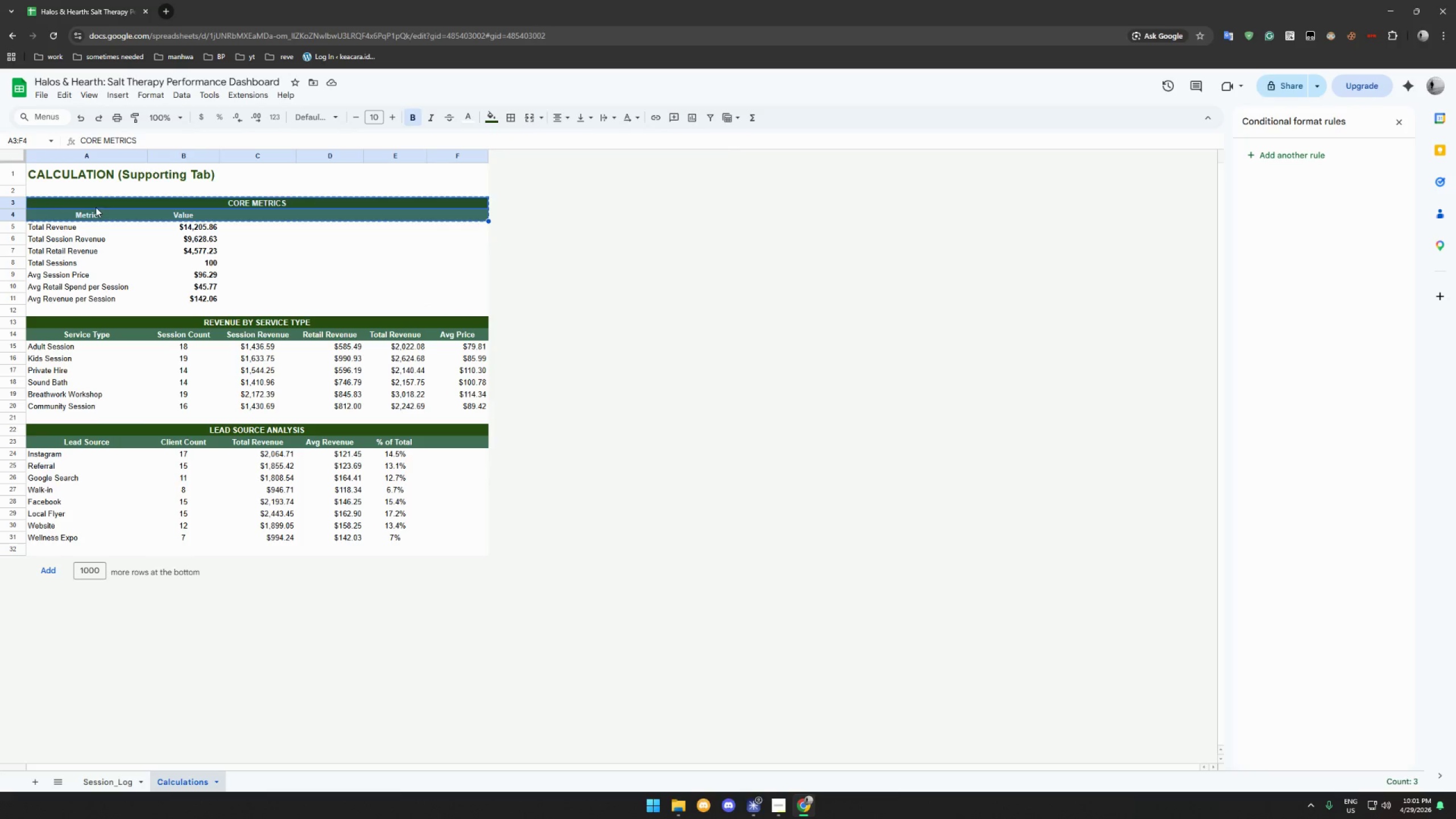 
left_click([95, 206])
 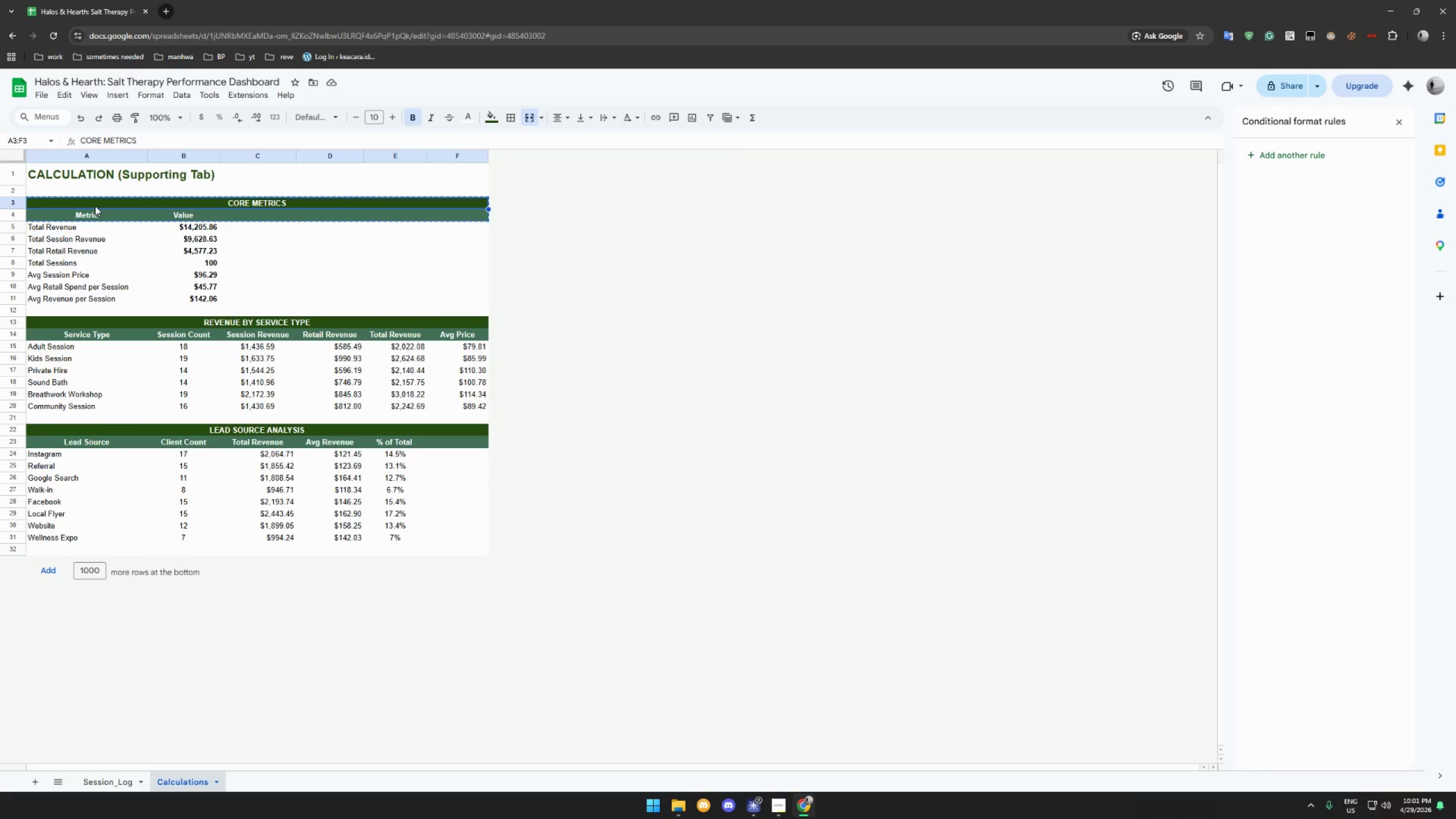 
key(Control+ControlLeft)
 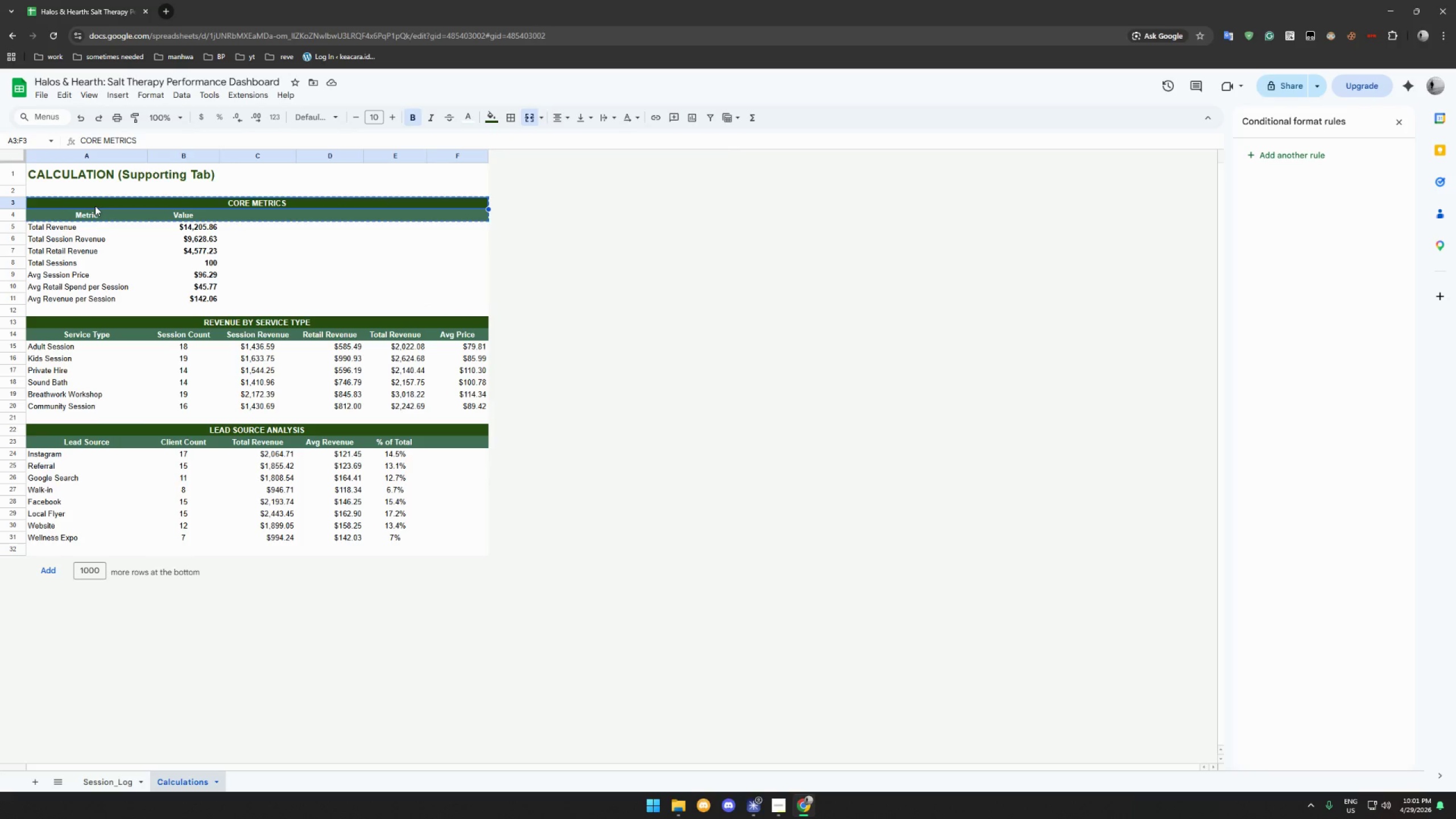 
left_click([95, 206])
 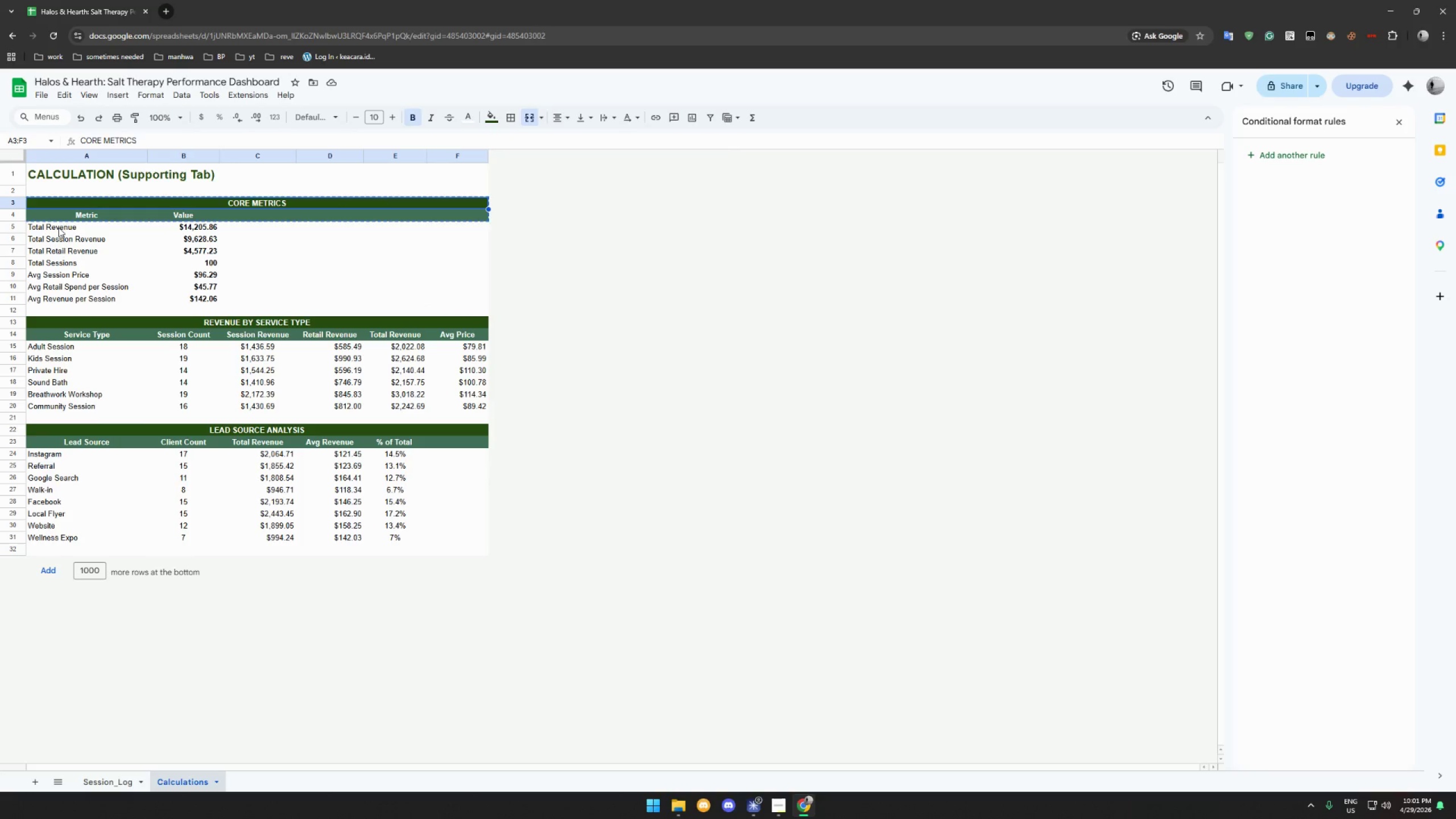 
left_click([60, 218])
 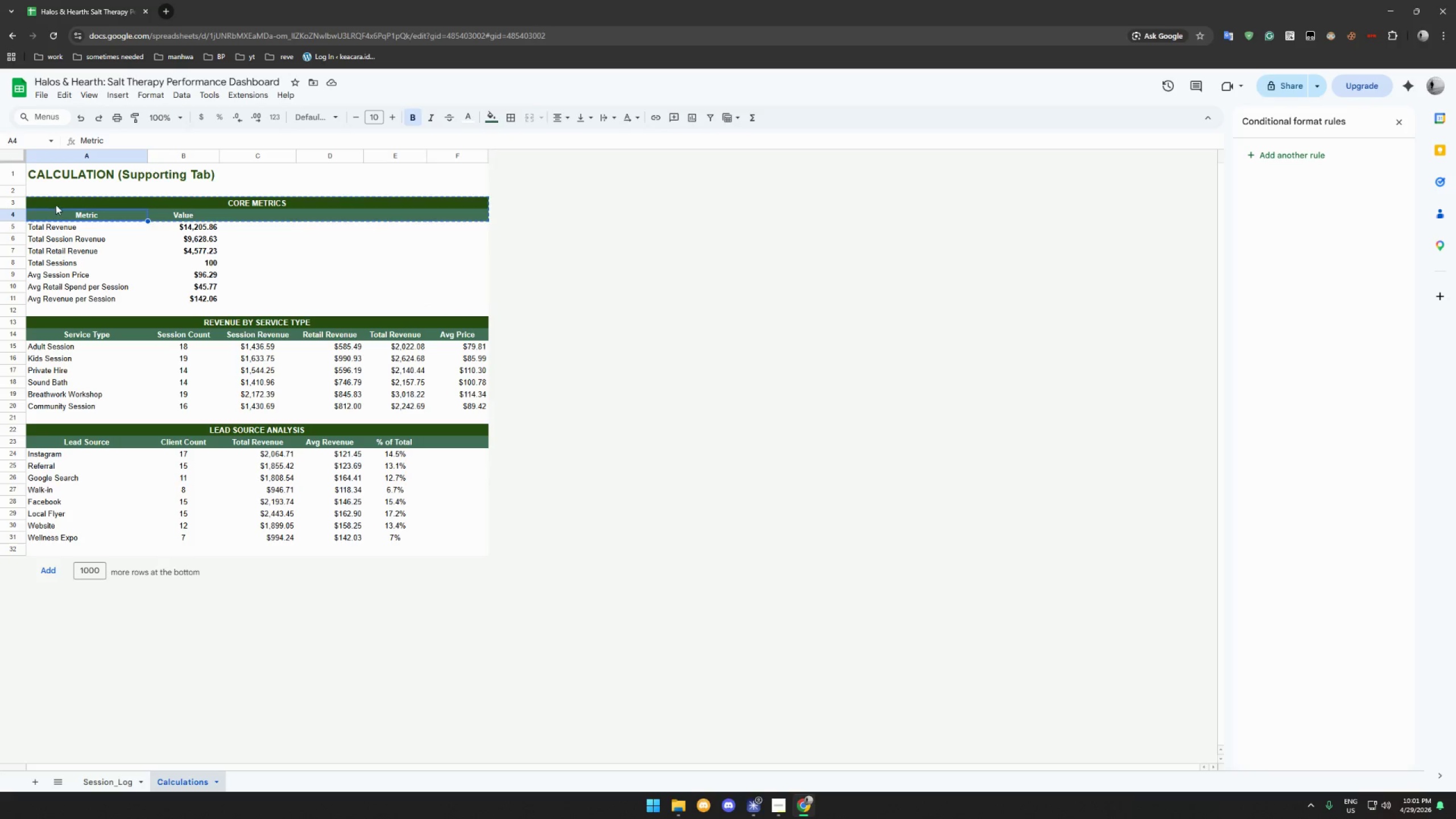 
left_click_drag(start_coordinate=[55, 204], to_coordinate=[457, 209])
 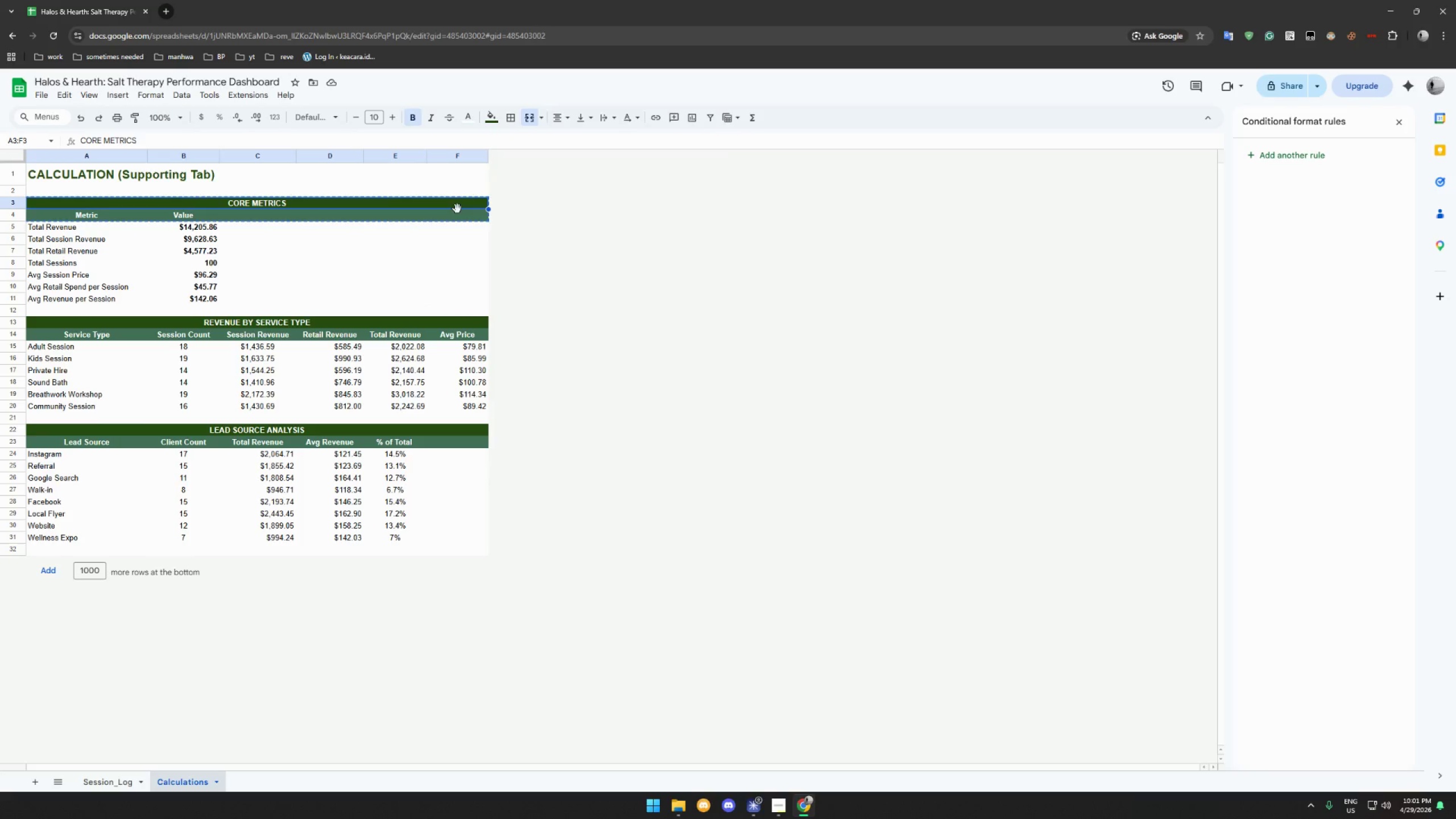 
key(Control+C)
 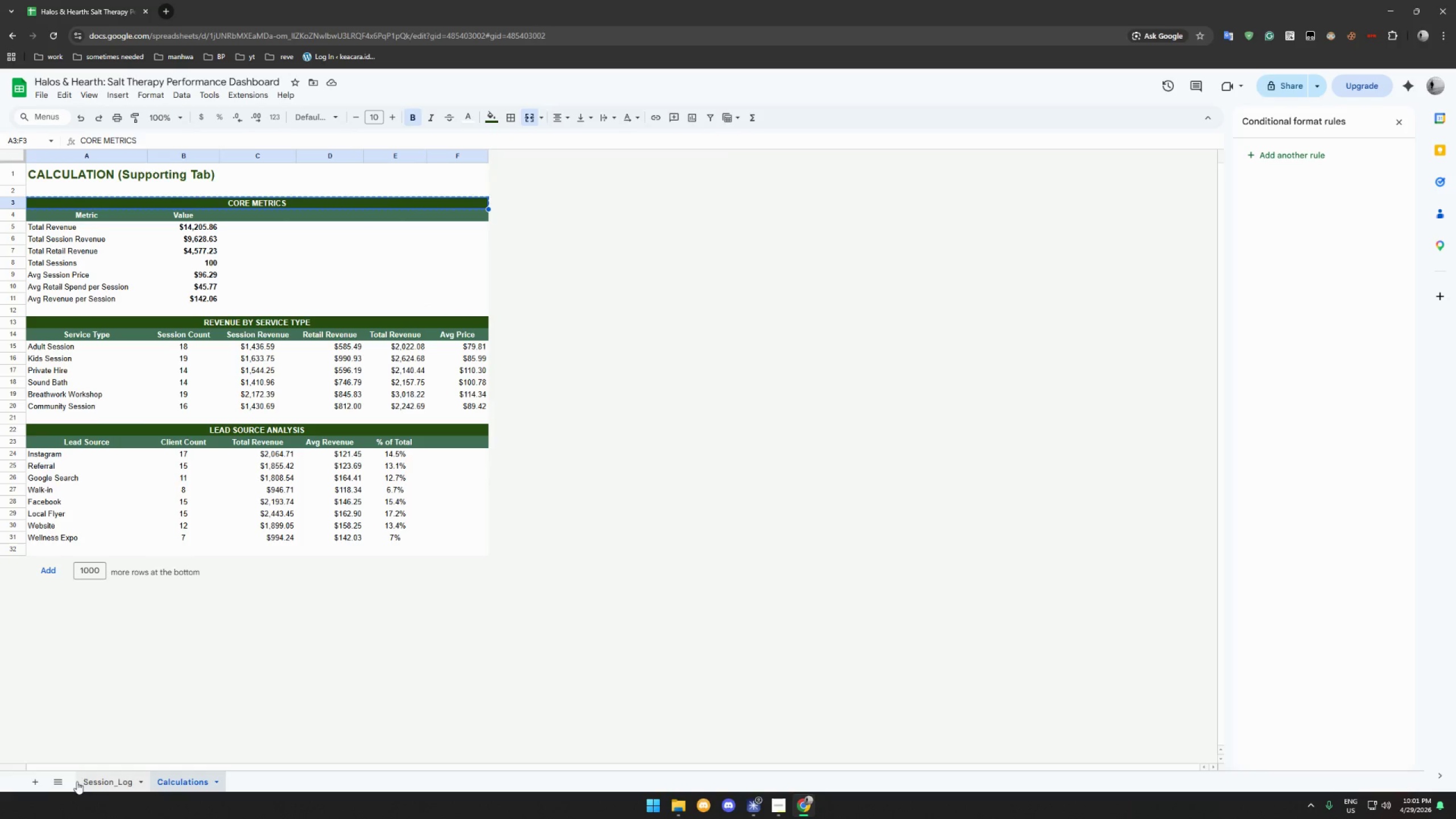 
left_click([38, 784])
 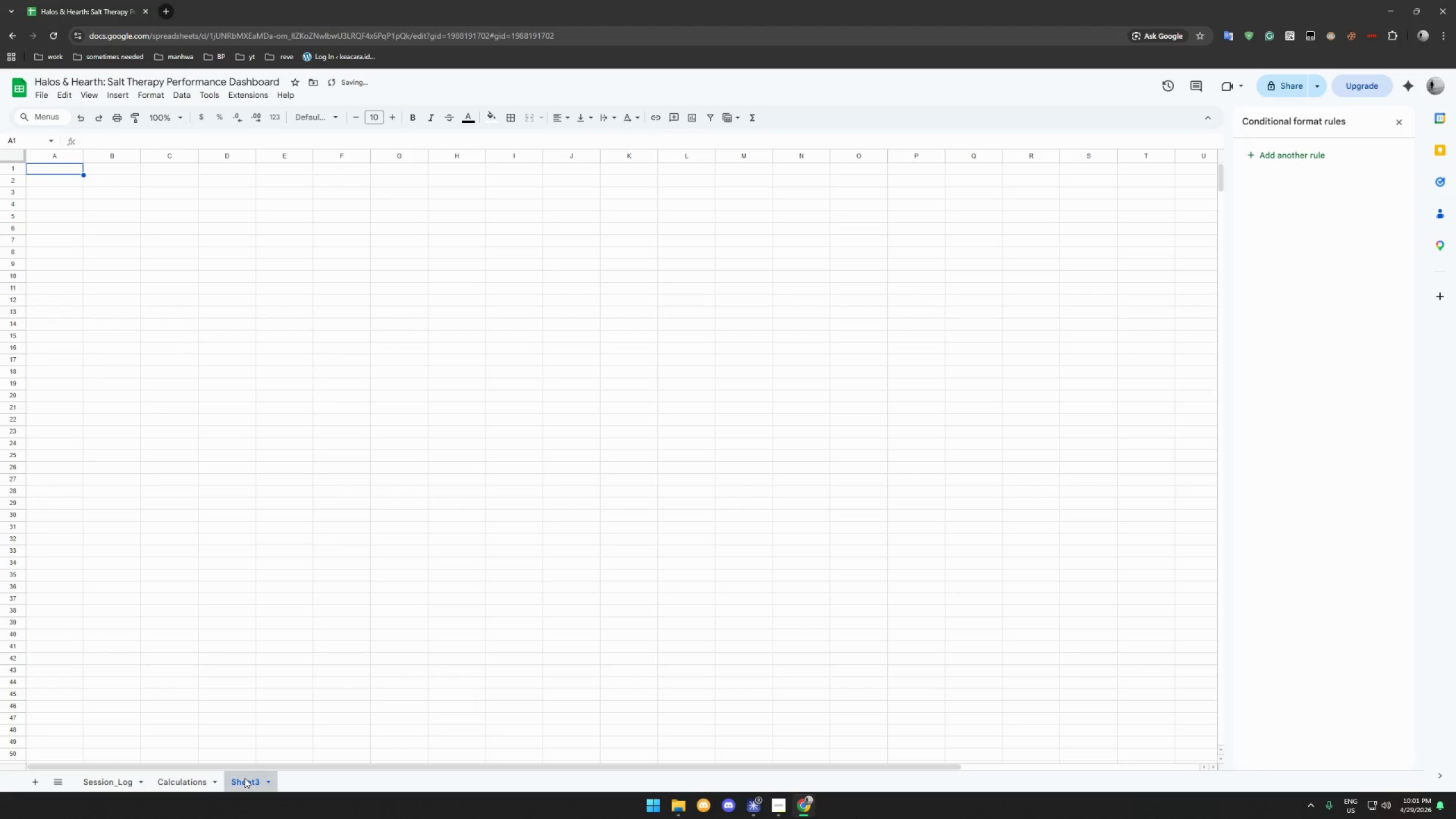 
double_click([245, 778])
 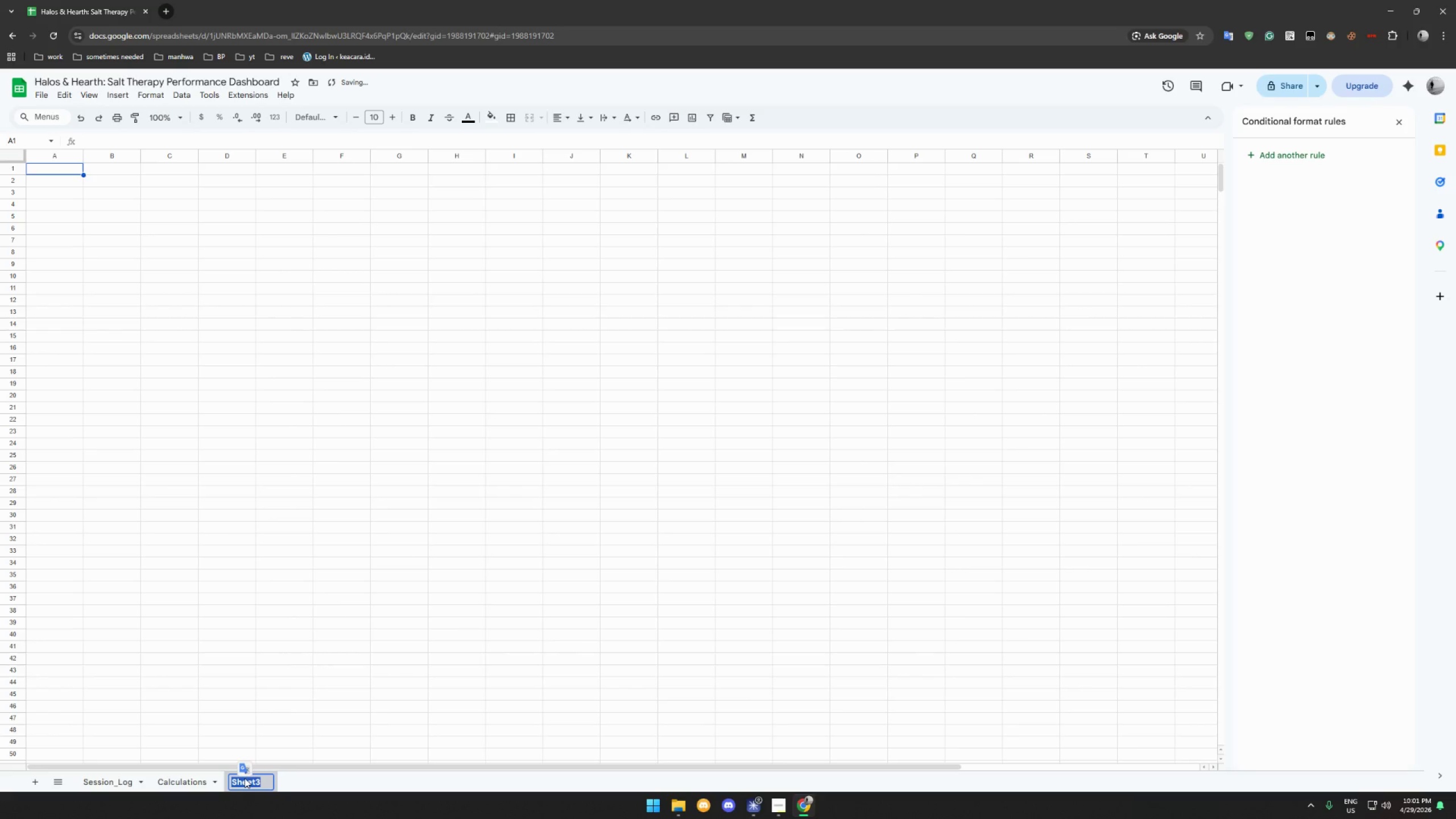 
type(Dashboard)
 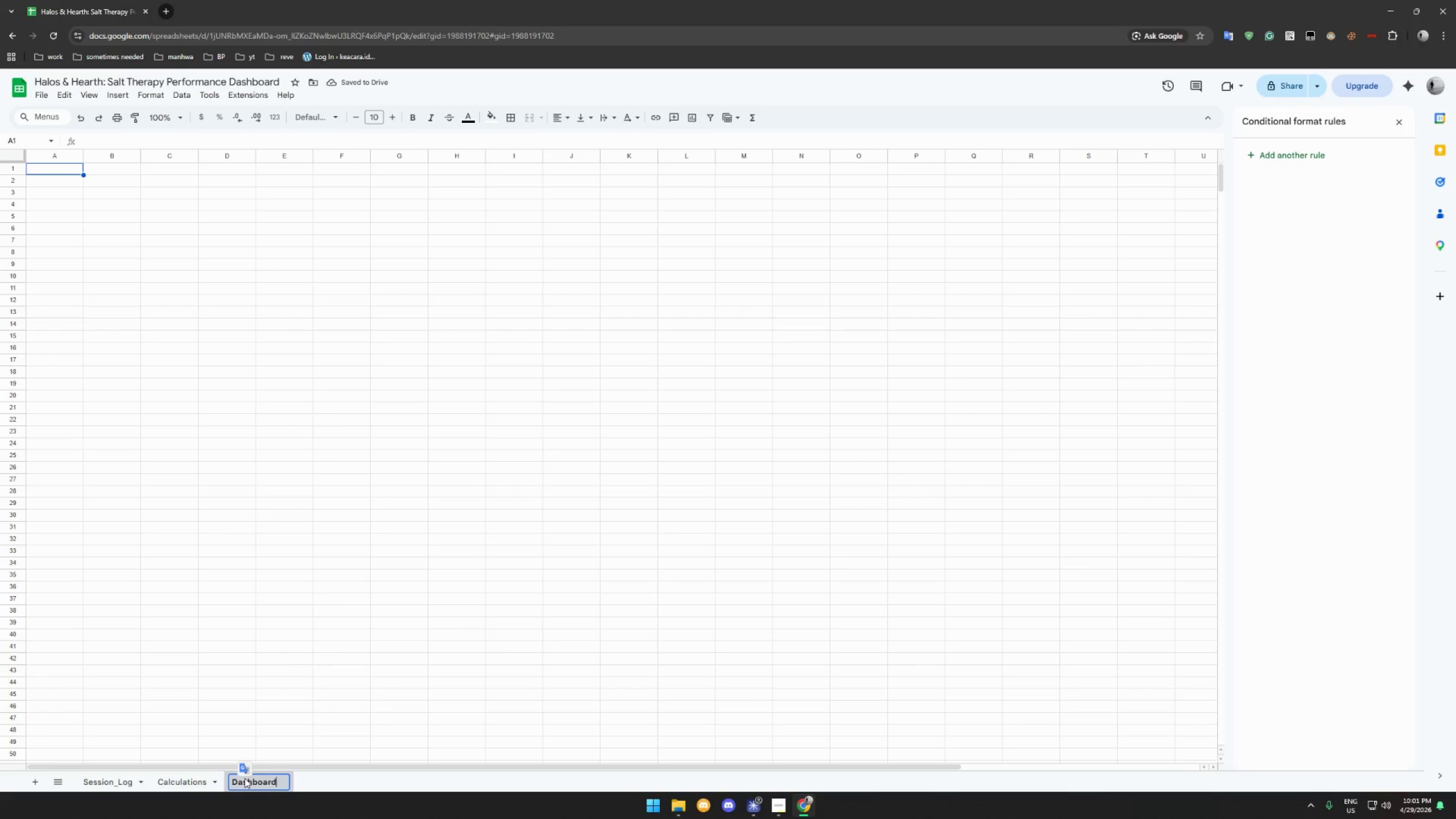 
key(Enter)
 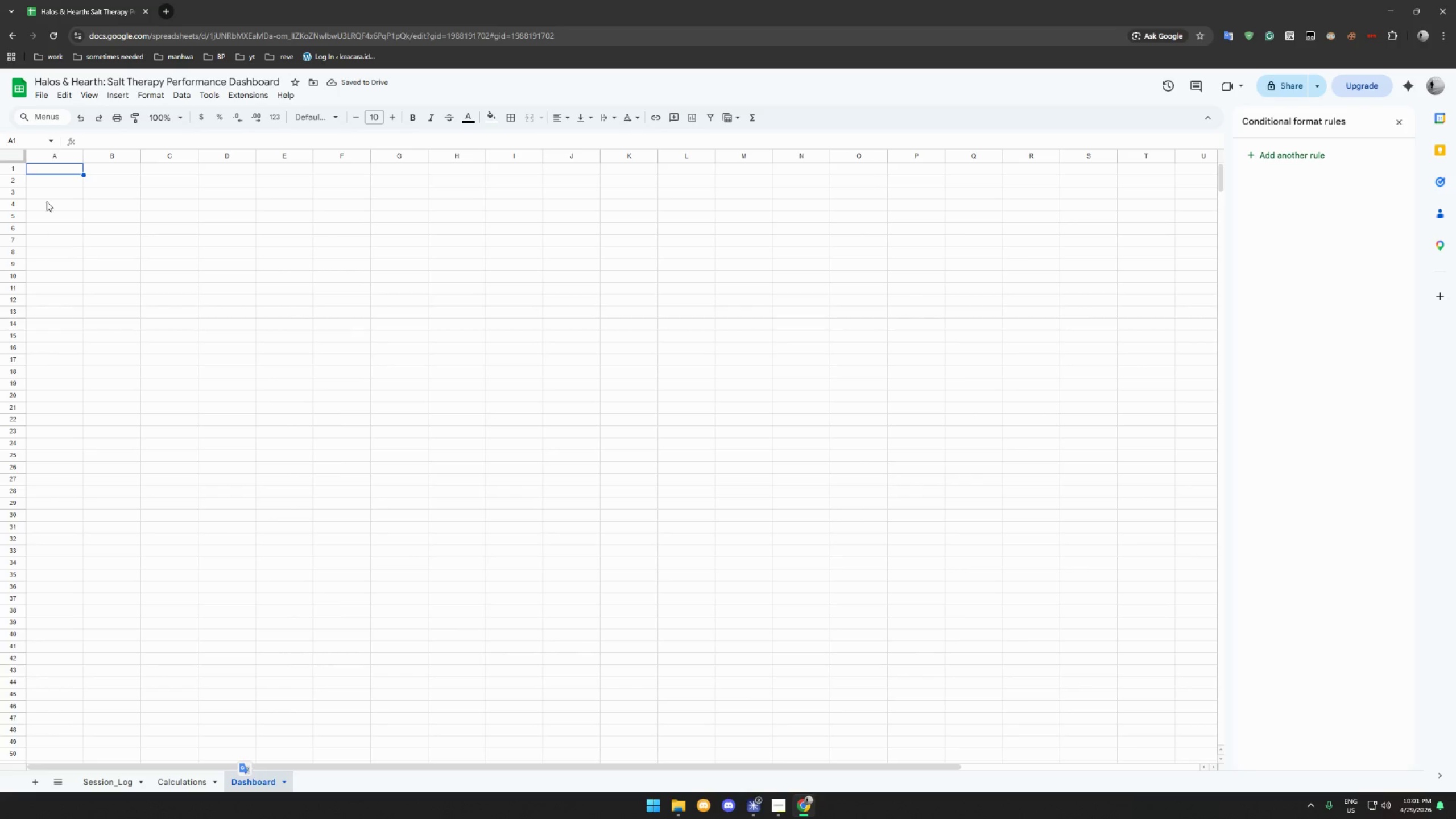 
type(halos & H)
key(Backspace)
type(health)
key(Backspace)
key(Backspace)
 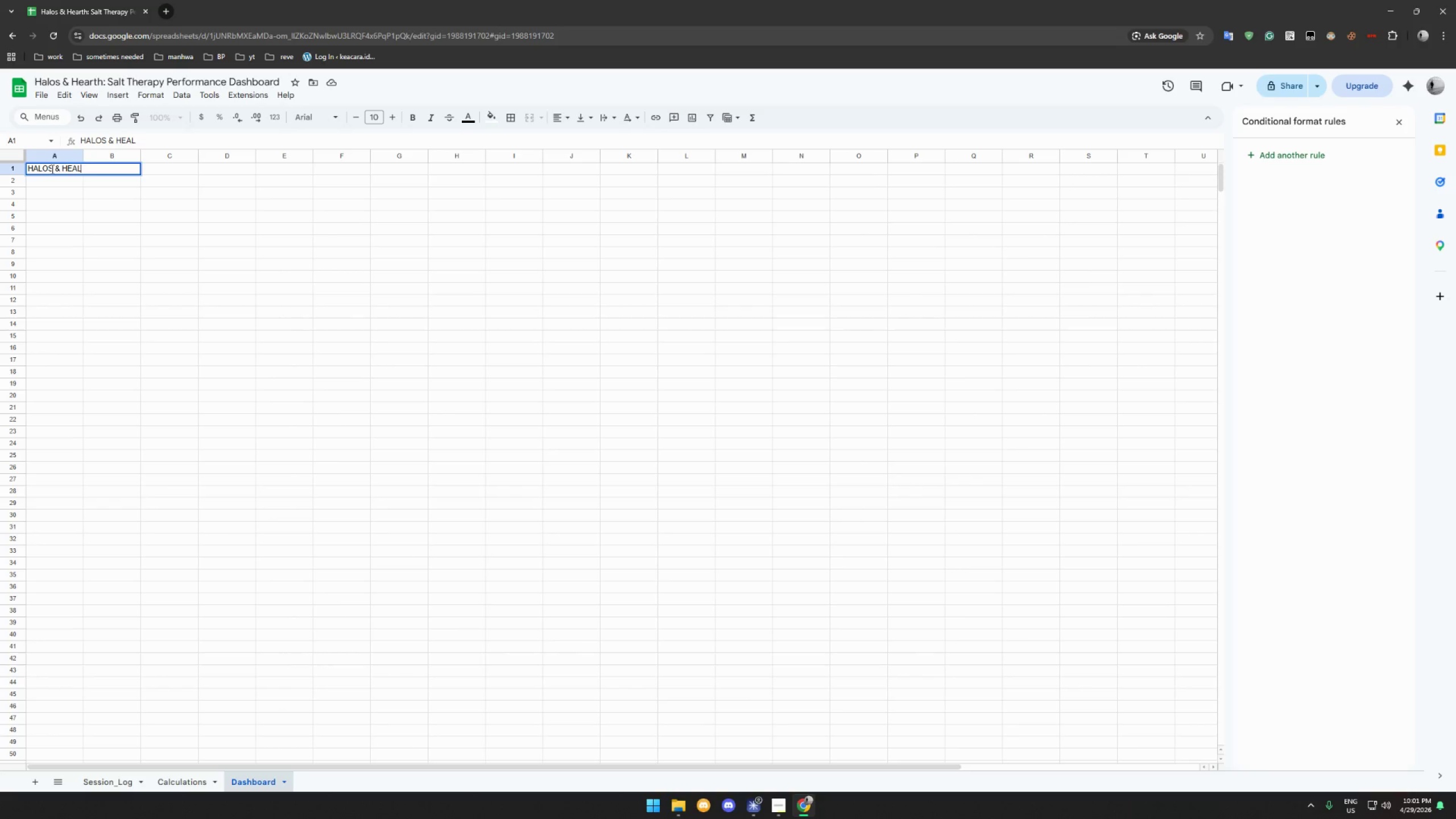 
key(Backspace)
type(rth dashboard)
 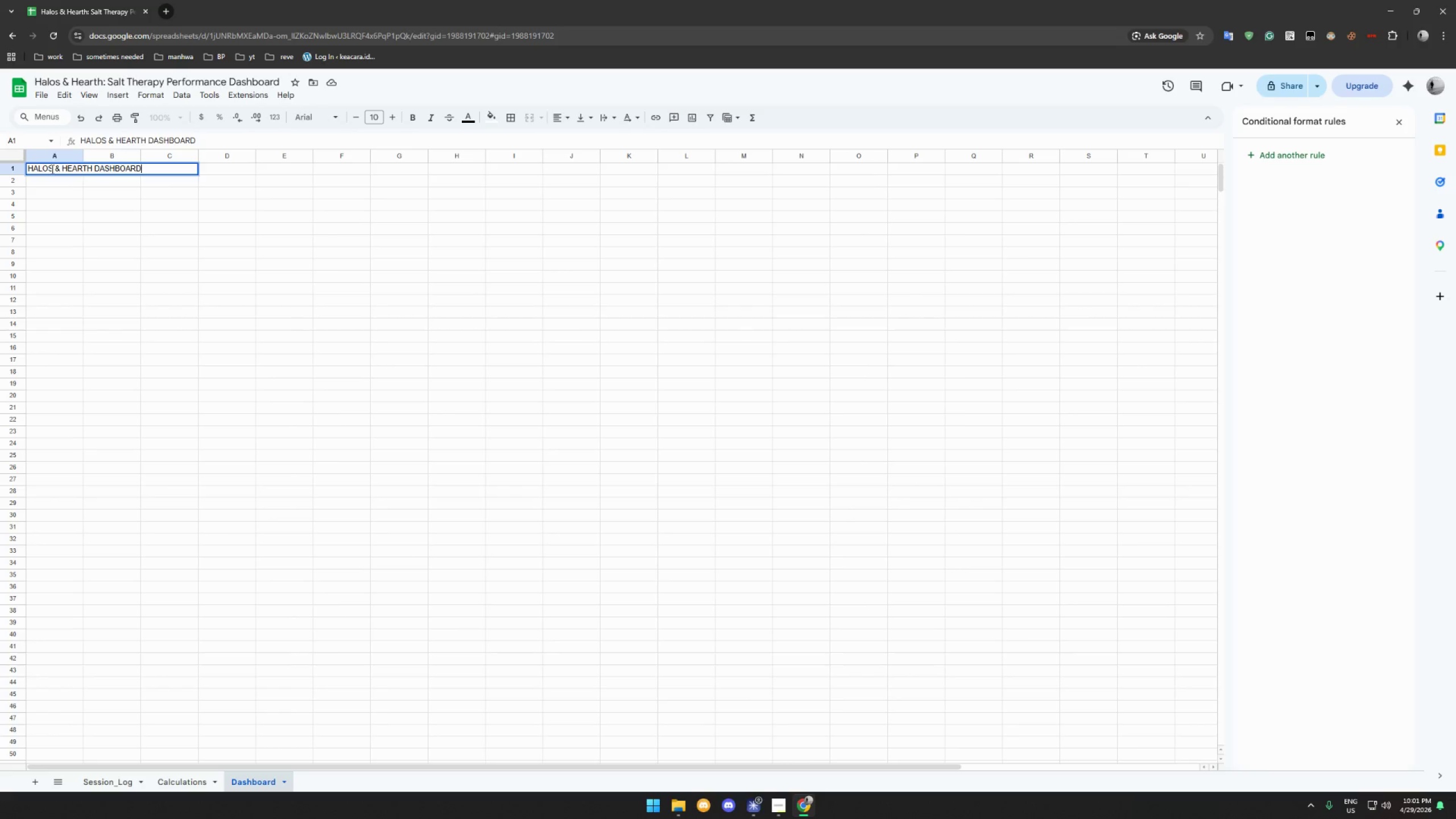 
key(Enter)
 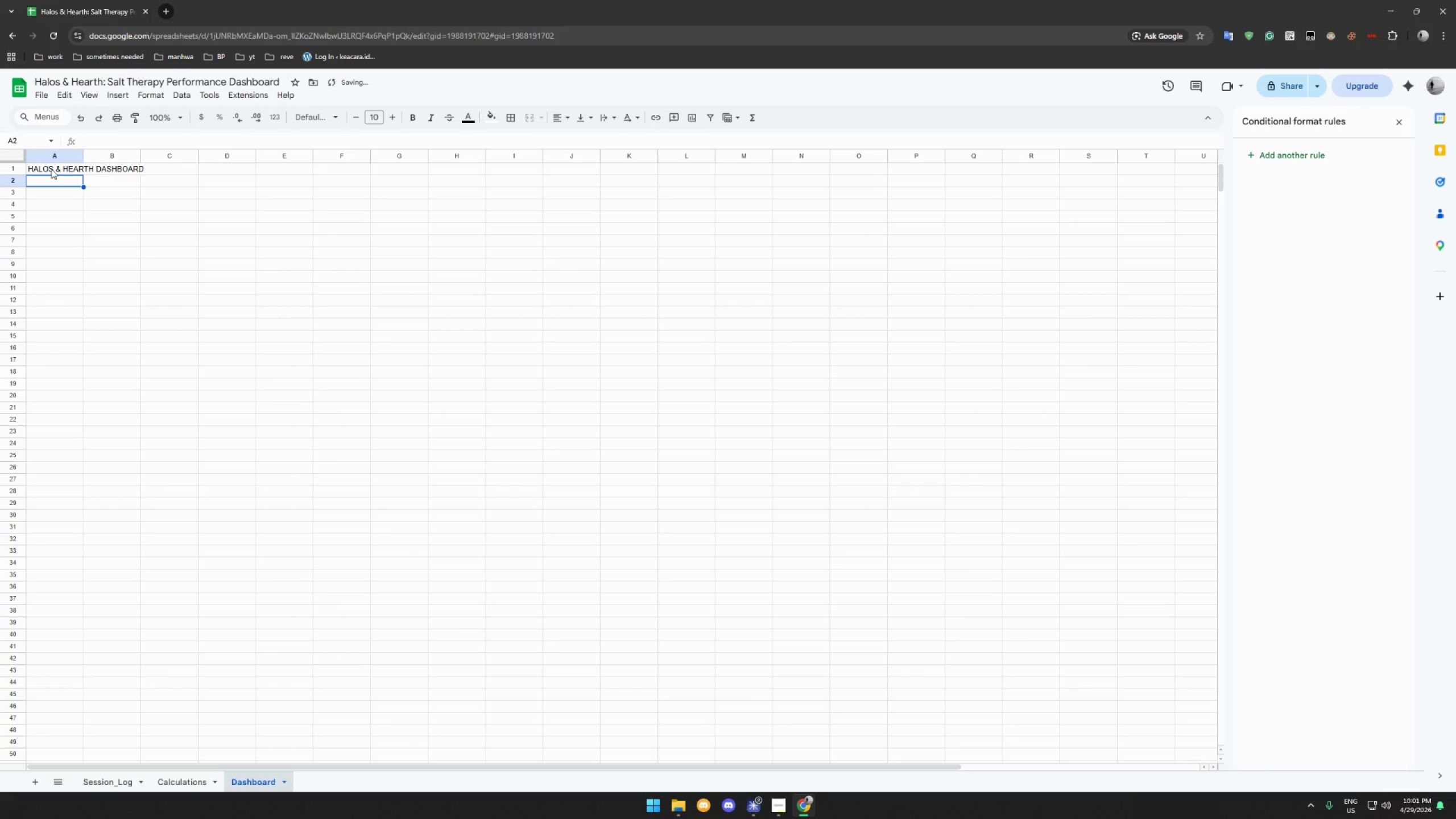 
left_click_drag(start_coordinate=[51, 169], to_coordinate=[115, 171])
 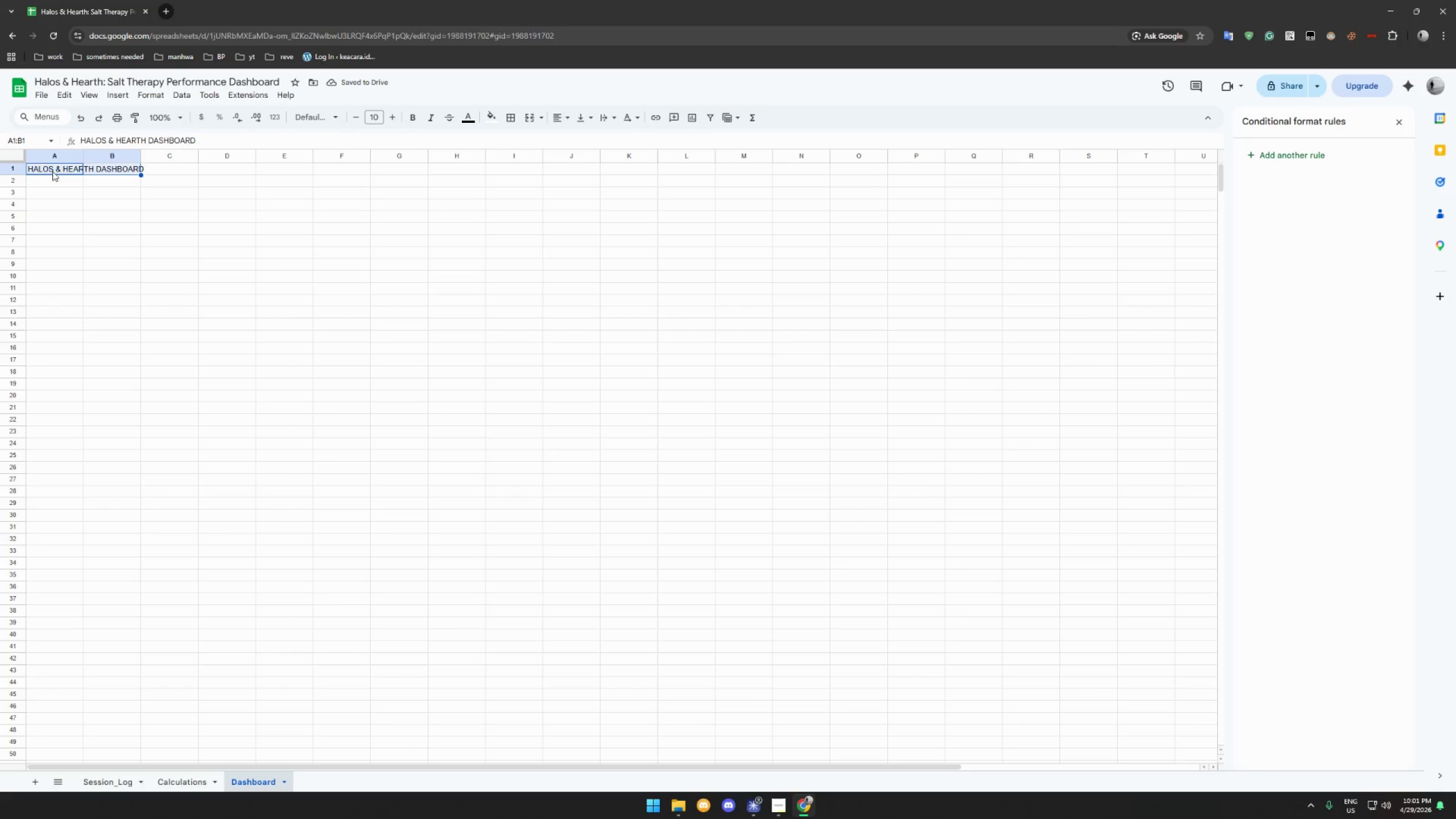 
left_click([60, 172])
 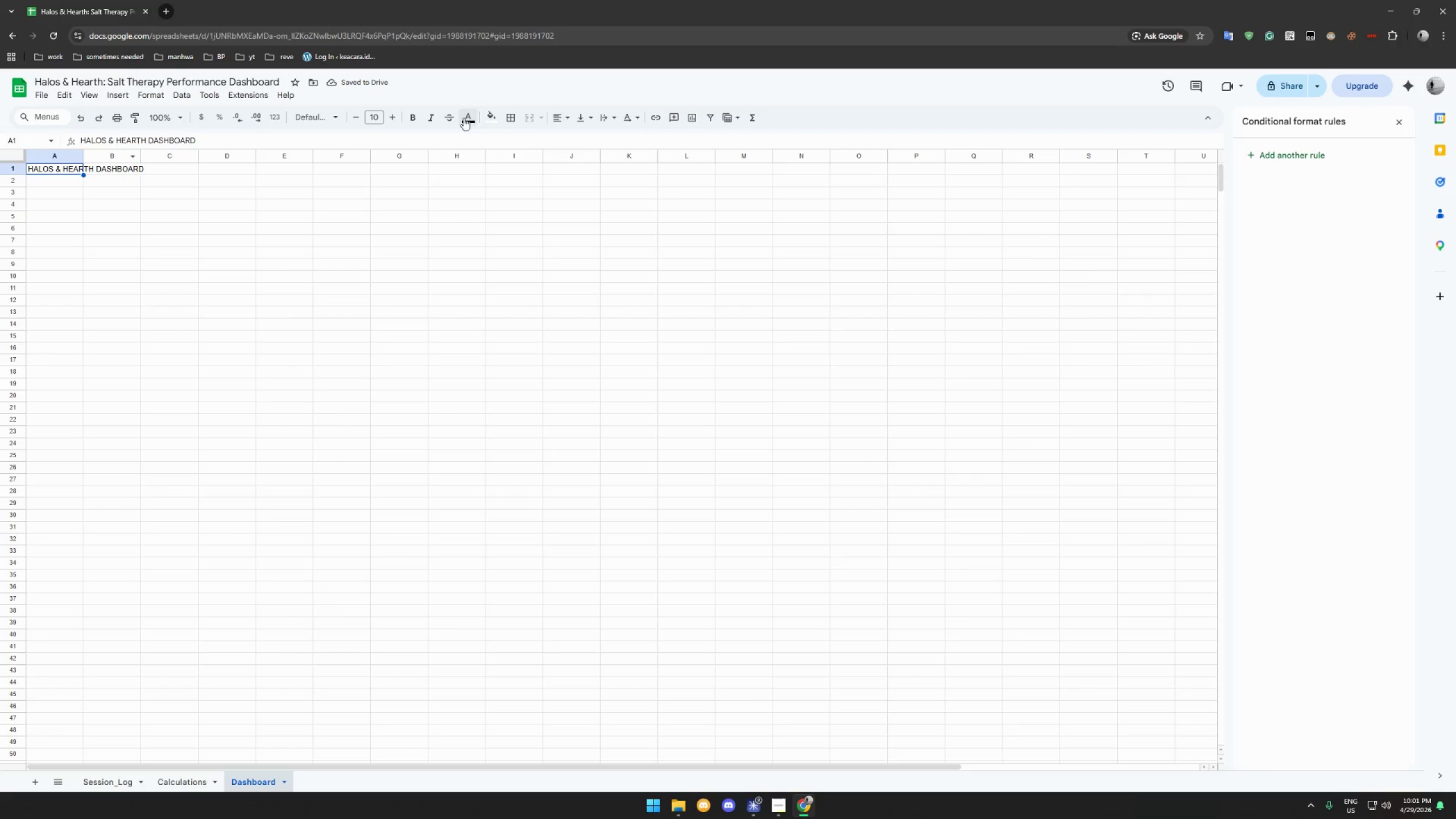 
left_click([476, 117])
 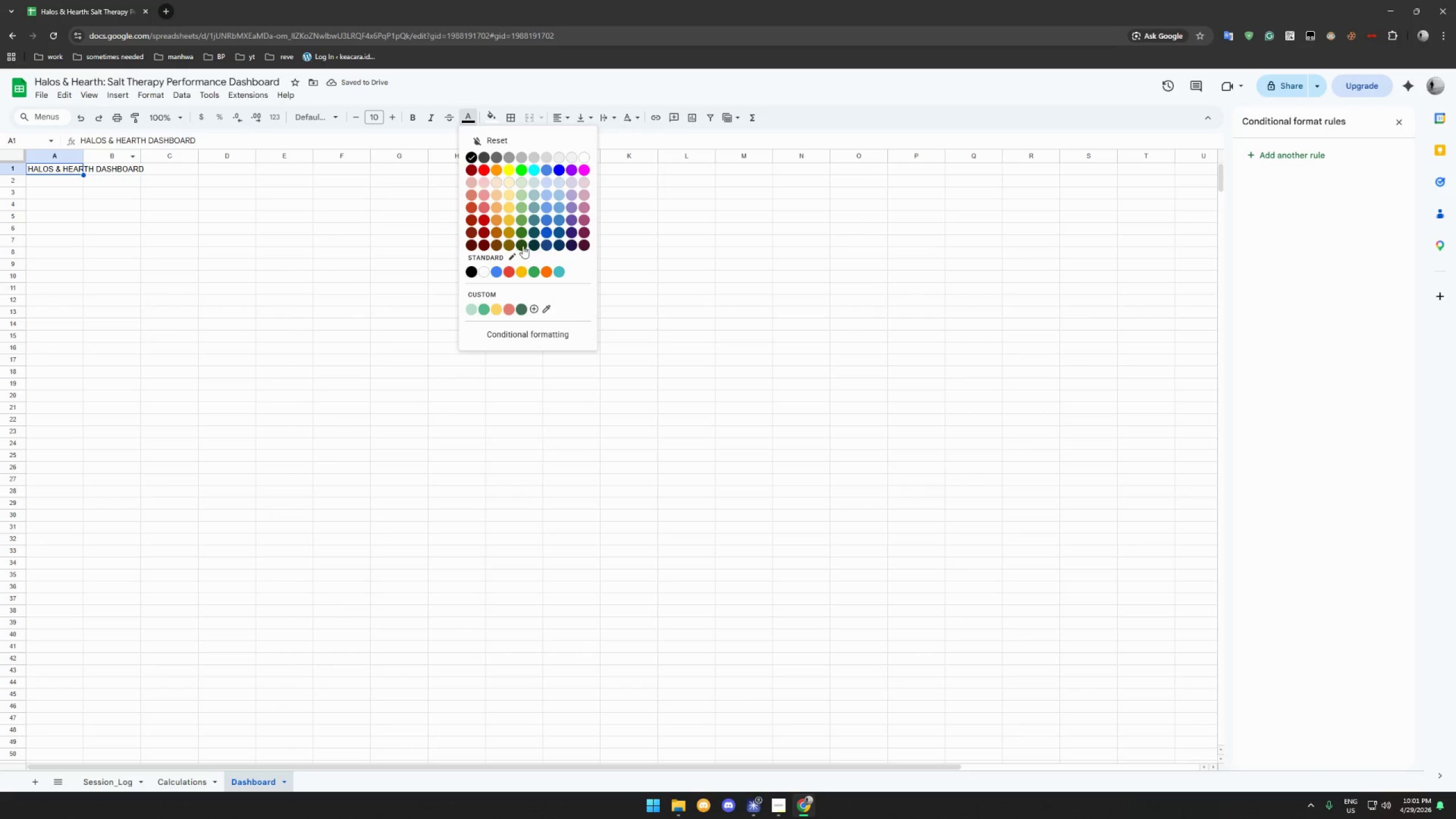 
left_click([523, 244])
 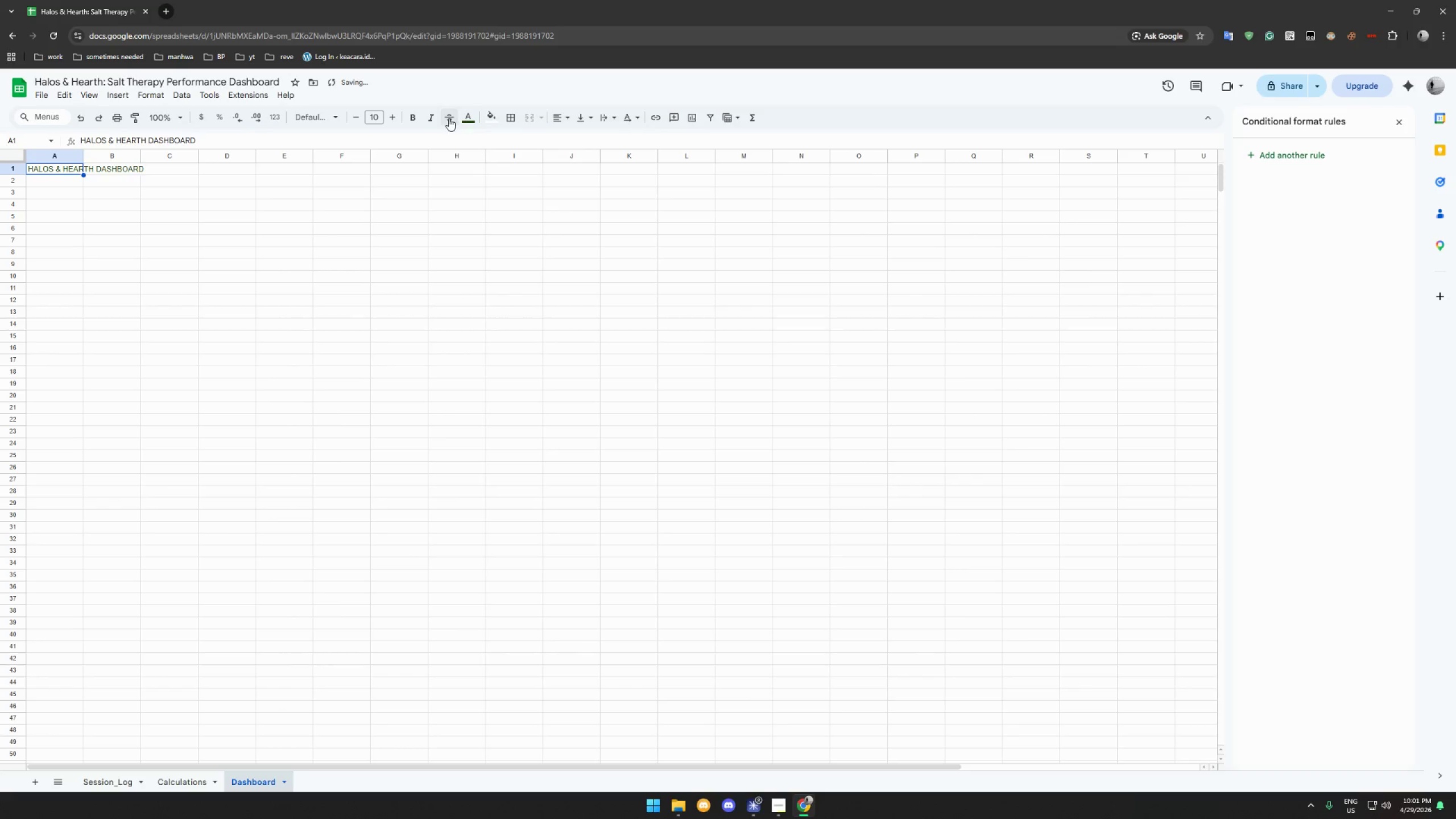 
left_click([413, 118])
 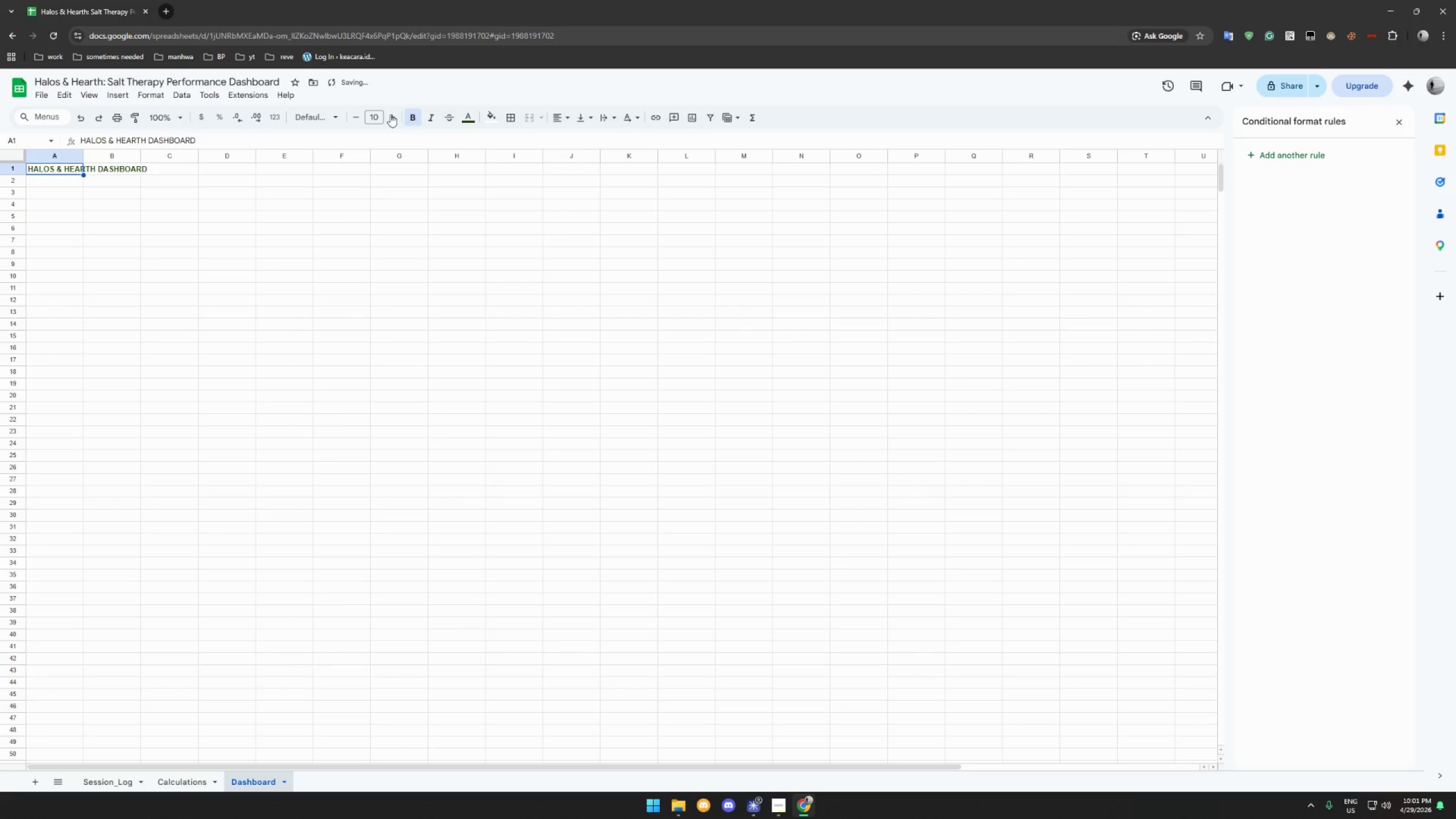 
double_click([394, 115])
 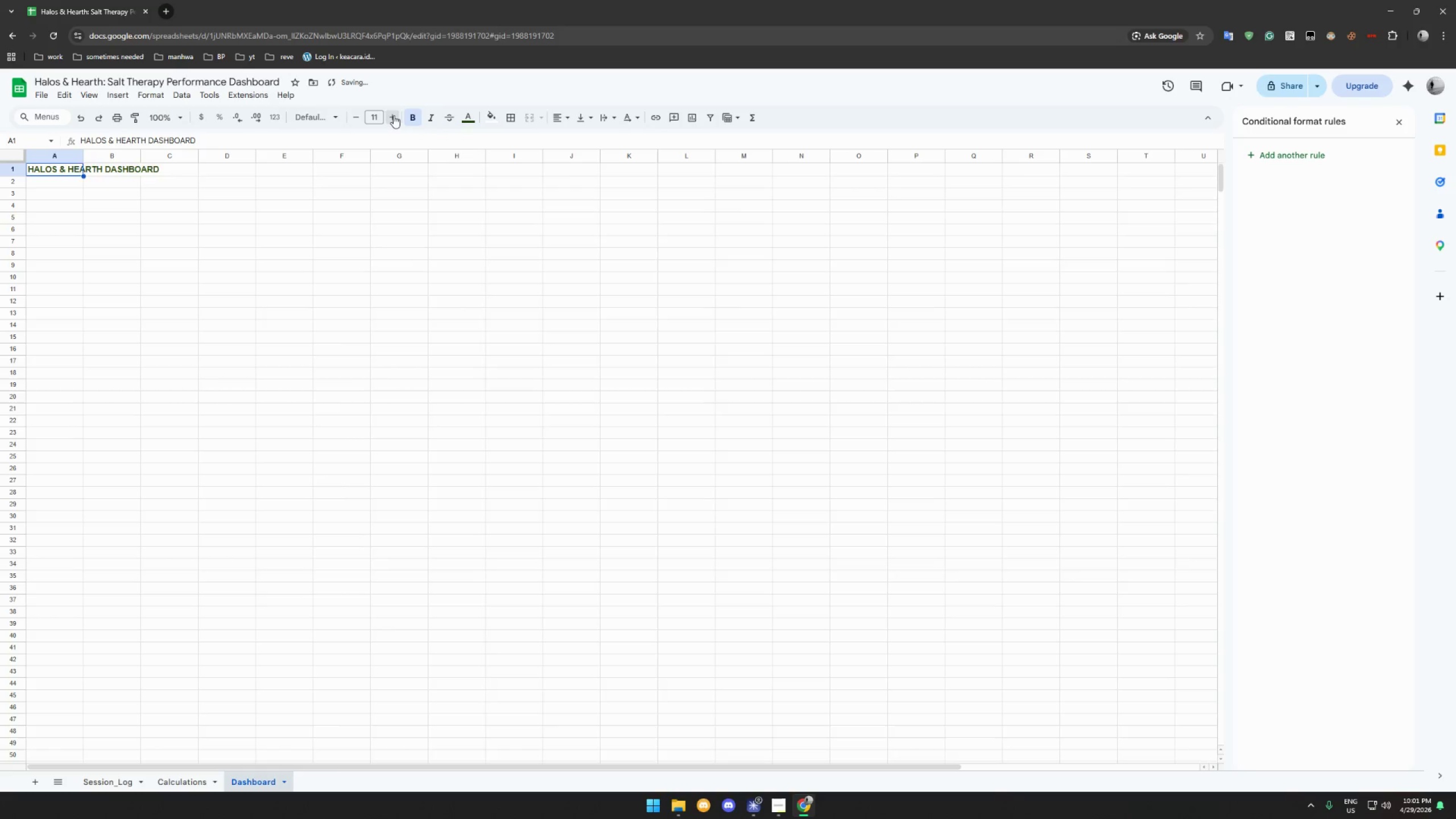 
triple_click([394, 115])
 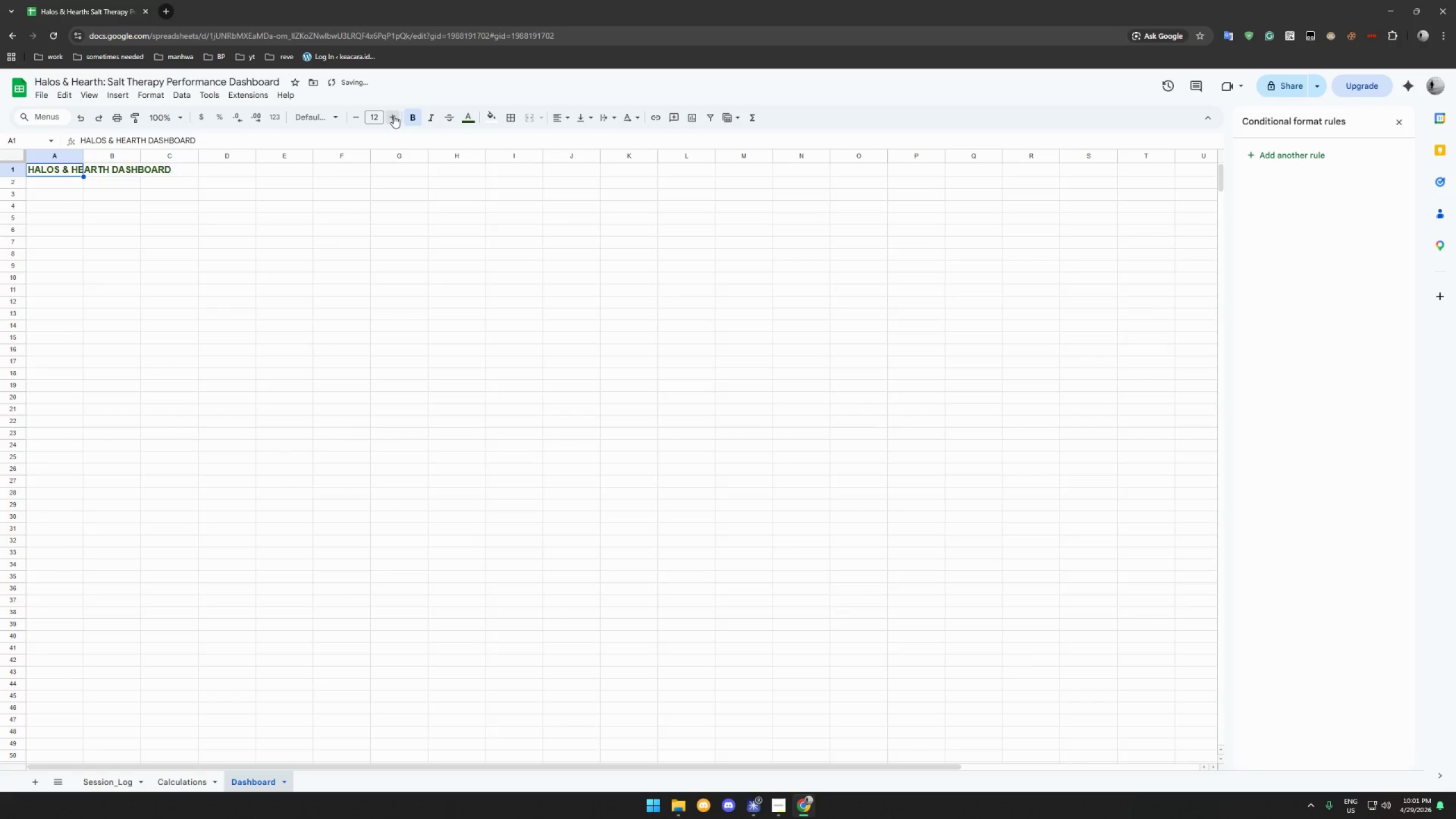 
triple_click([394, 115])
 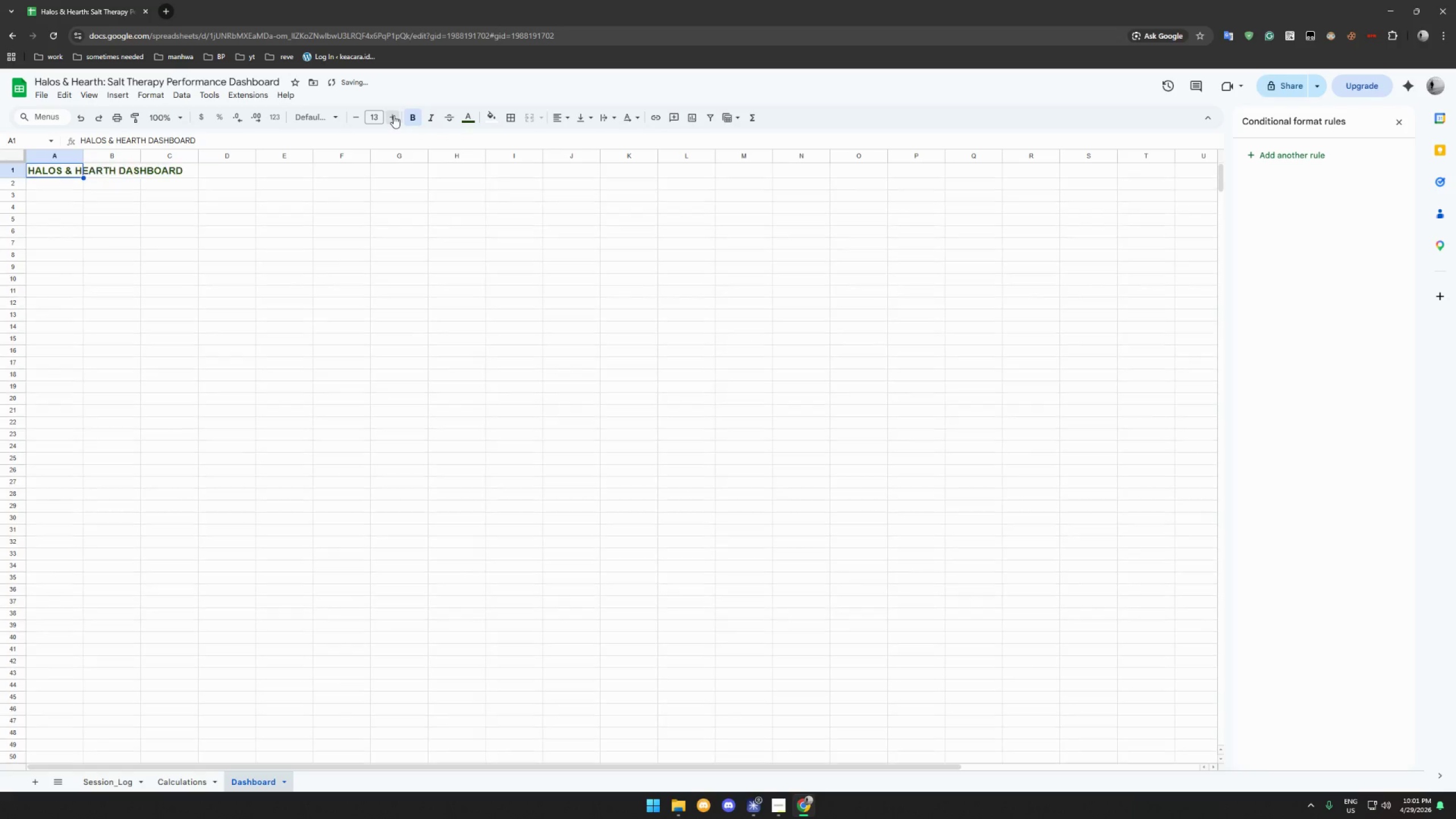 
triple_click([394, 115])
 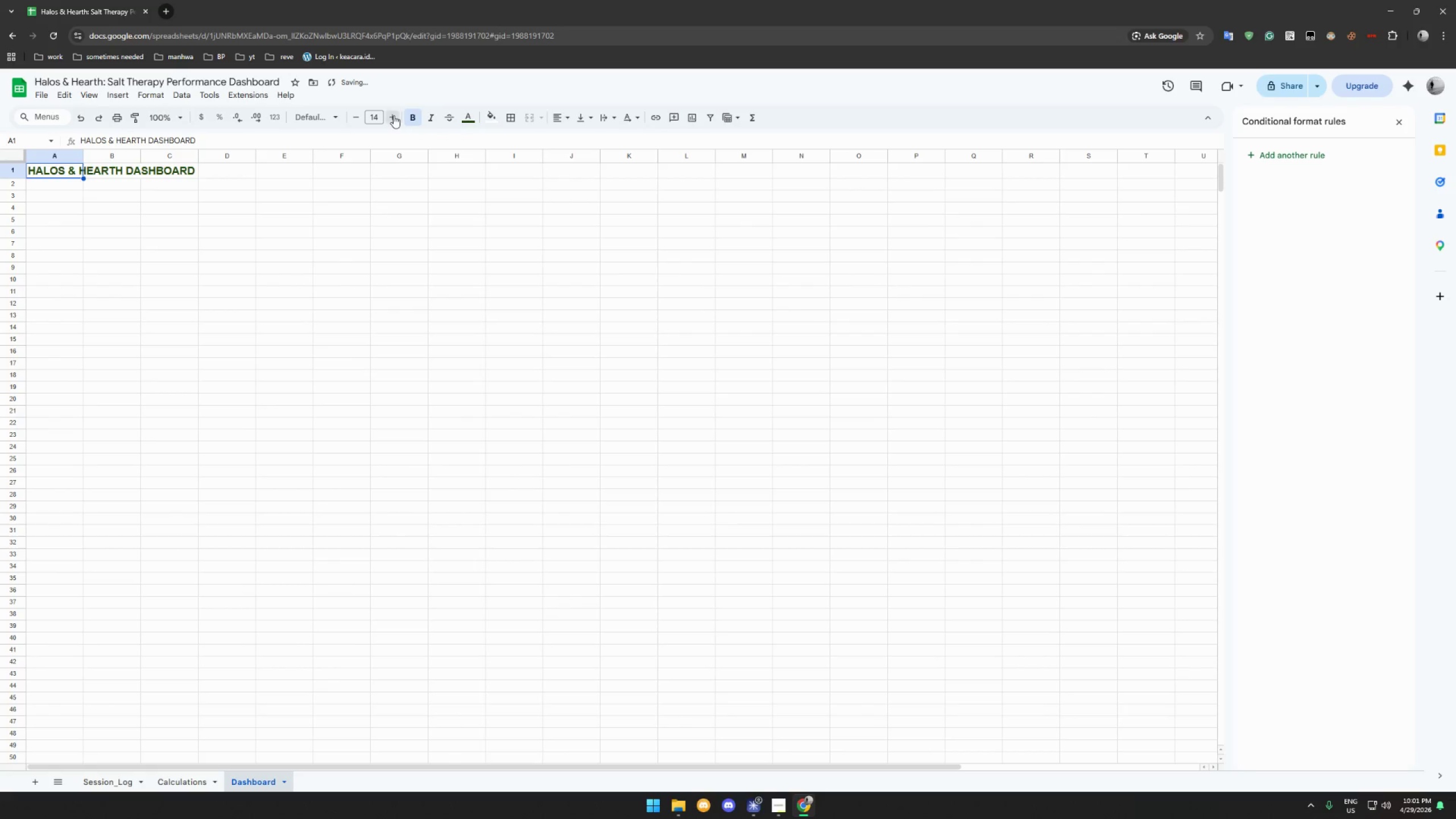 
triple_click([394, 115])
 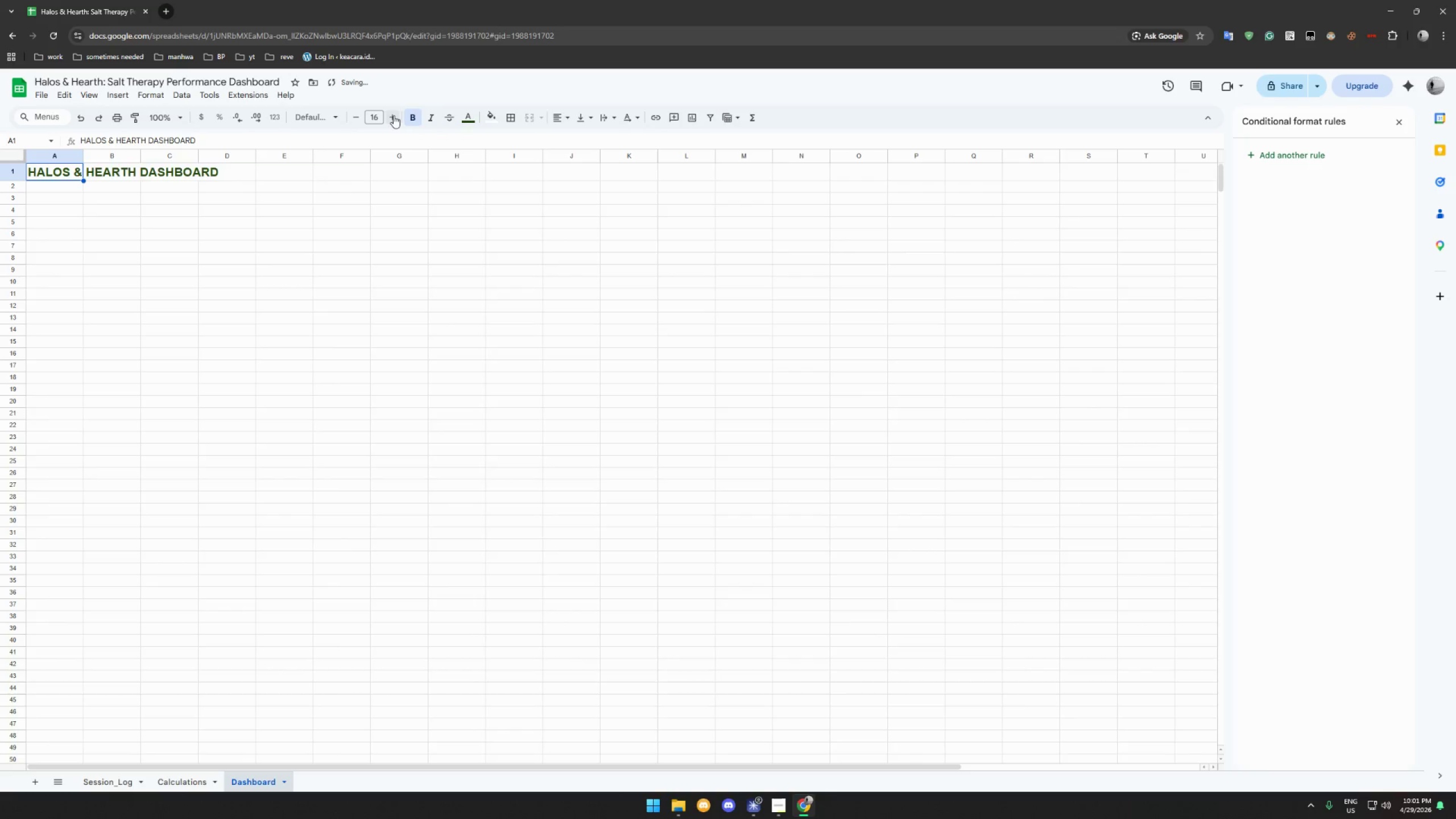 
triple_click([394, 115])
 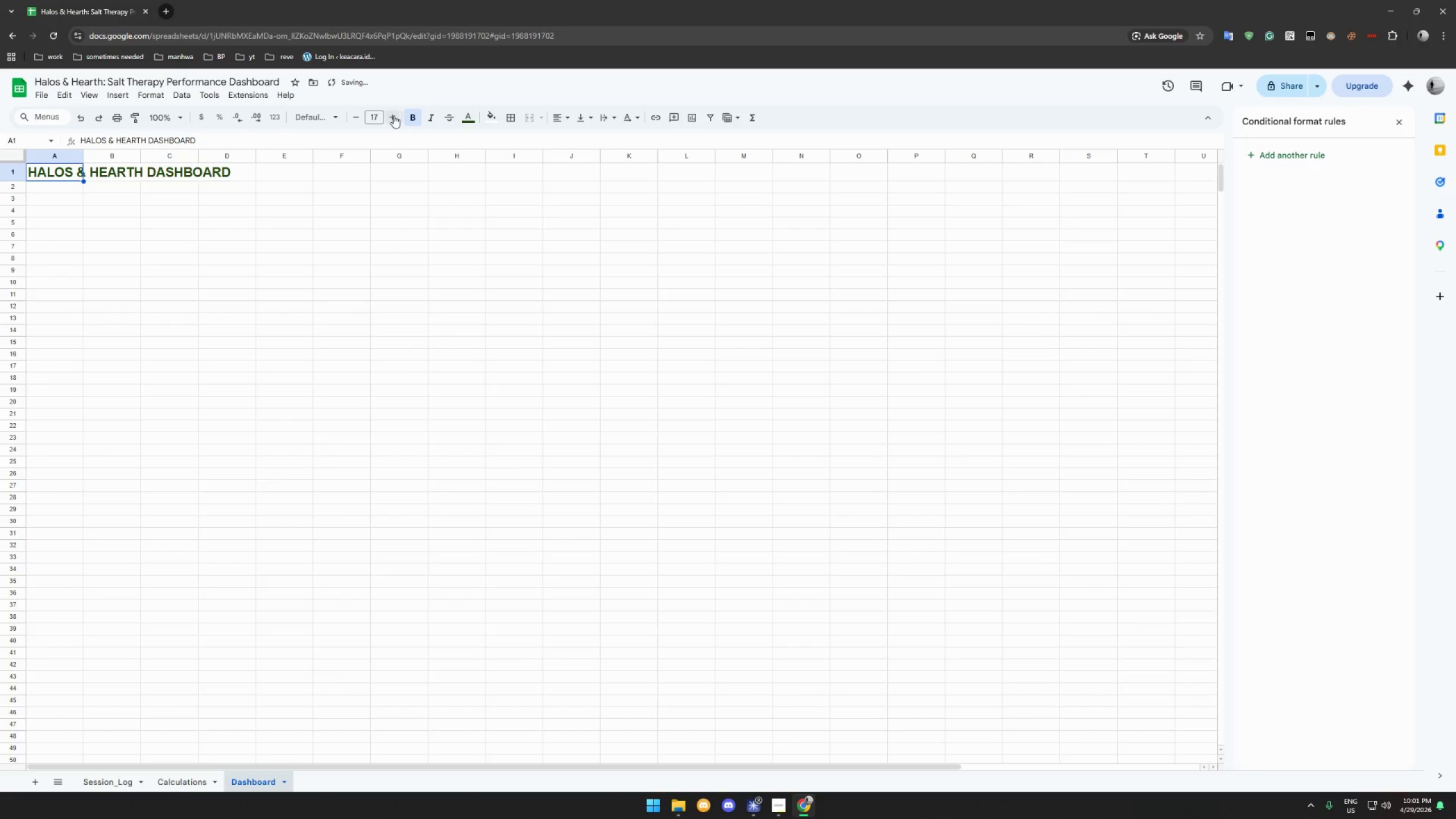 
left_click([394, 115])
 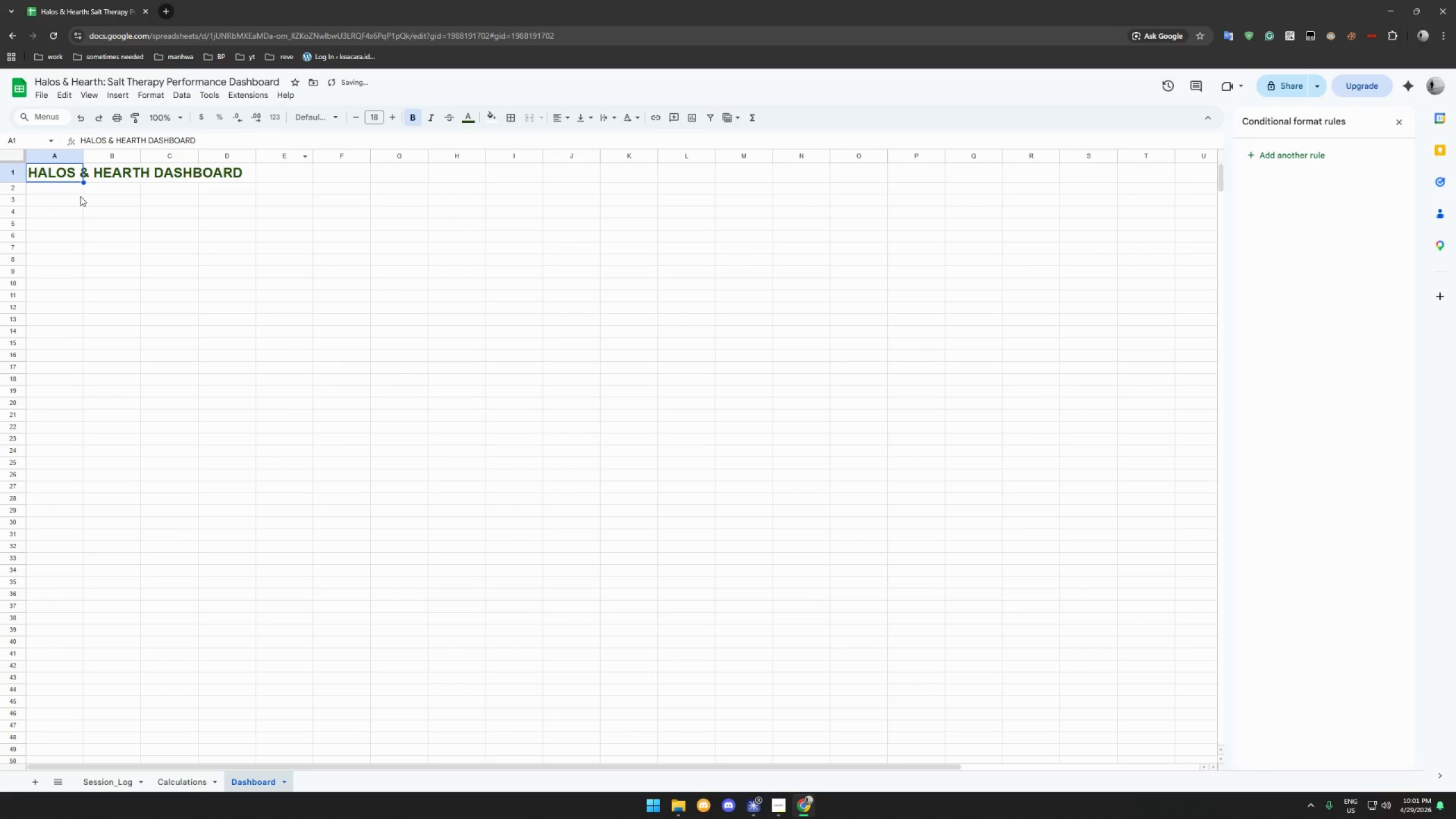 
left_click([63, 195])
 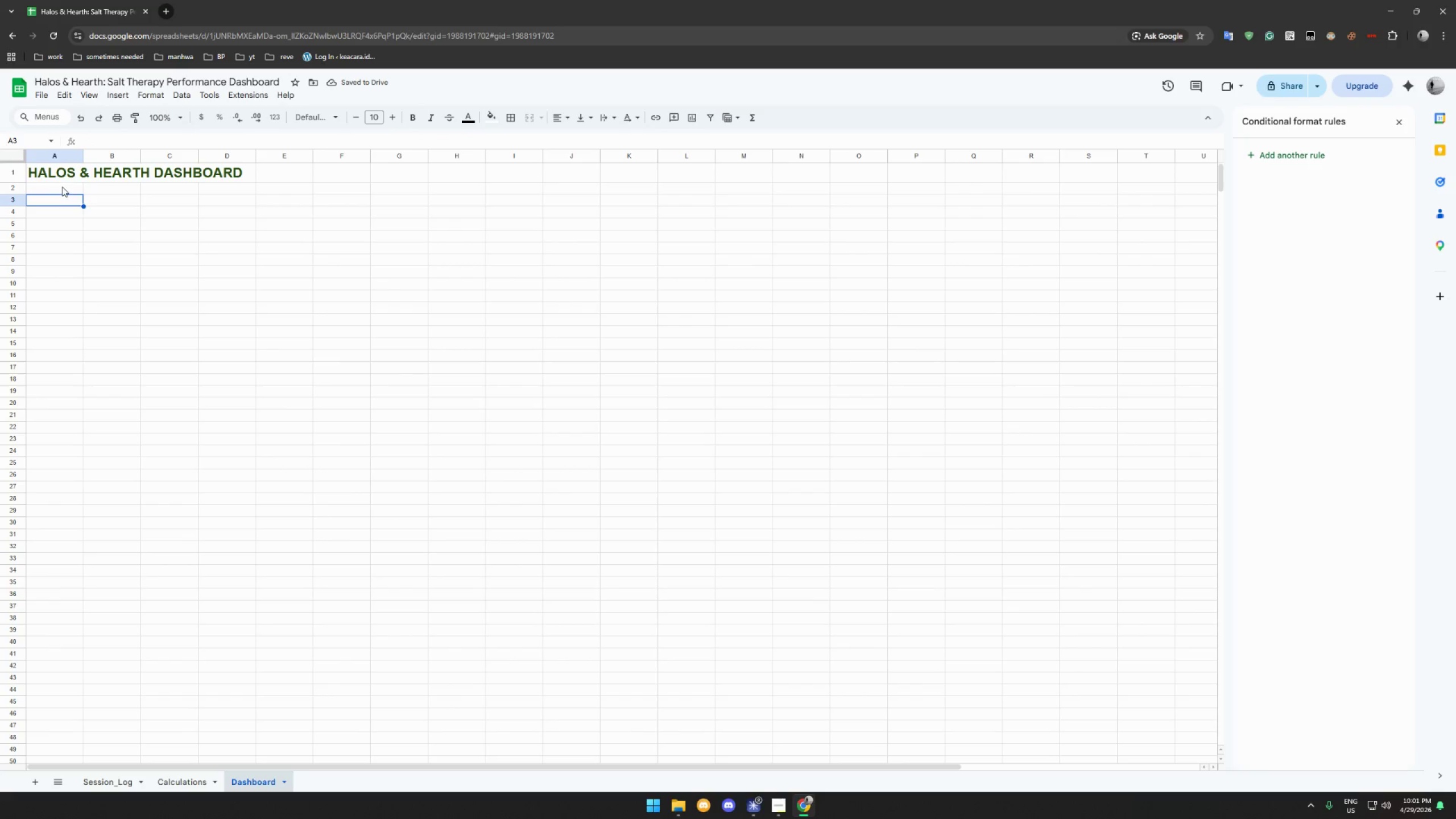 
left_click([62, 185])
 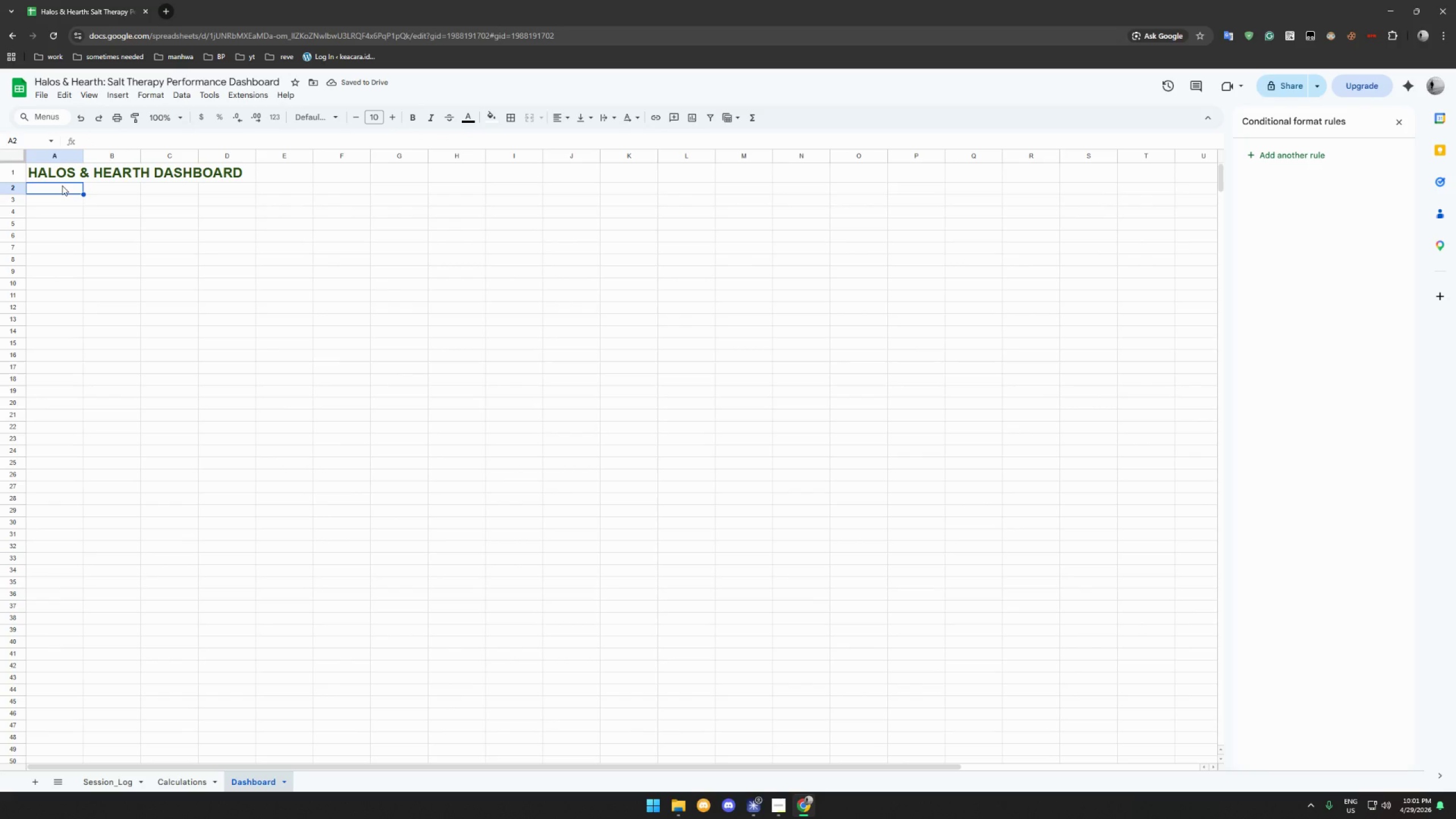 
type(Salt Therapy Performance Dashboard)
 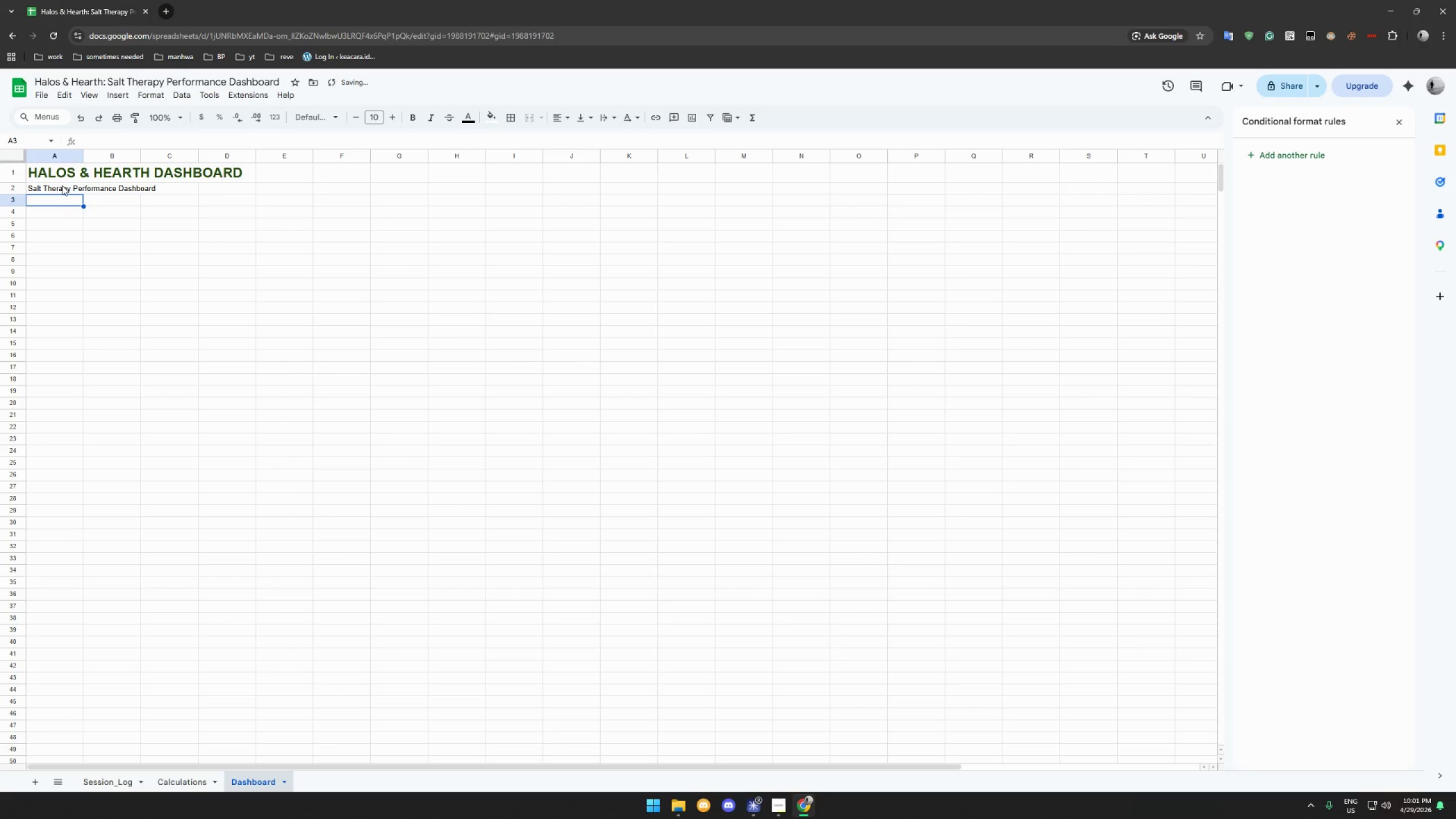 
 